 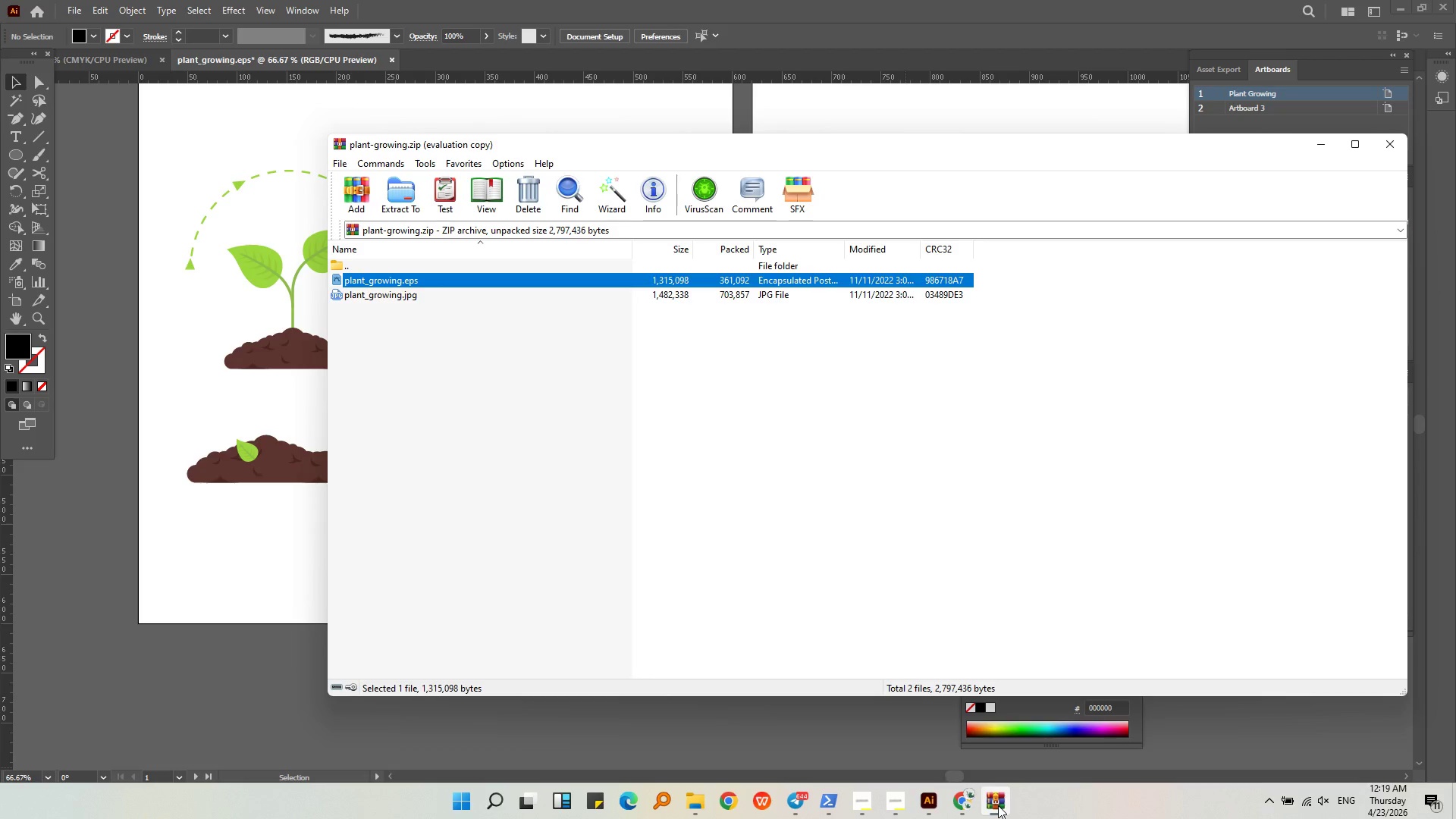 
left_click([1393, 146])
 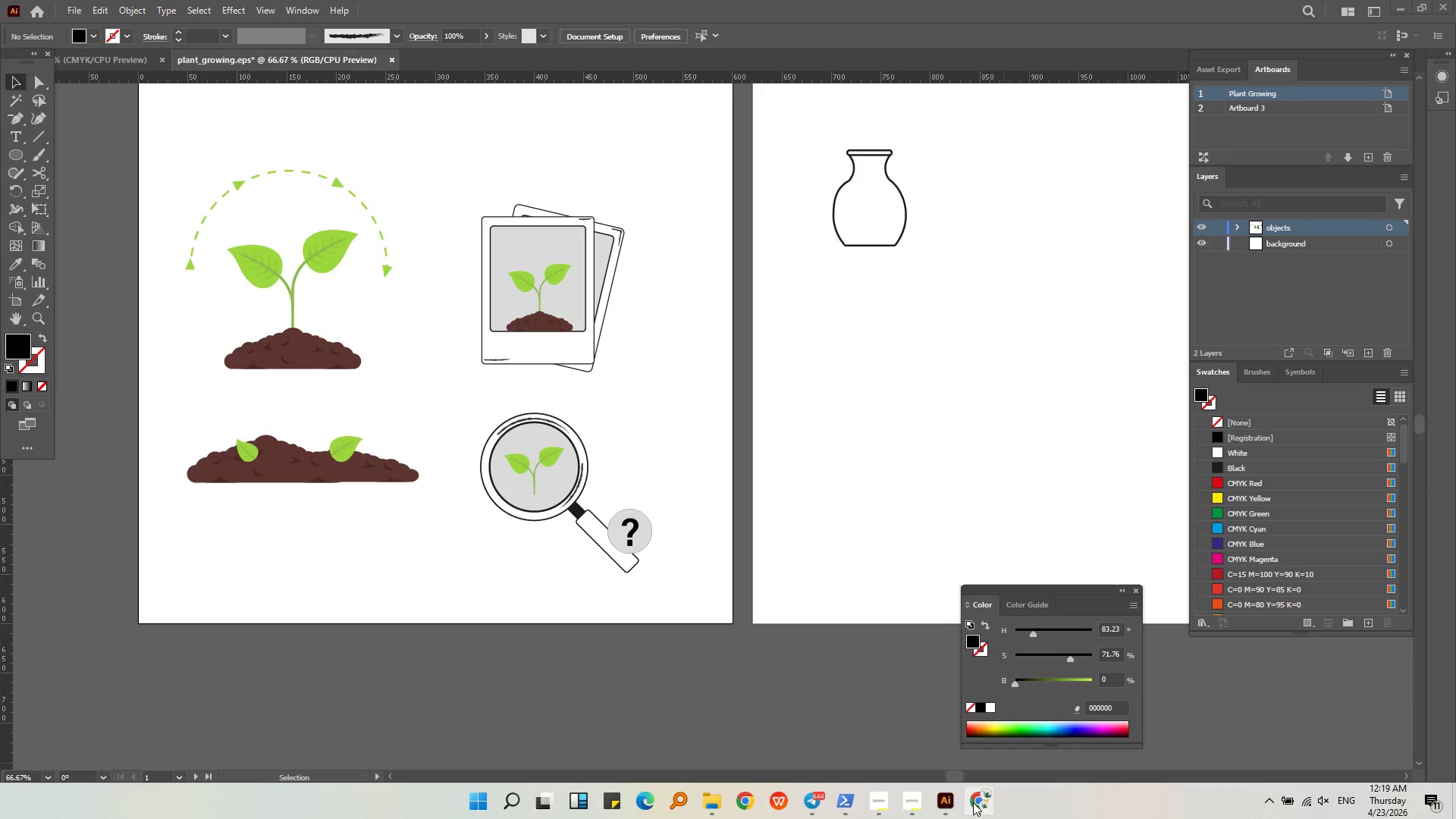 
left_click([974, 802])
 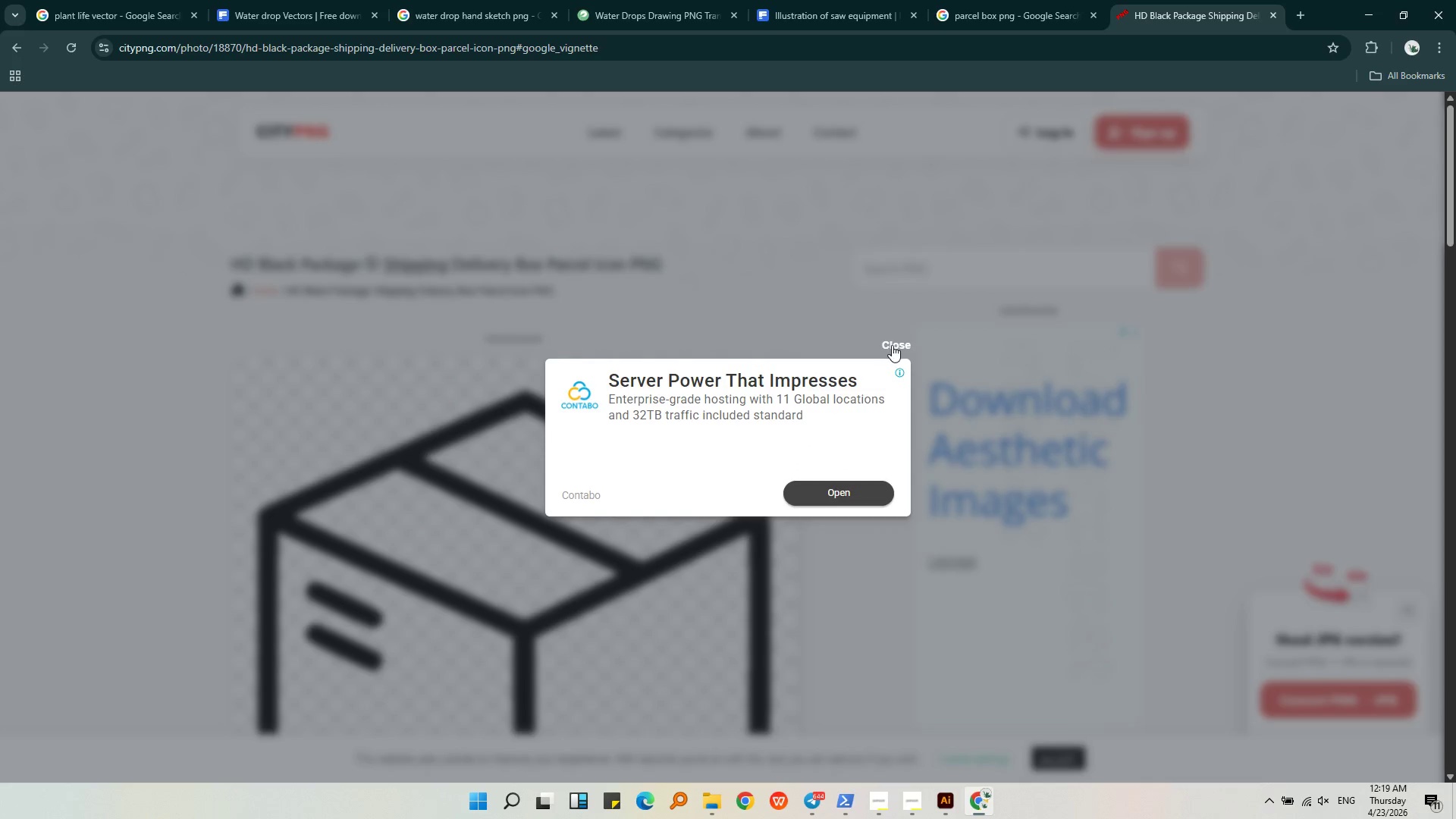 
scroll: coordinate [553, 460], scroll_direction: down, amount: 19.0
 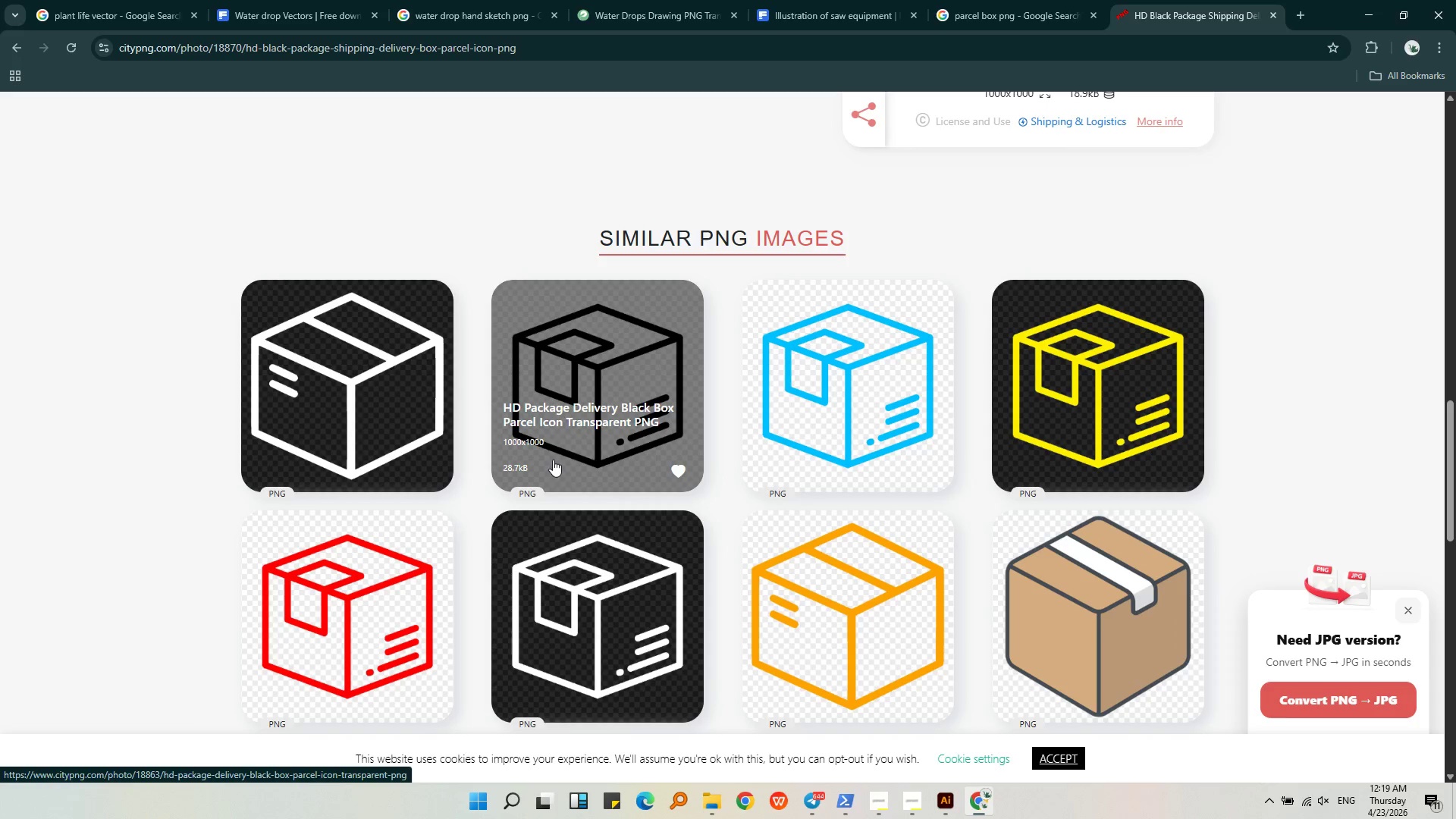 
wait(6.32)
 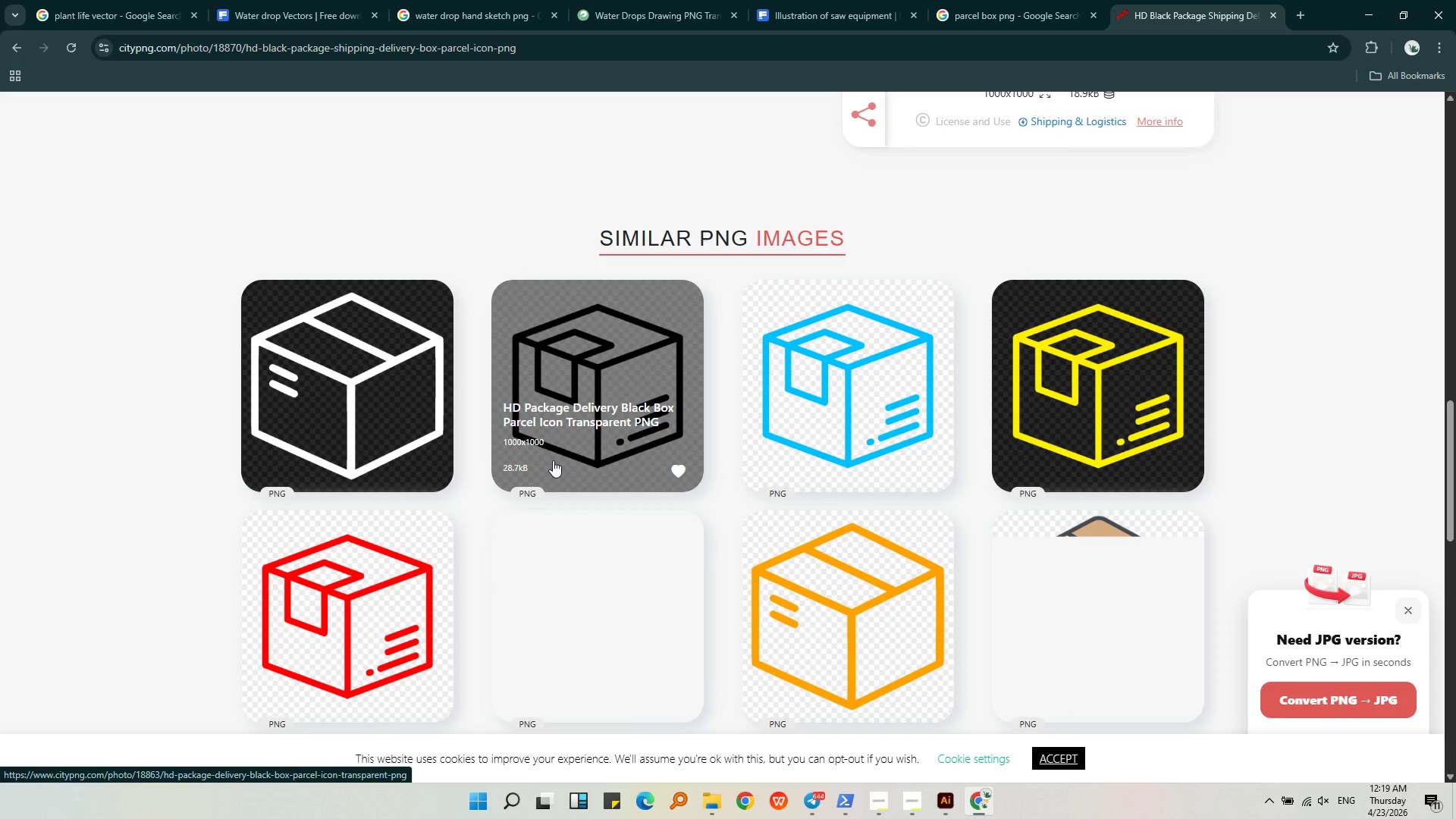 
left_click([635, 342])
 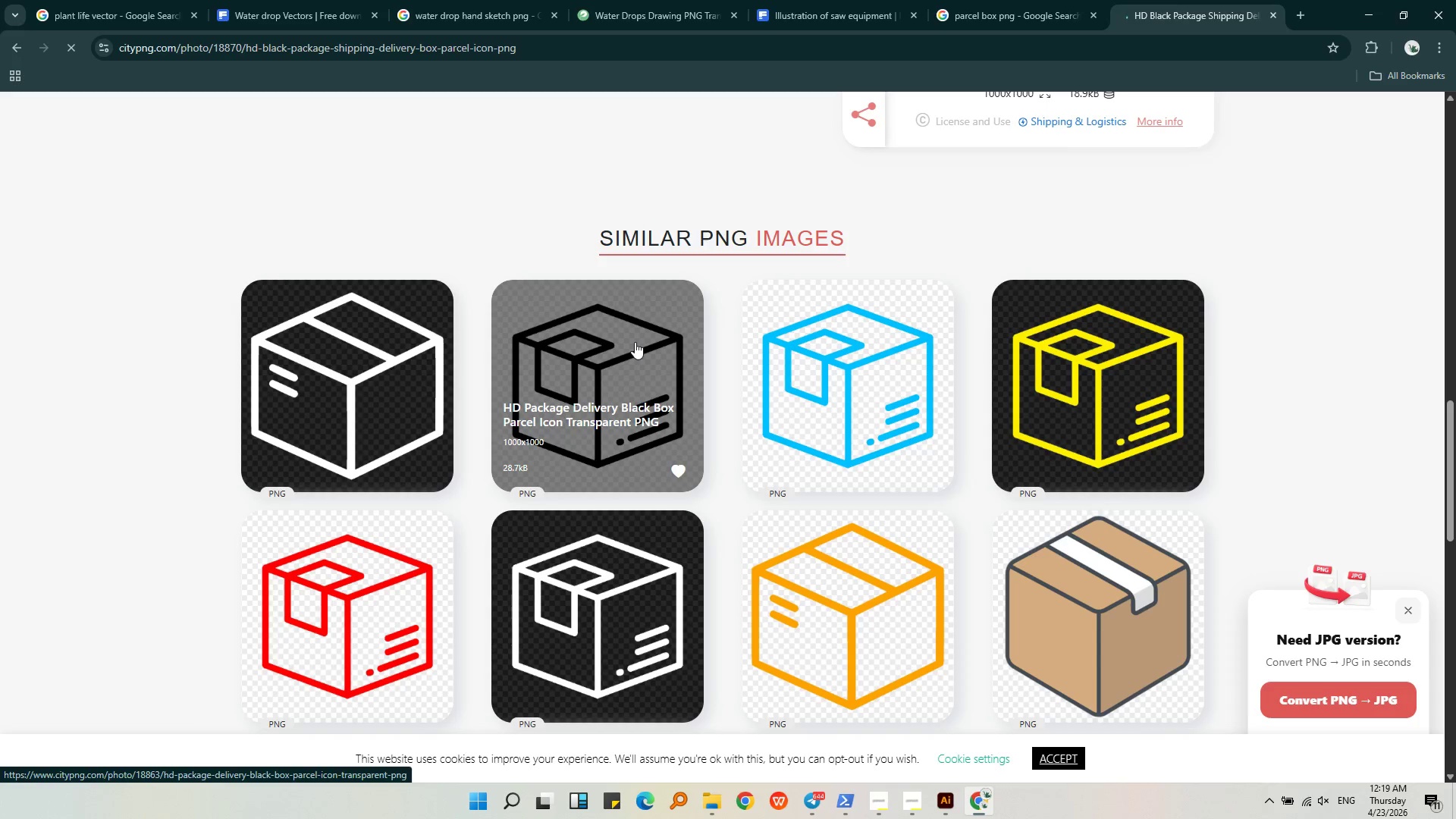 
wait(7.19)
 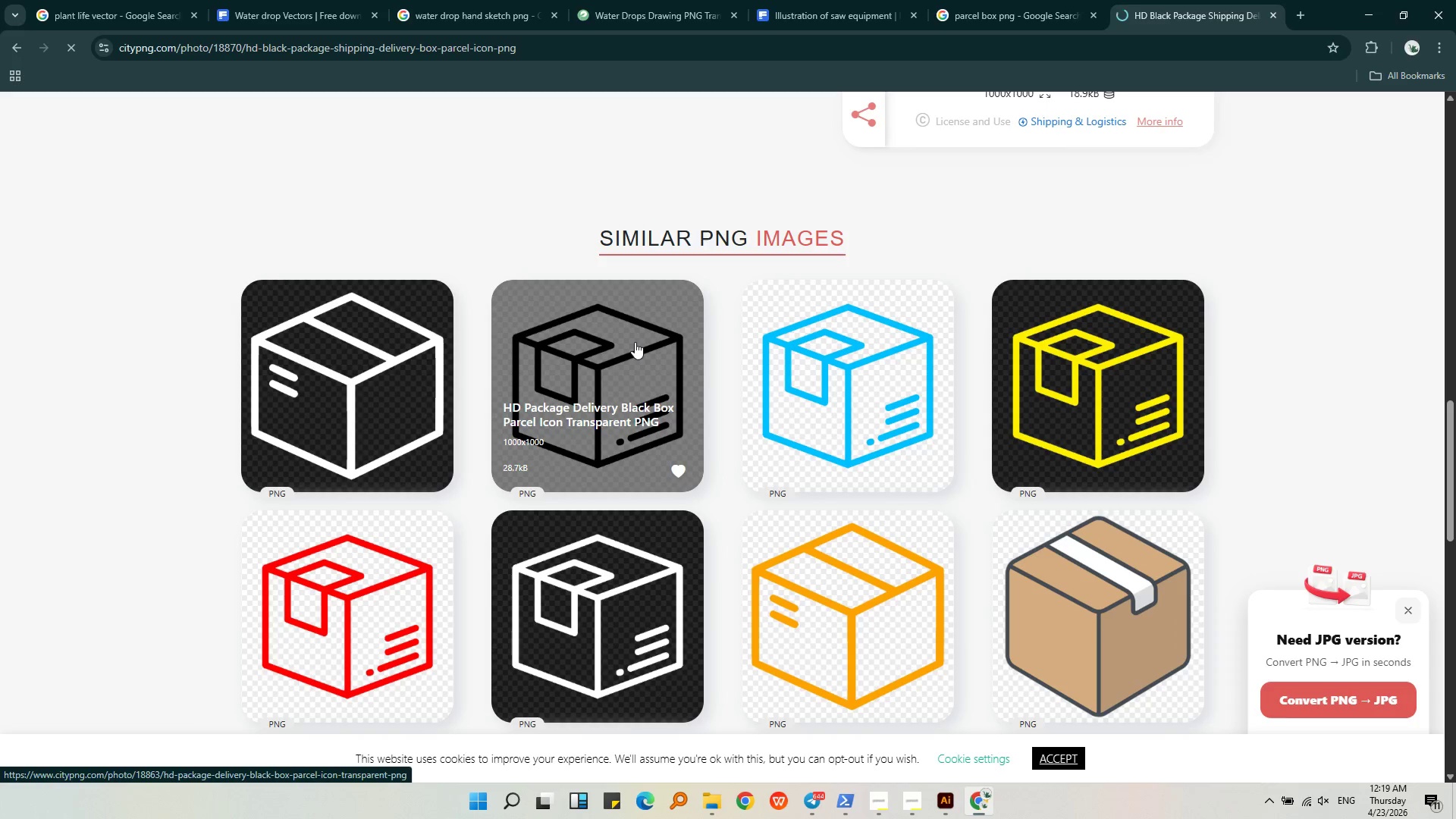 
left_click([629, 463])
 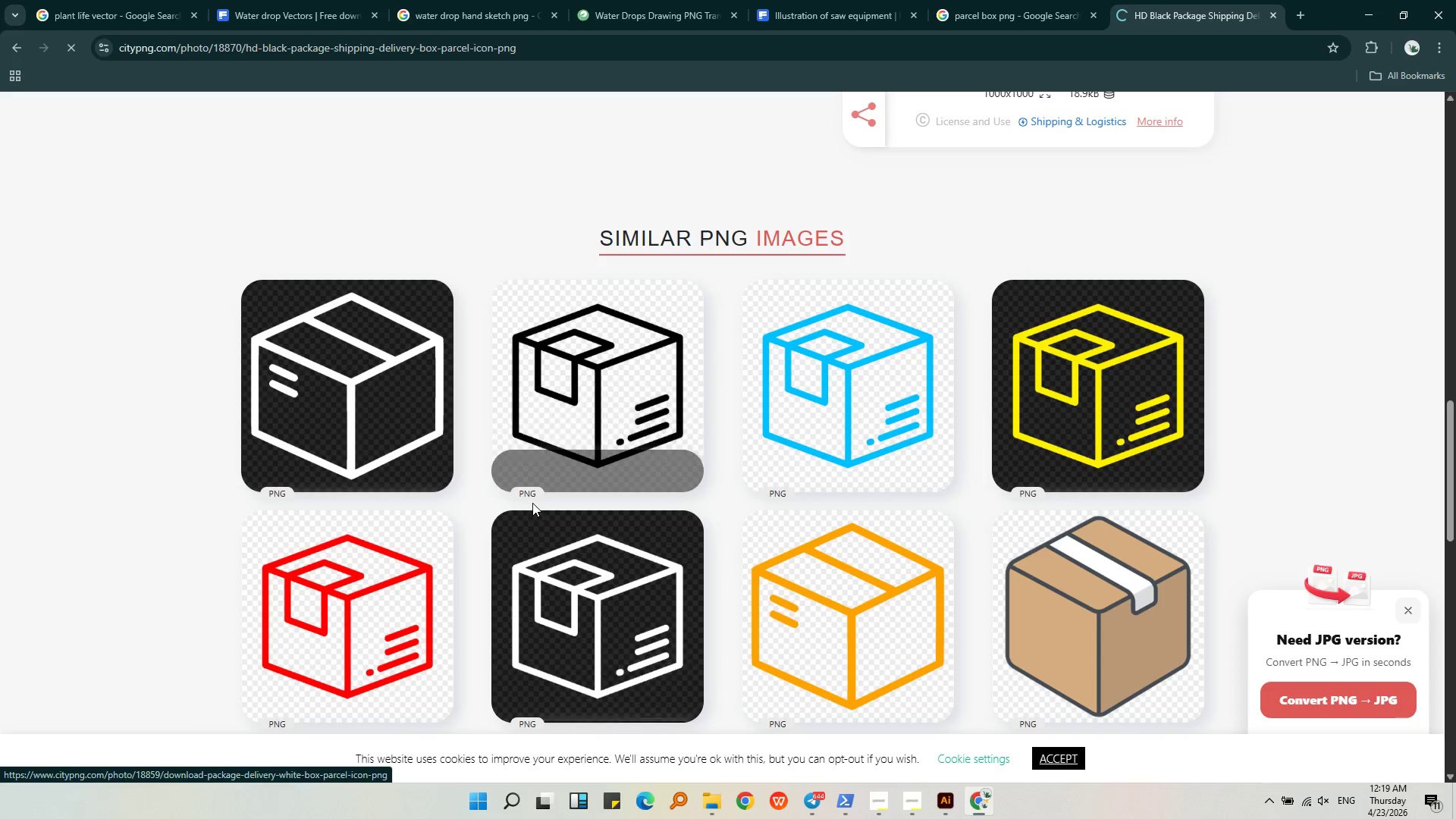 
left_click([531, 497])
 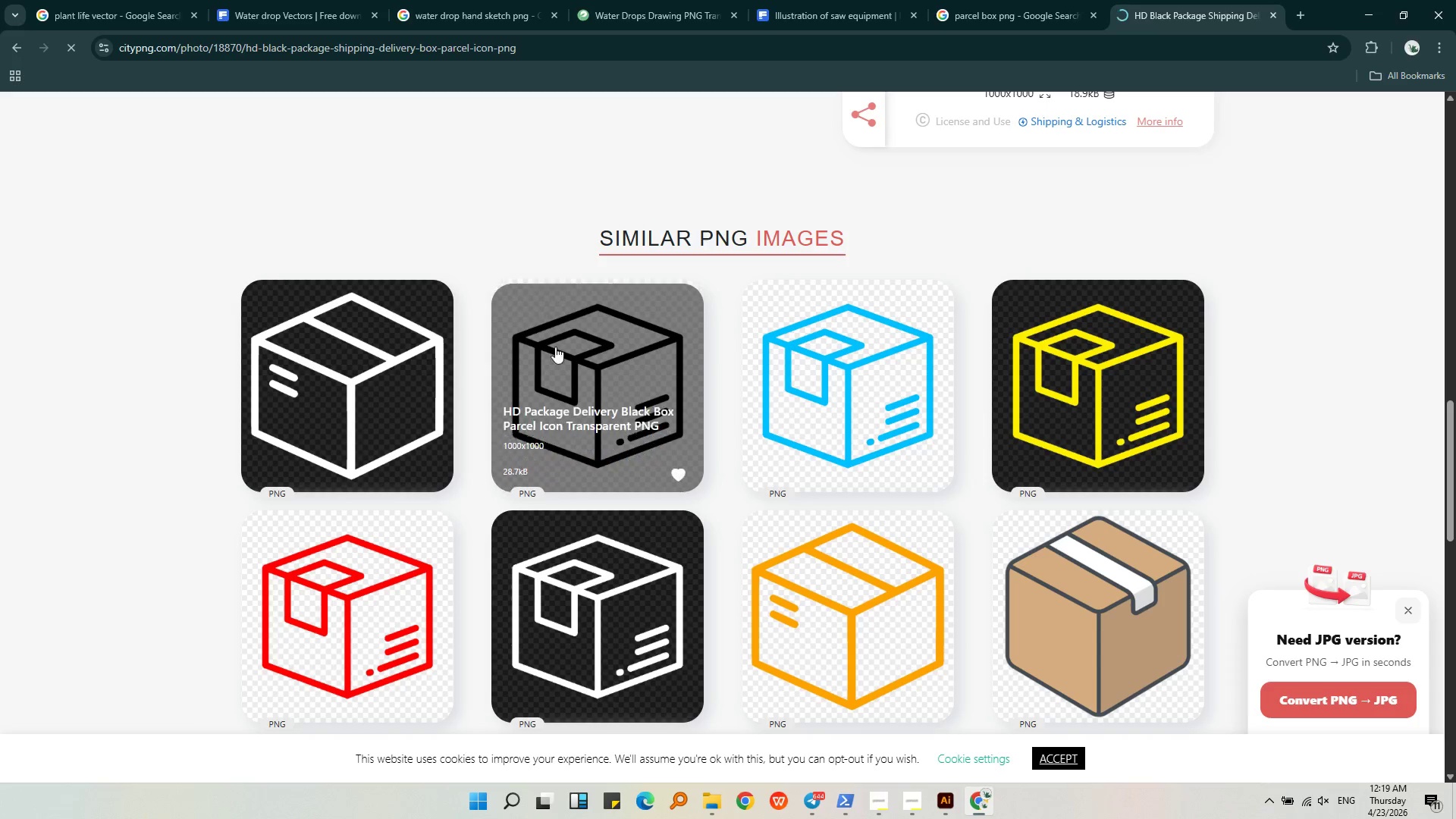 
left_click([555, 337])
 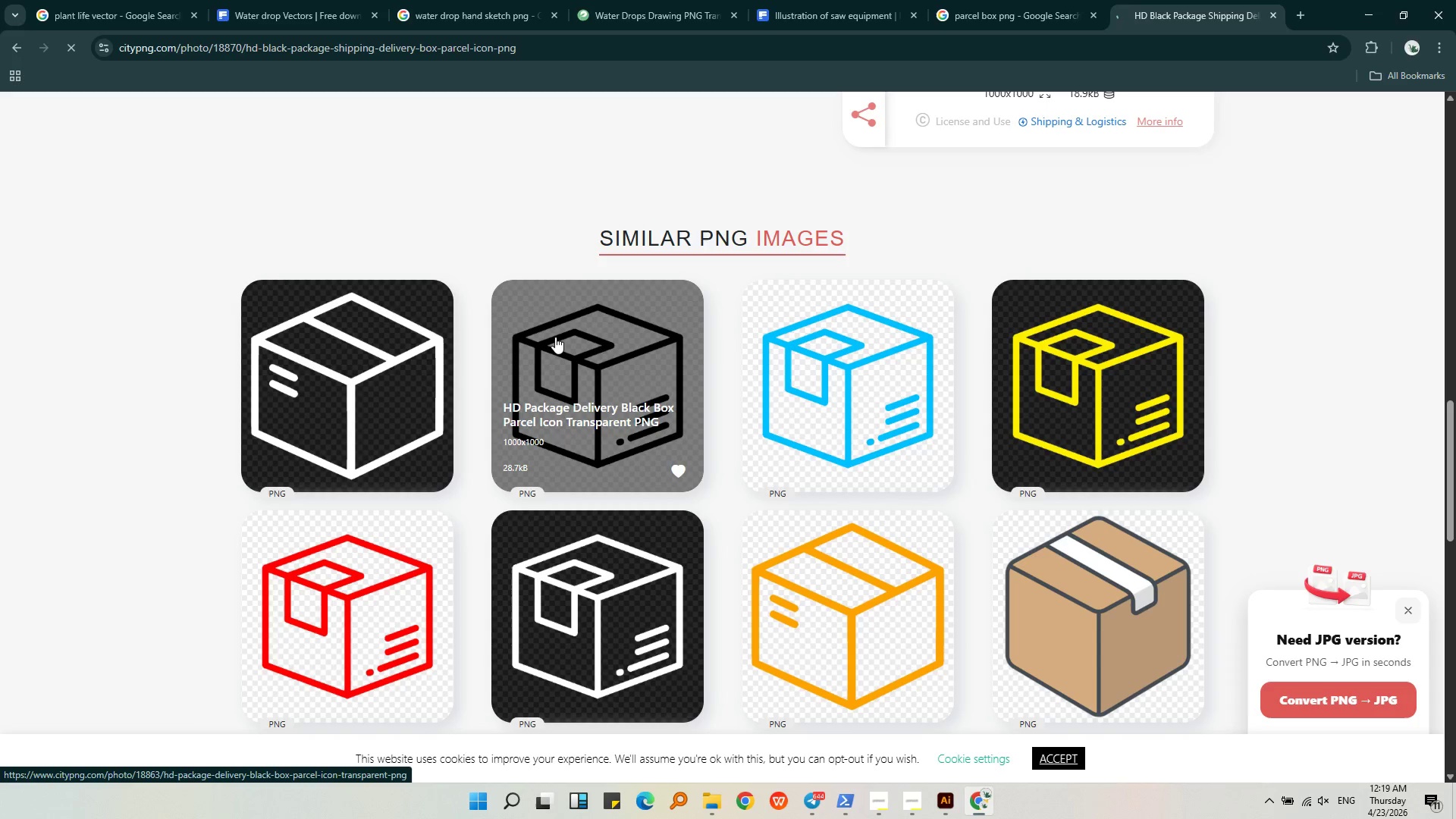 
scroll: coordinate [556, 347], scroll_direction: down, amount: 5.0
 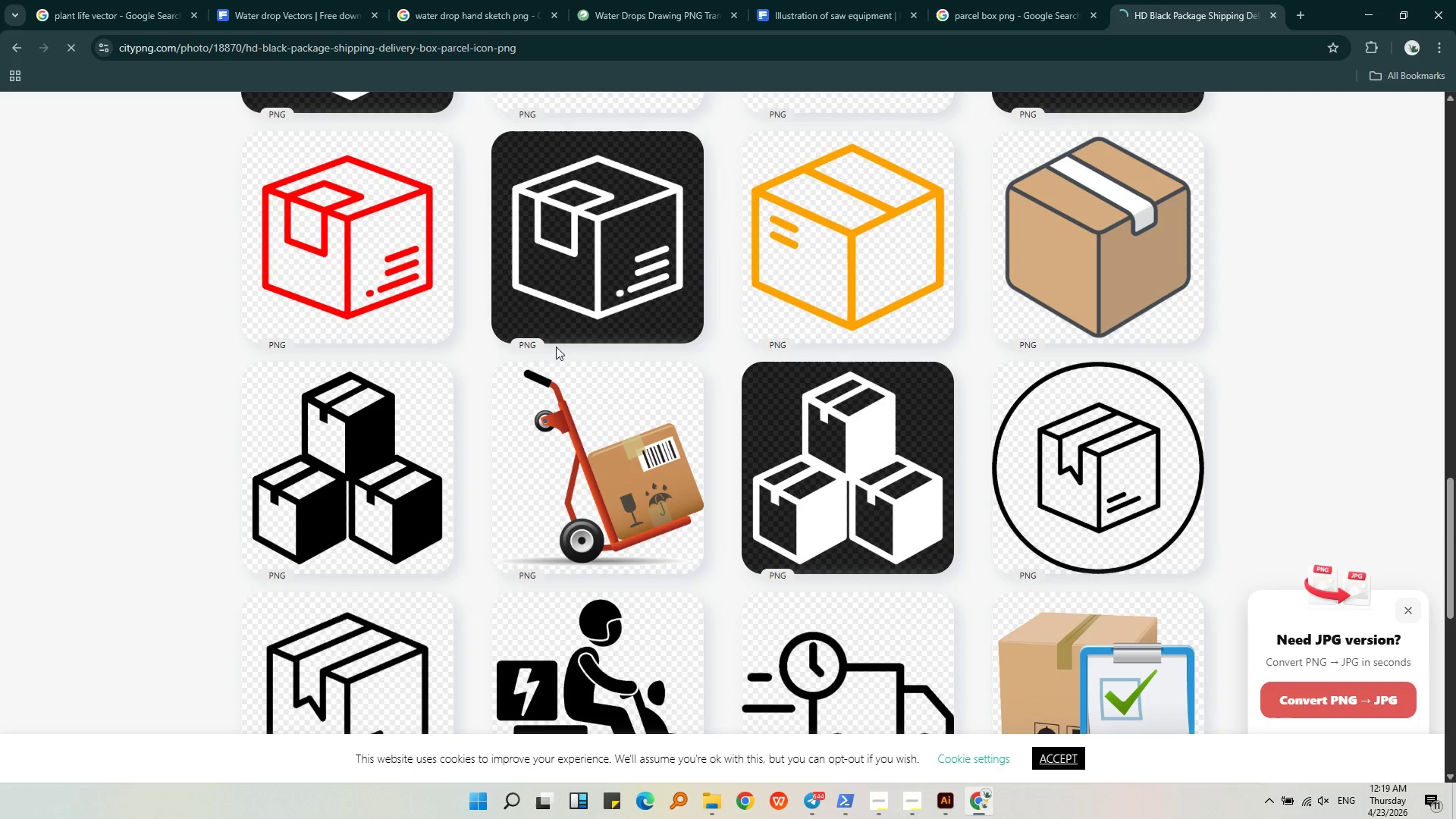 
scroll: coordinate [556, 347], scroll_direction: up, amount: 3.0
 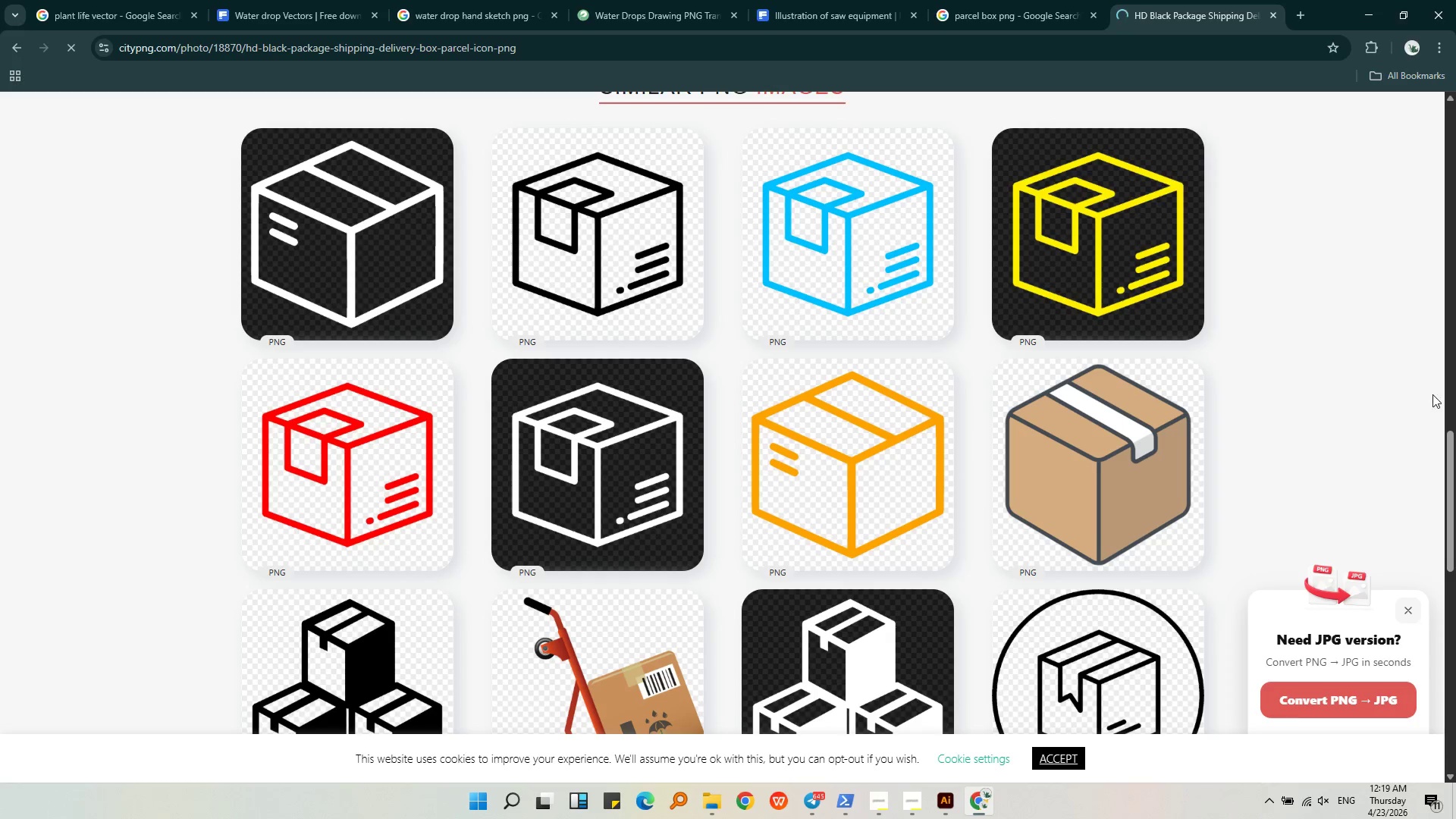 
left_click_drag(start_coordinate=[1452, 482], to_coordinate=[1446, 283])
 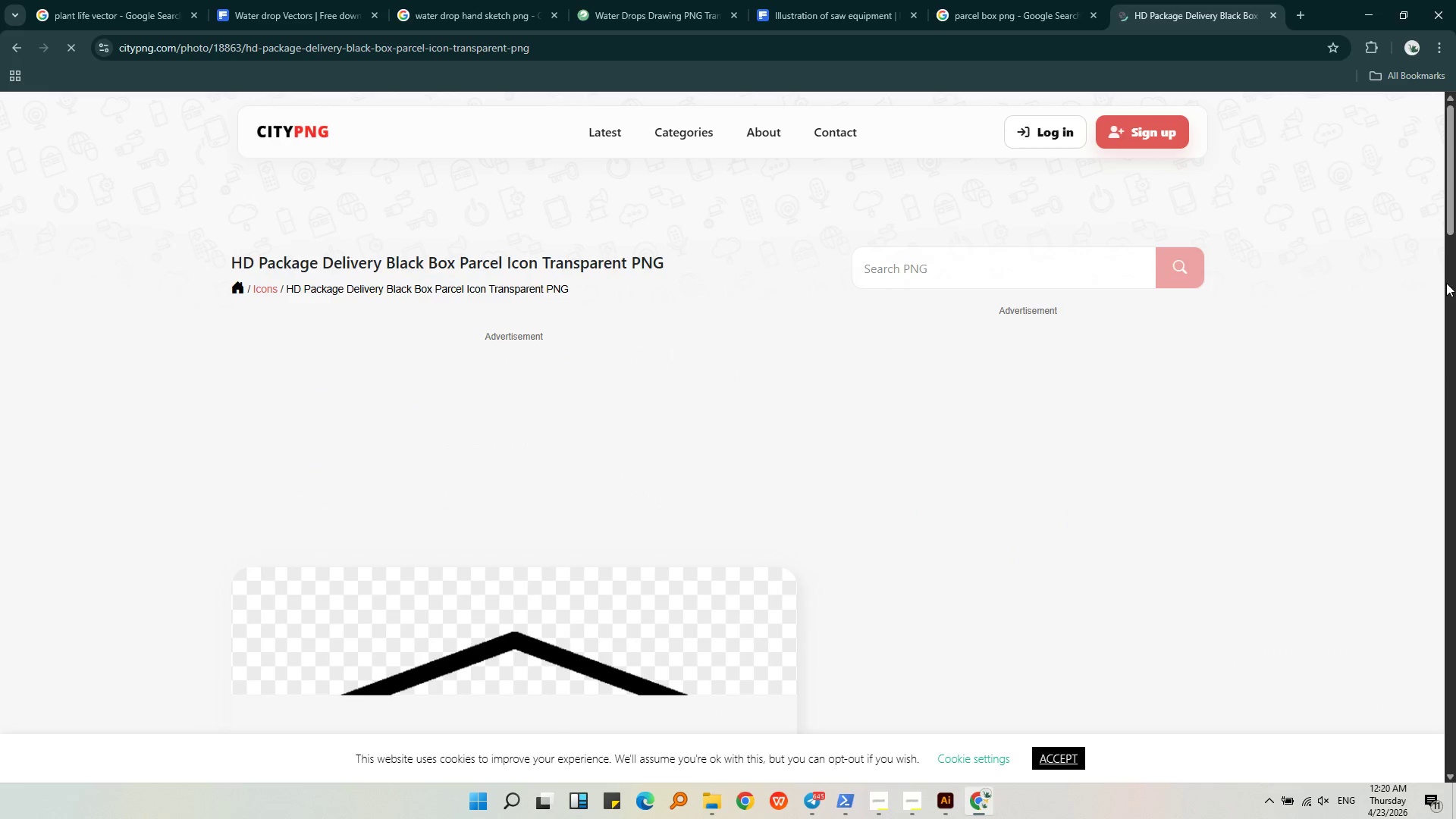 
scroll: coordinate [978, 384], scroll_direction: down, amount: 13.0
 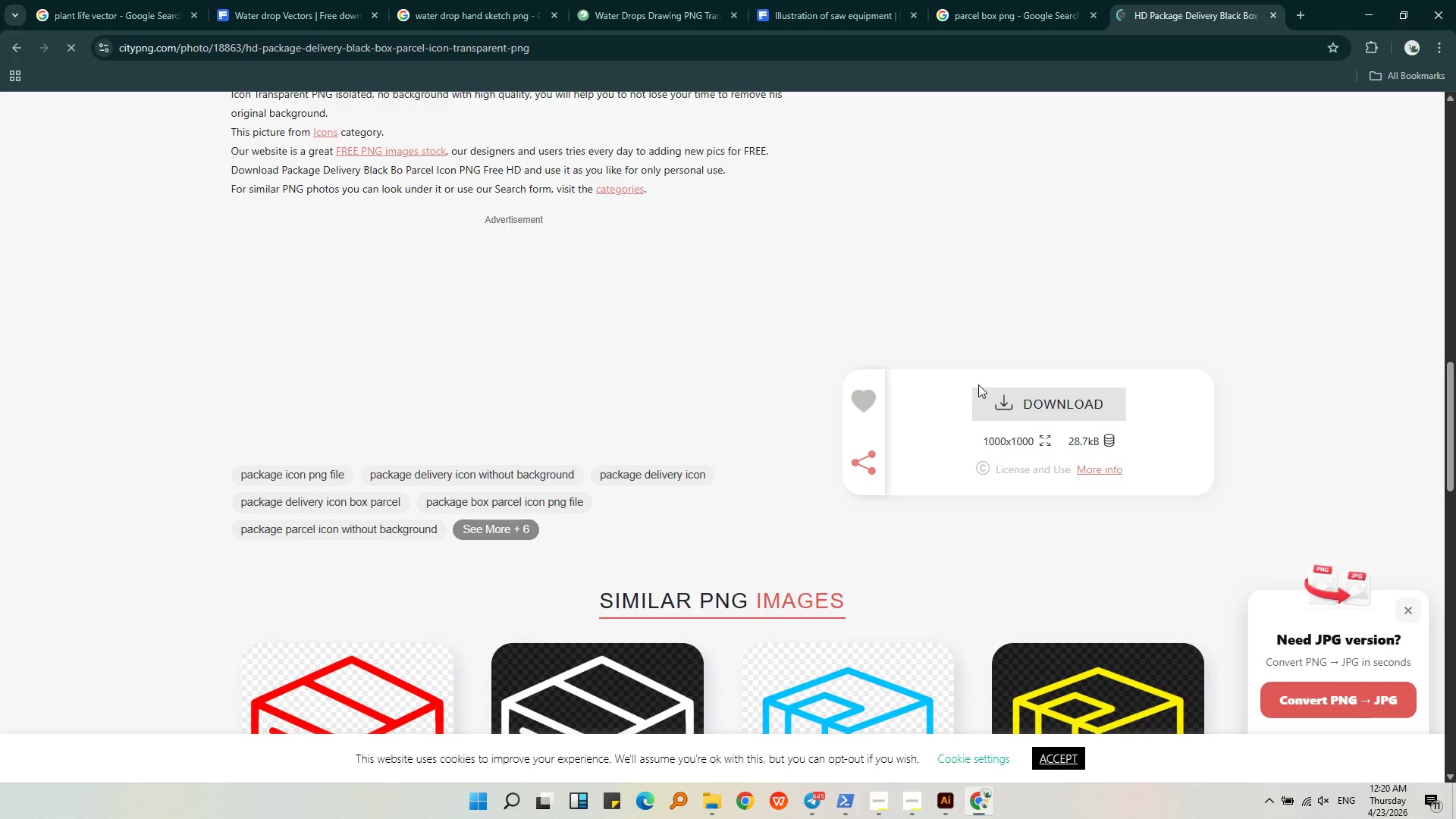 
left_click([1004, 401])
 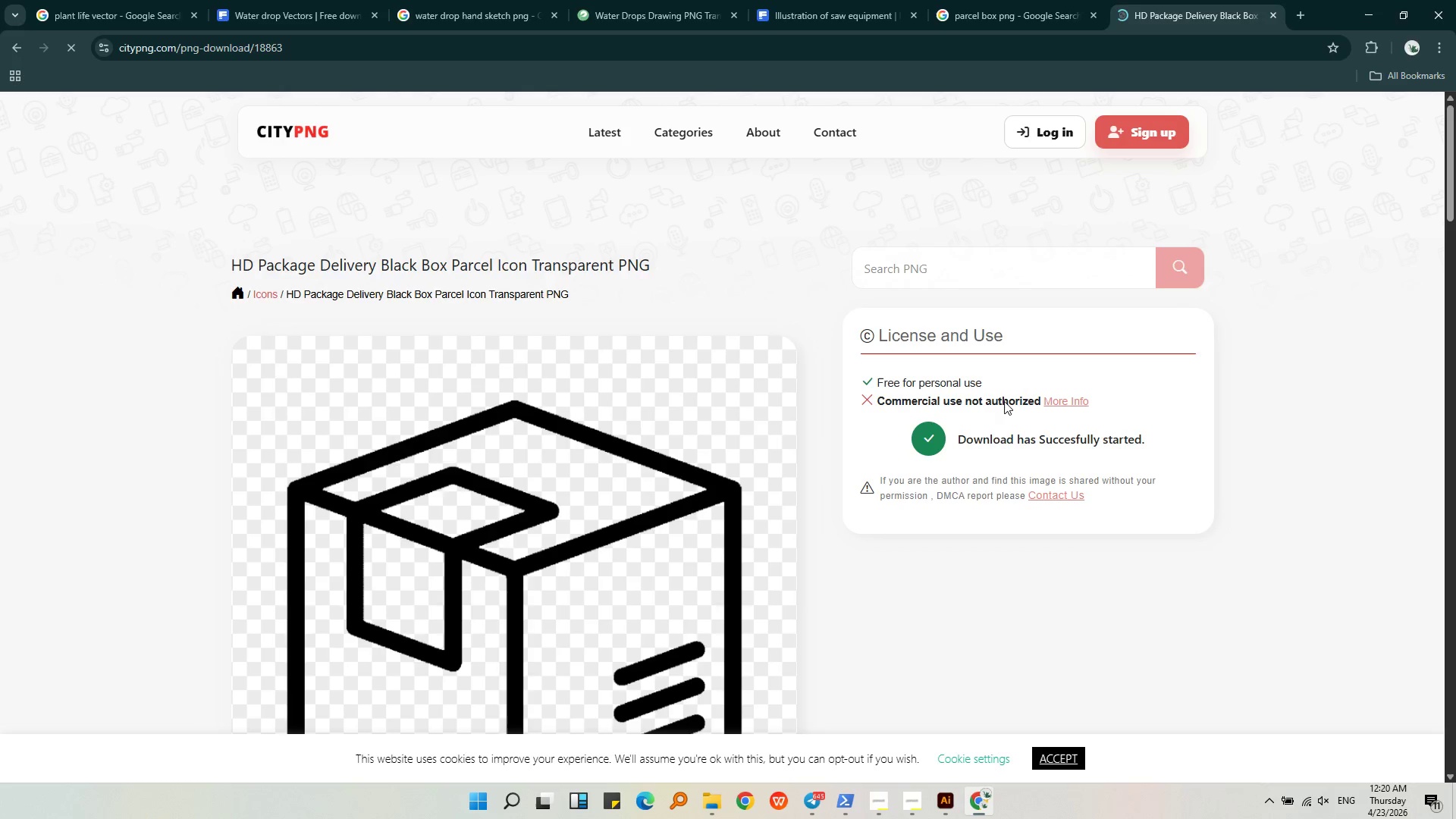 
wait(12.14)
 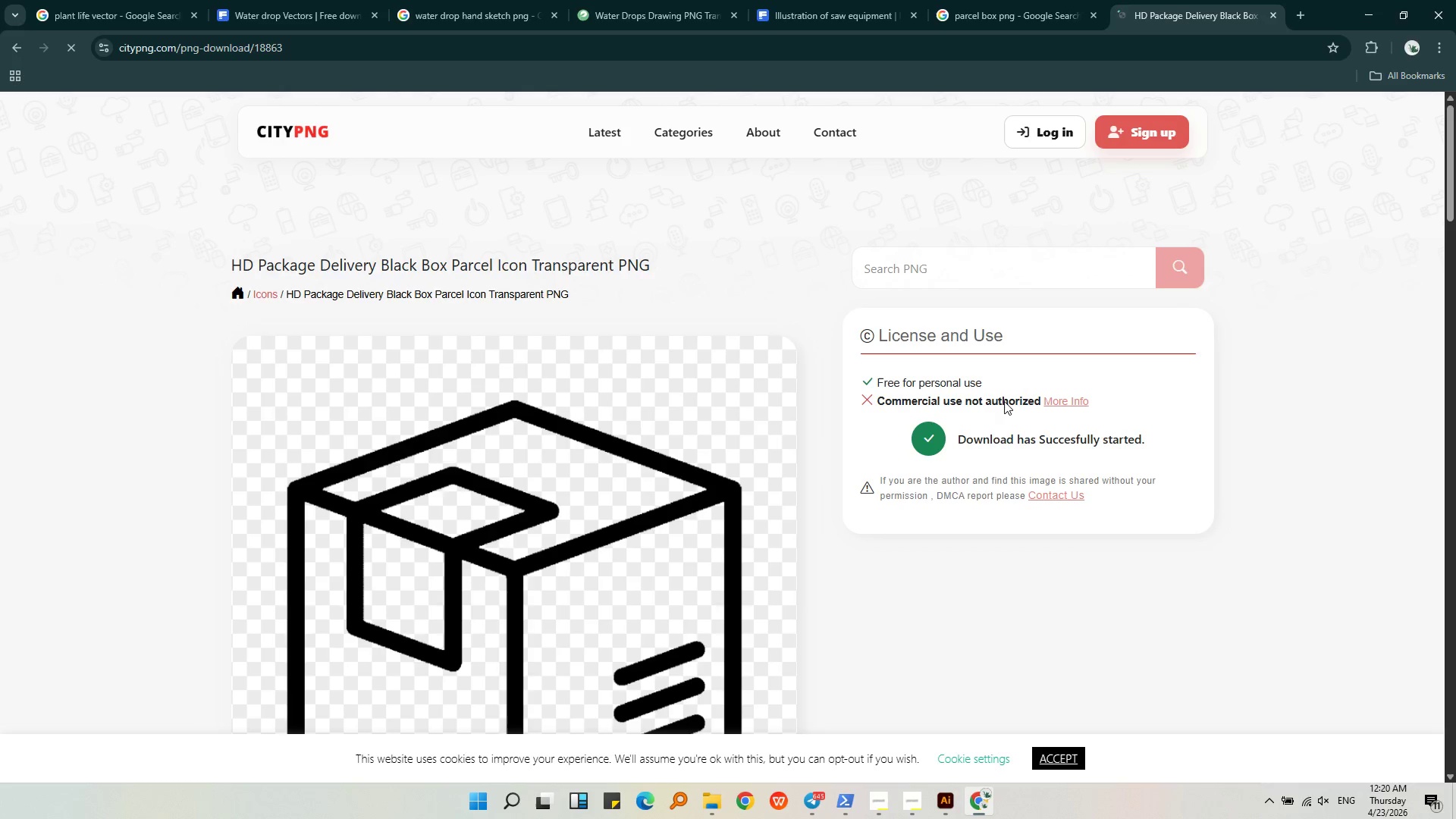 
key(Control+C)
 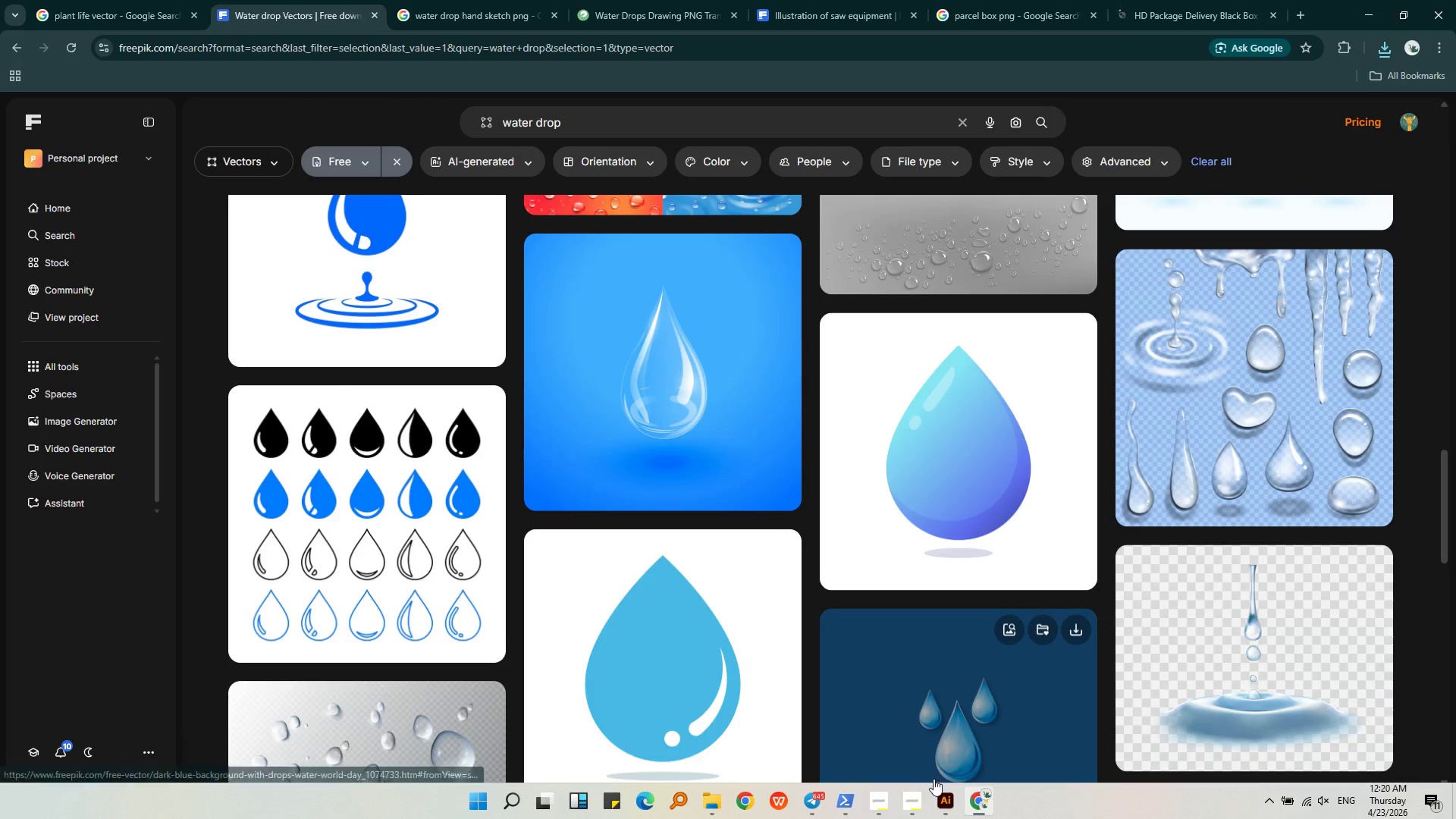 
left_click([127, 17])
 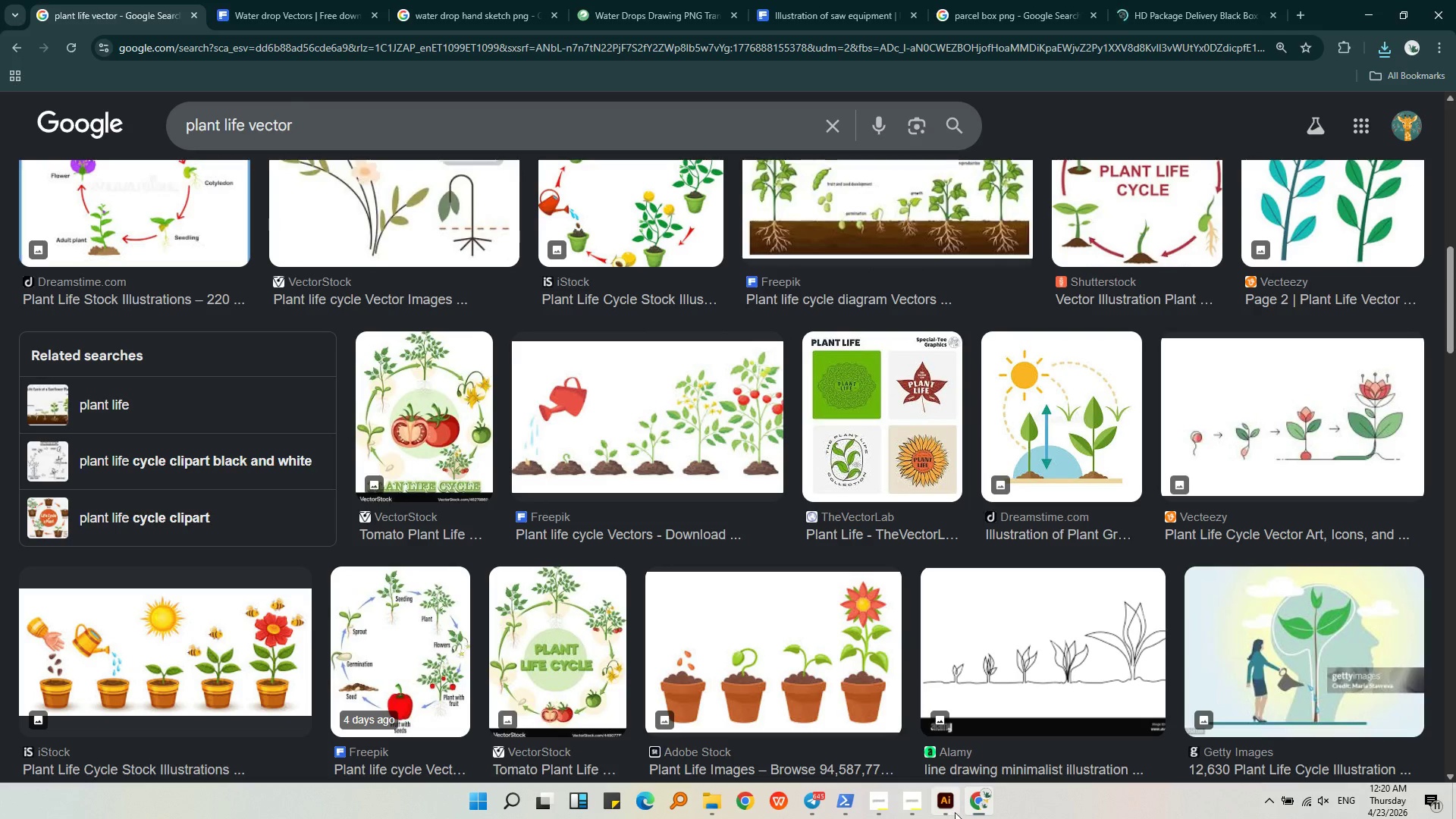 
left_click([951, 796])
 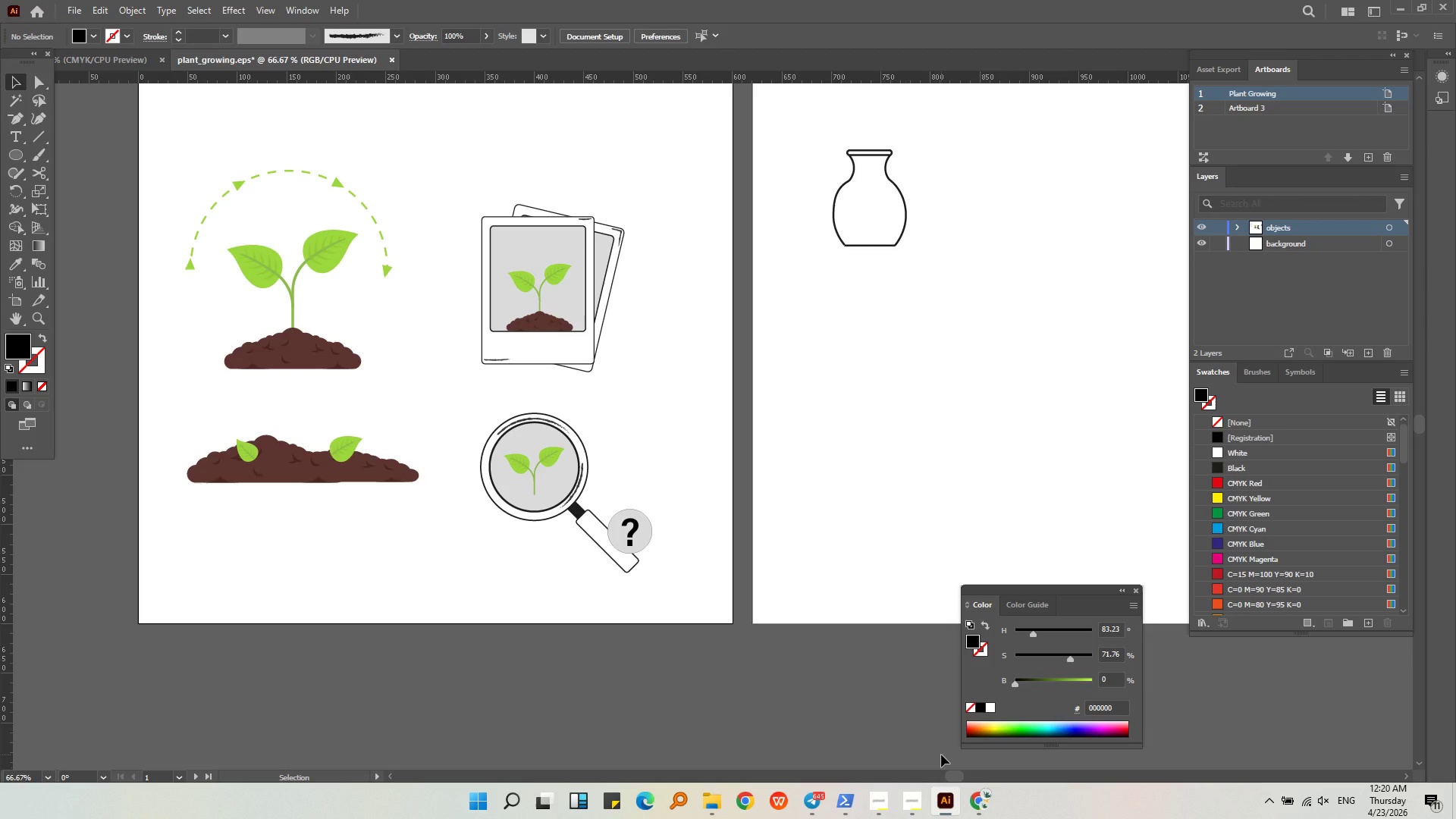 
wait(11.22)
 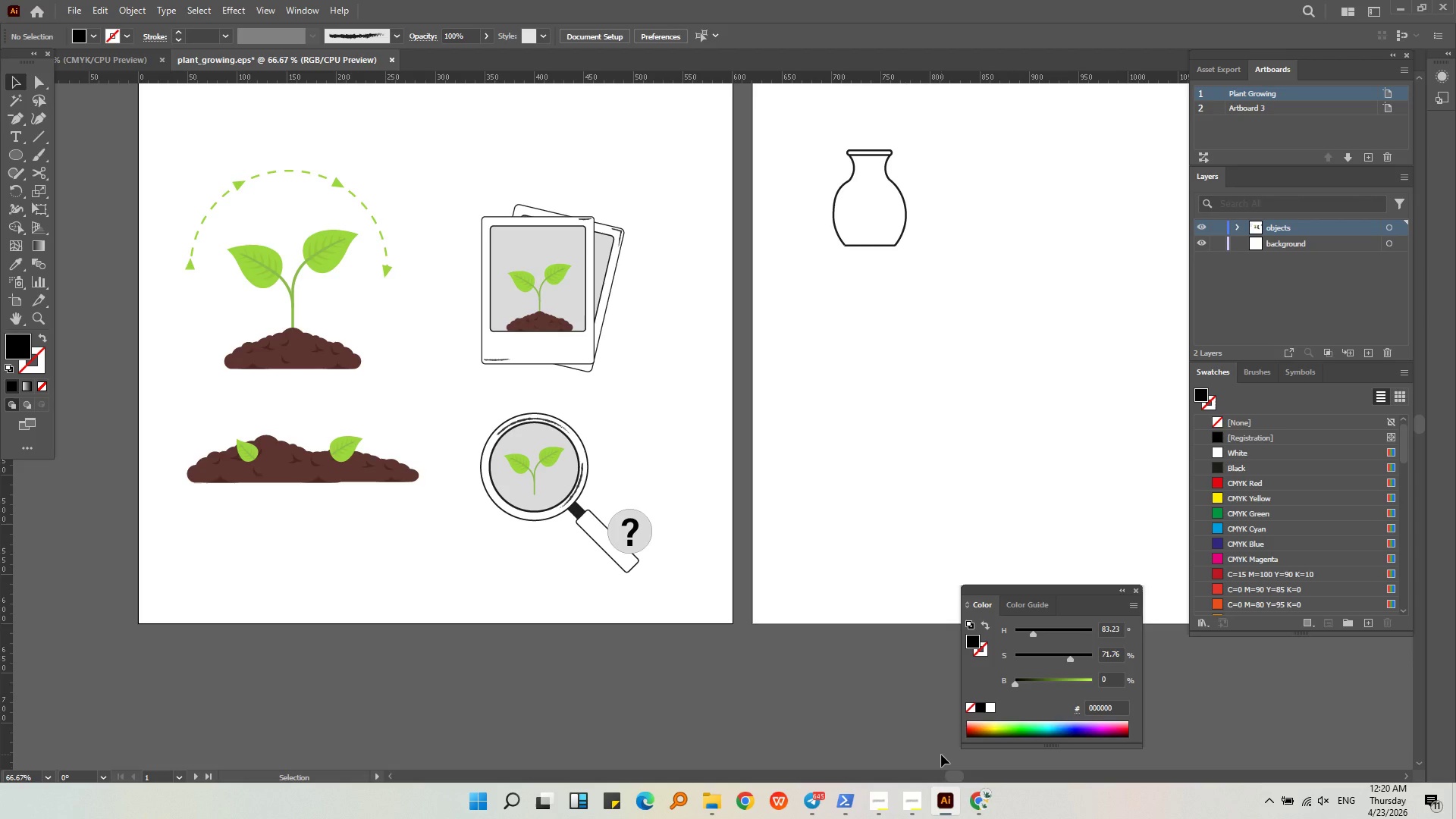 
left_click([704, 799])
 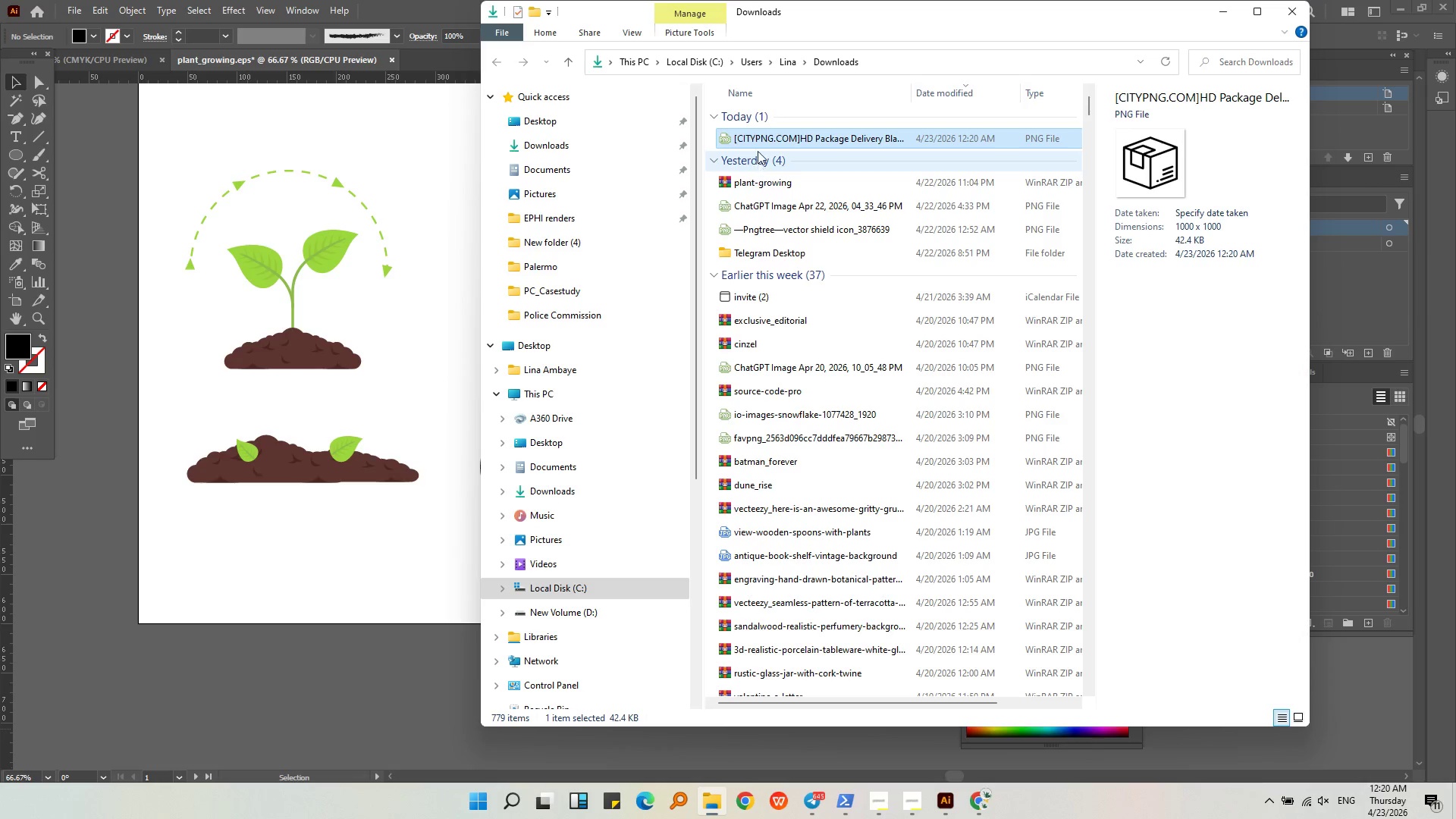 
left_click_drag(start_coordinate=[757, 140], to_coordinate=[430, 168])
 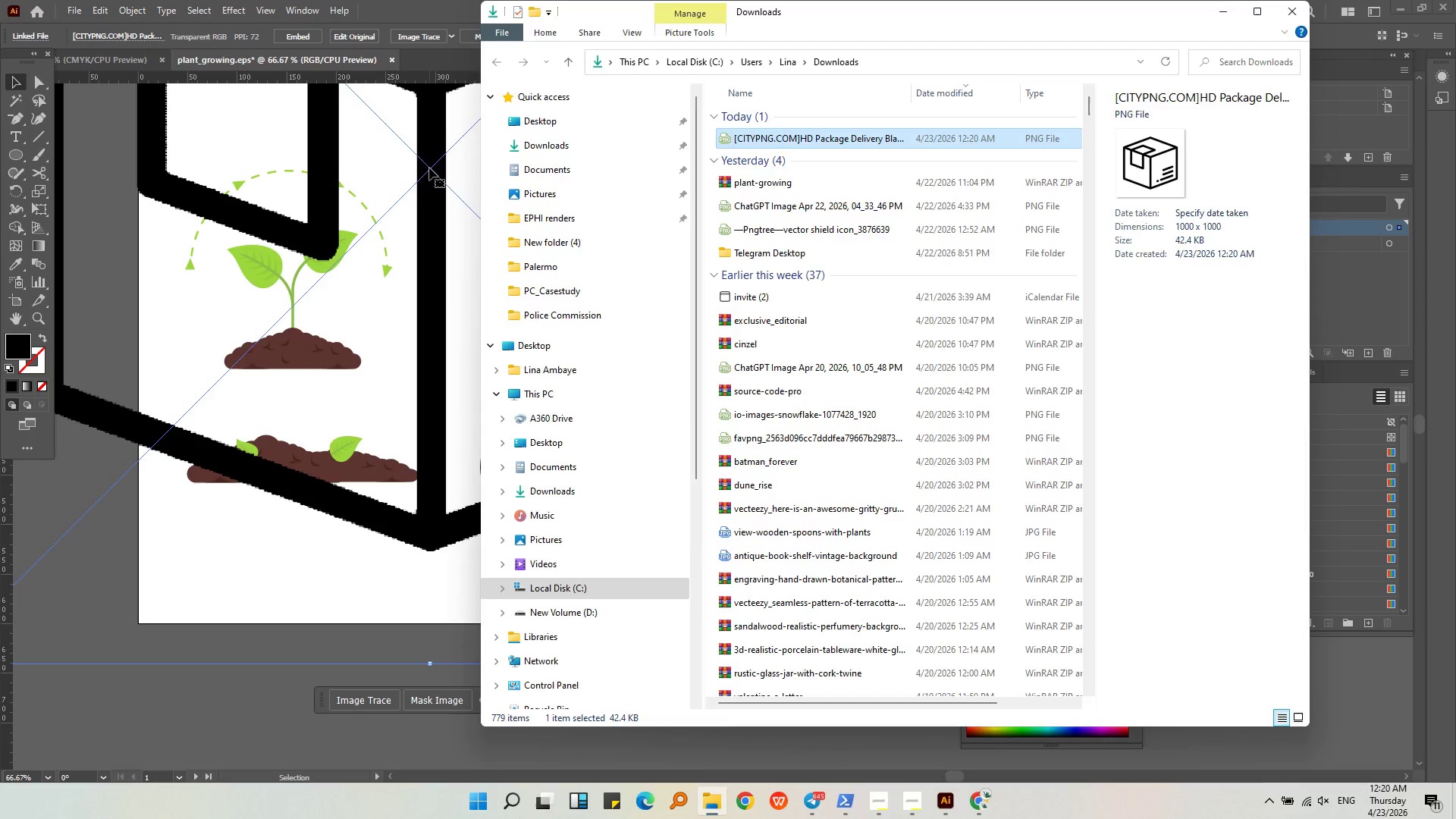 
left_click([429, 168])
 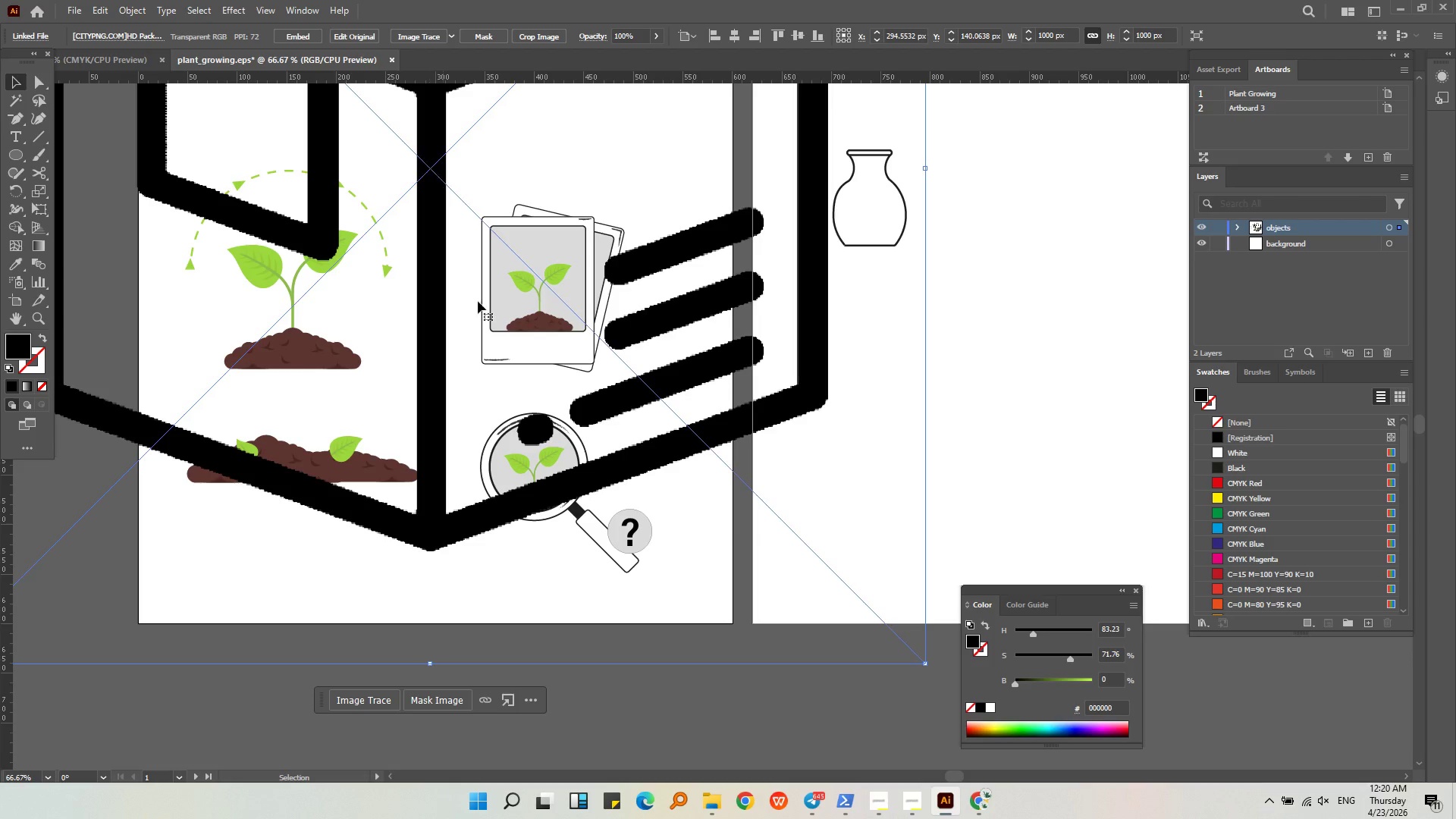 
key(Shift+ShiftLeft)
 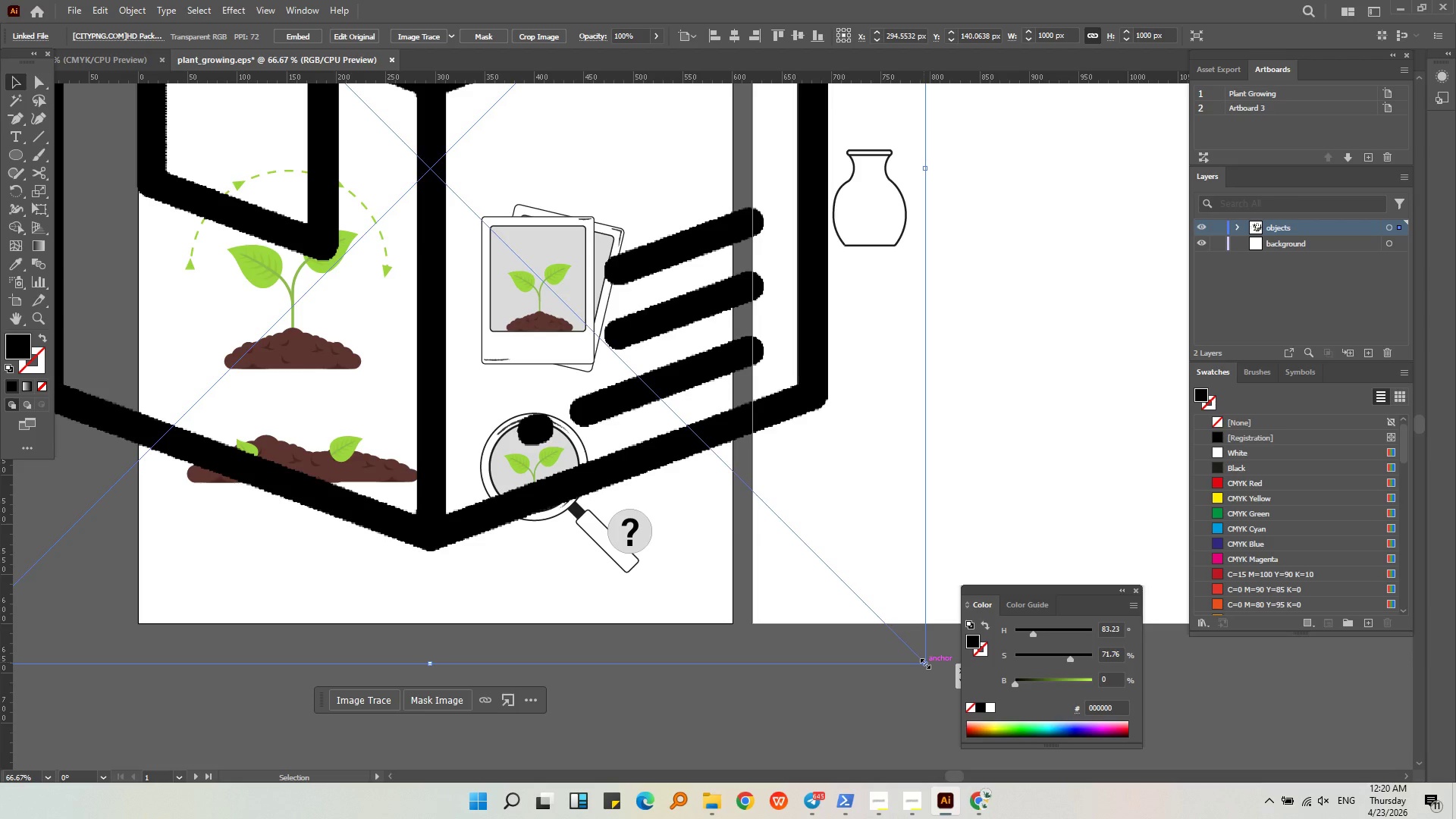 
hold_key(key=ShiftLeft, duration=1.34)
left_click_drag(start_coordinate=[924, 662], to_coordinate=[740, 328])
 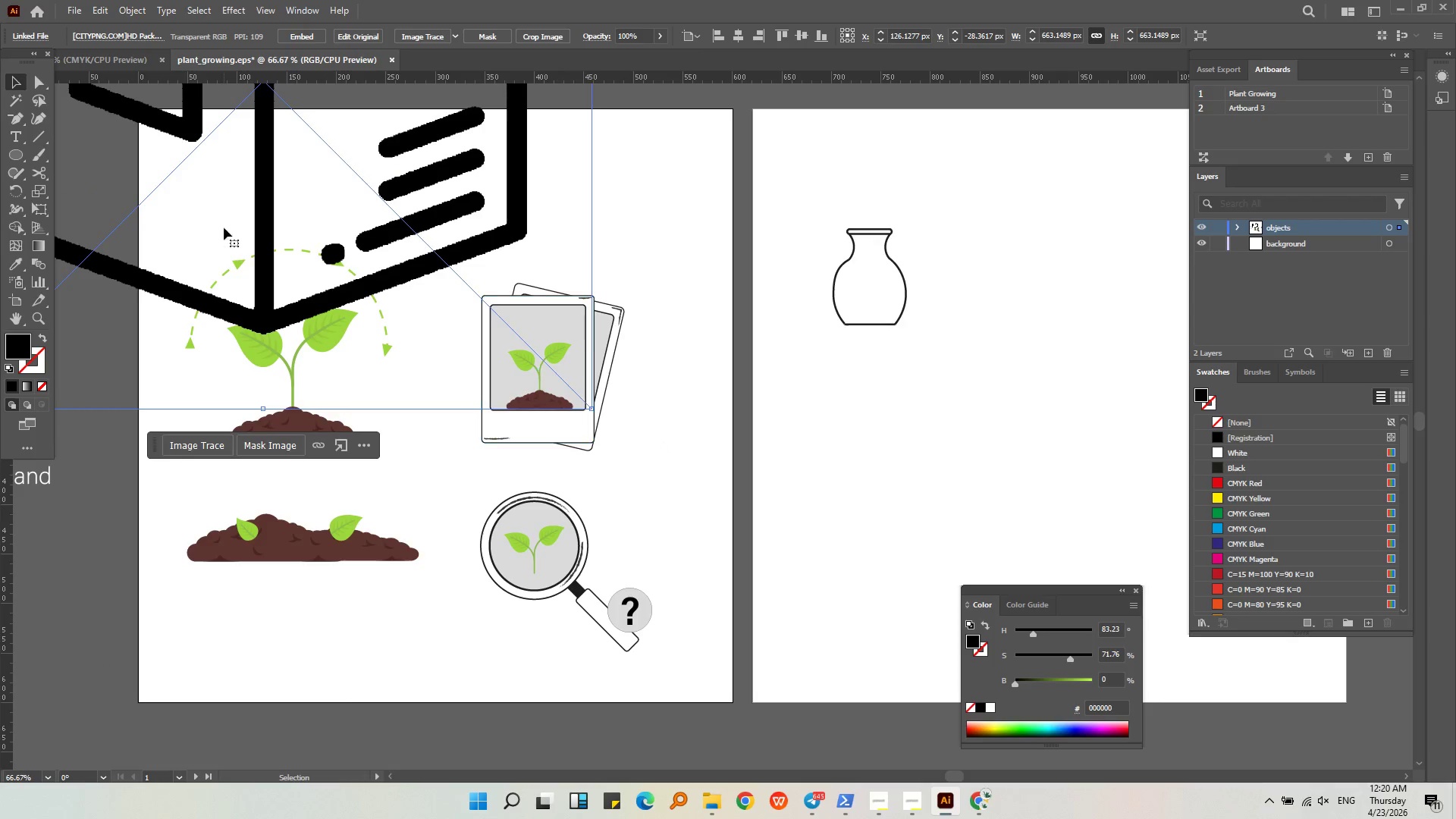 
hold_key(key=MetaLeft, duration=0.31)
scroll: coordinate [242, 247], scroll_direction: down, amount: 1.0
 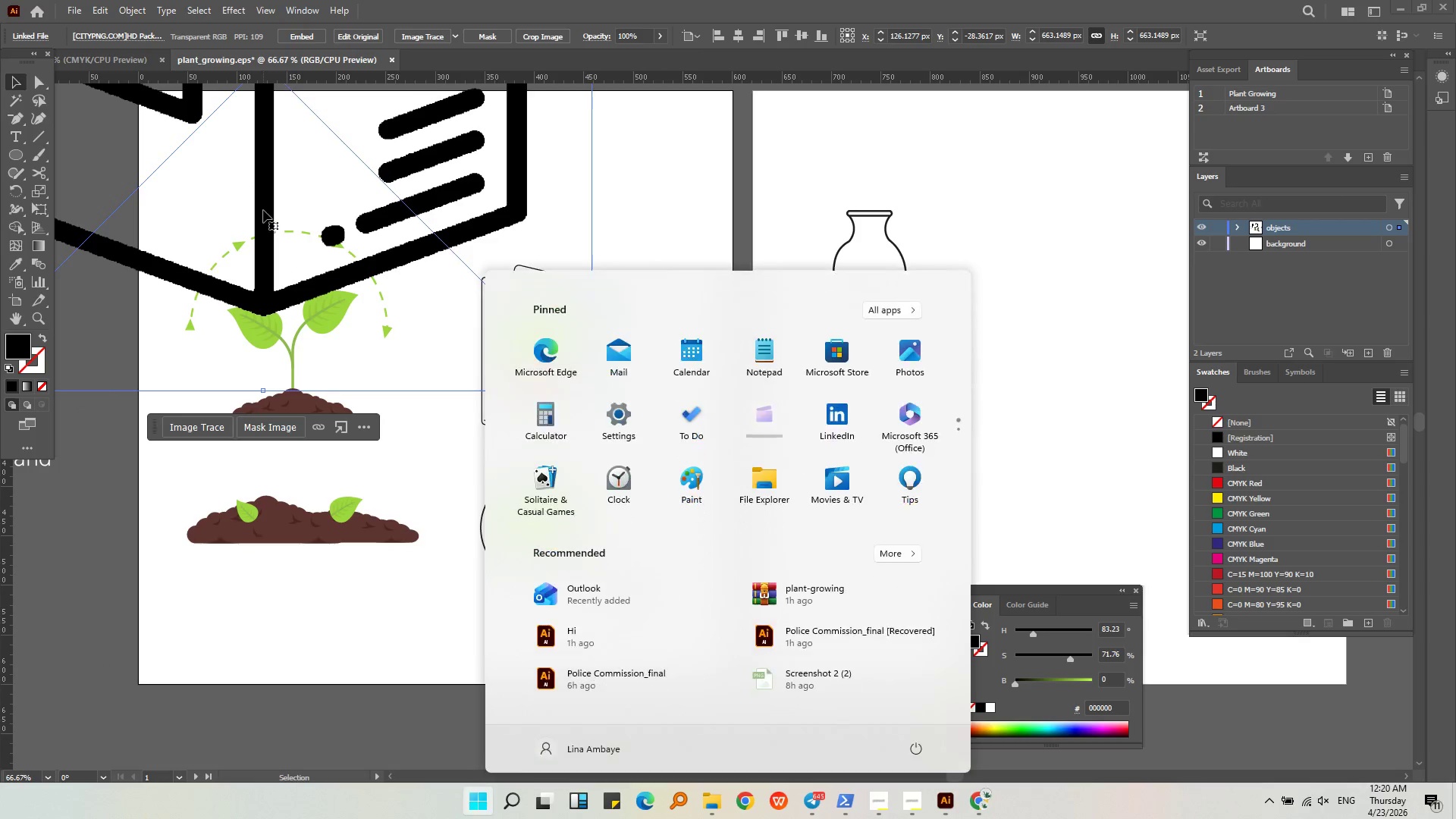 
left_click([268, 187])
 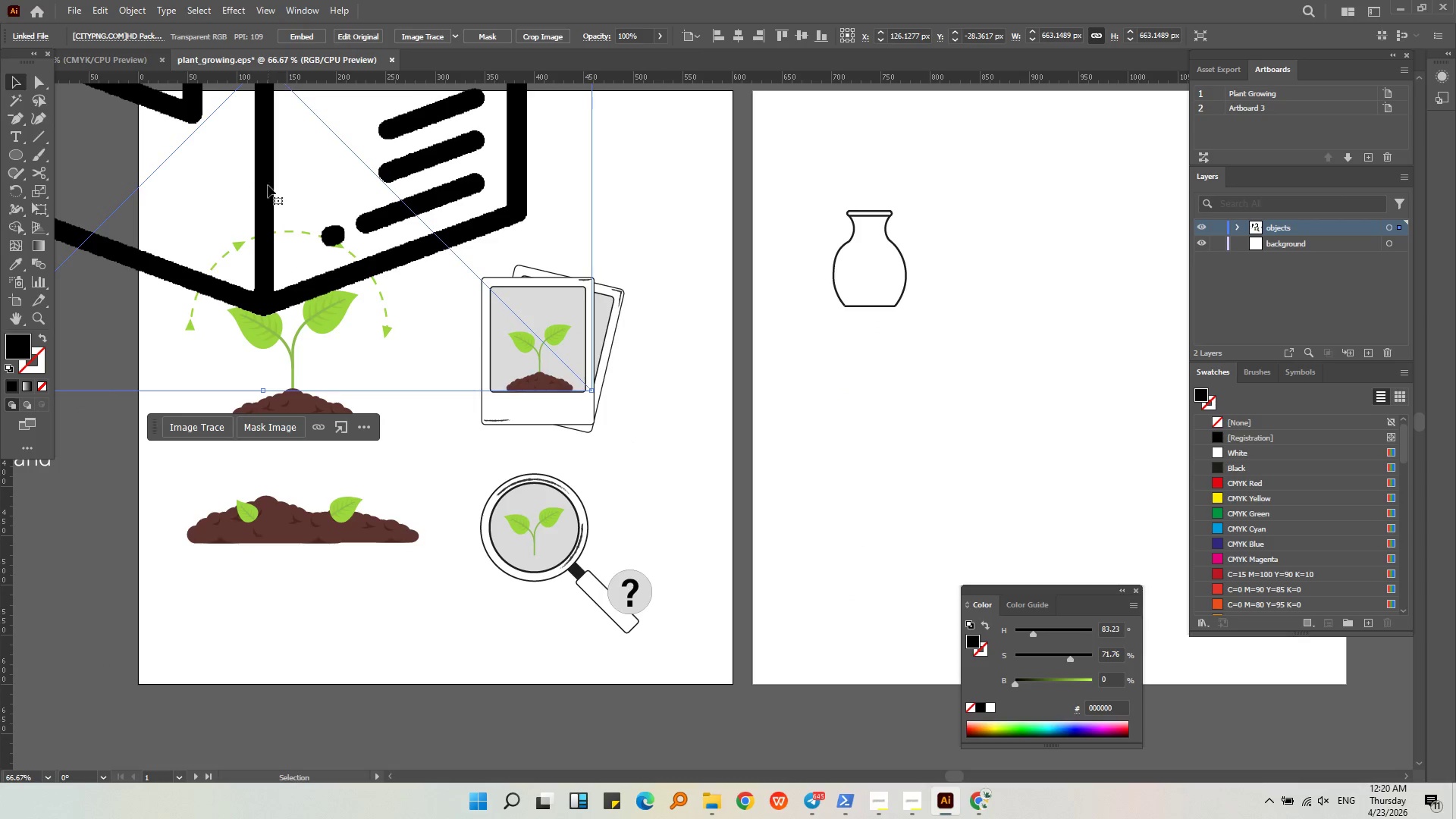 
key(Alt+AltLeft)
 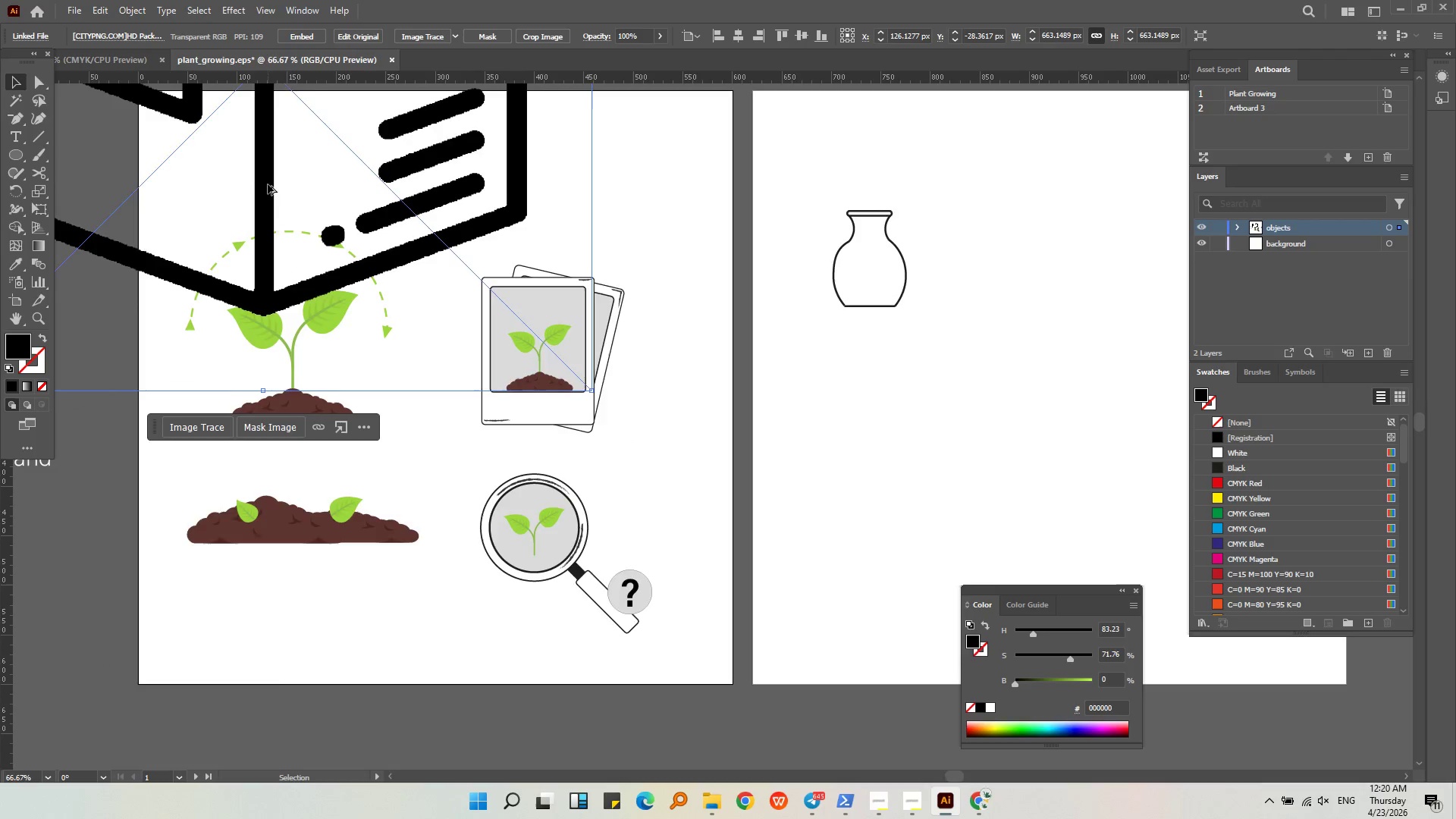 
scroll: coordinate [268, 184], scroll_direction: down, amount: 2.0
 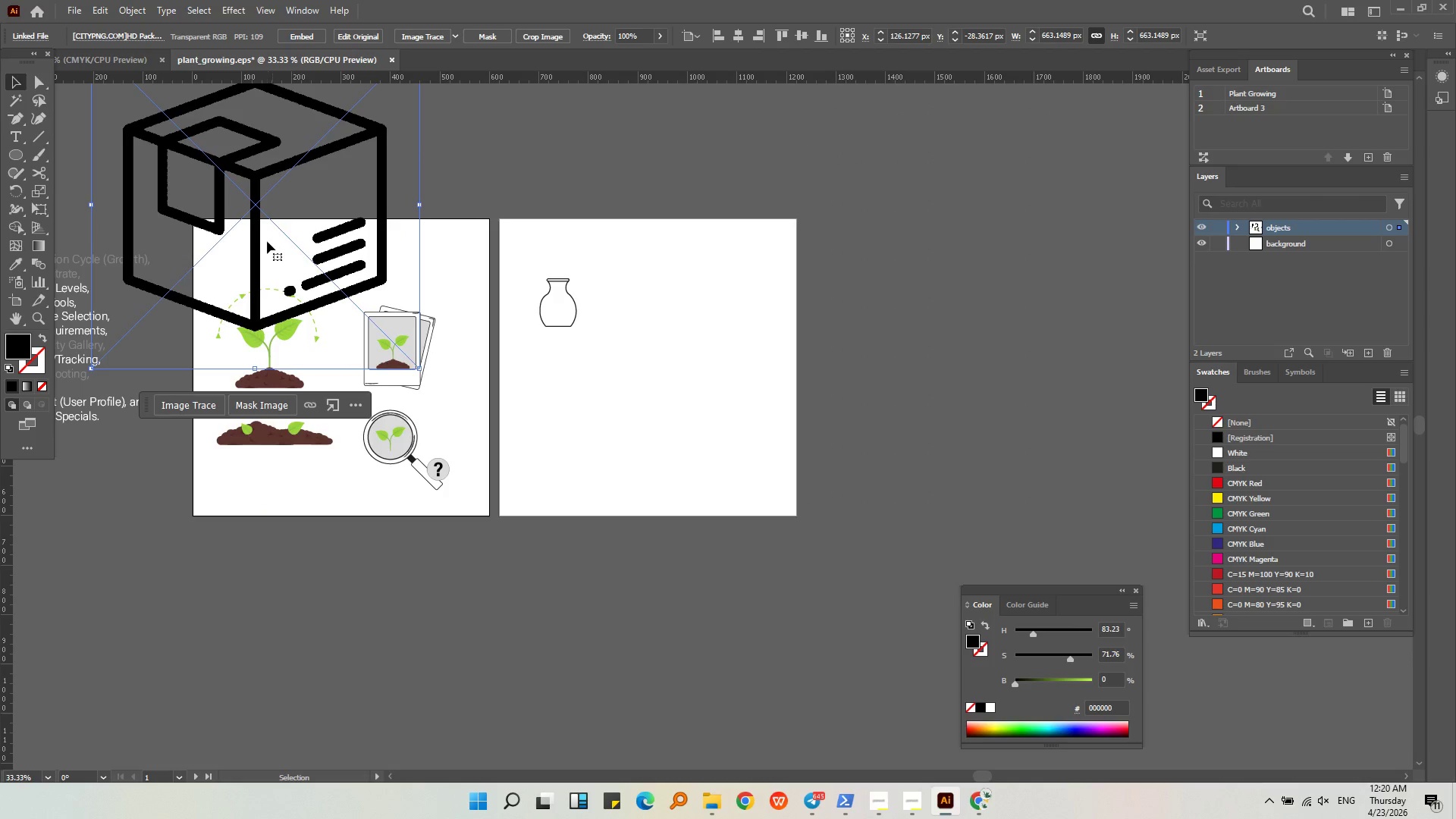 
left_click_drag(start_coordinate=[255, 241], to_coordinate=[715, 418])
 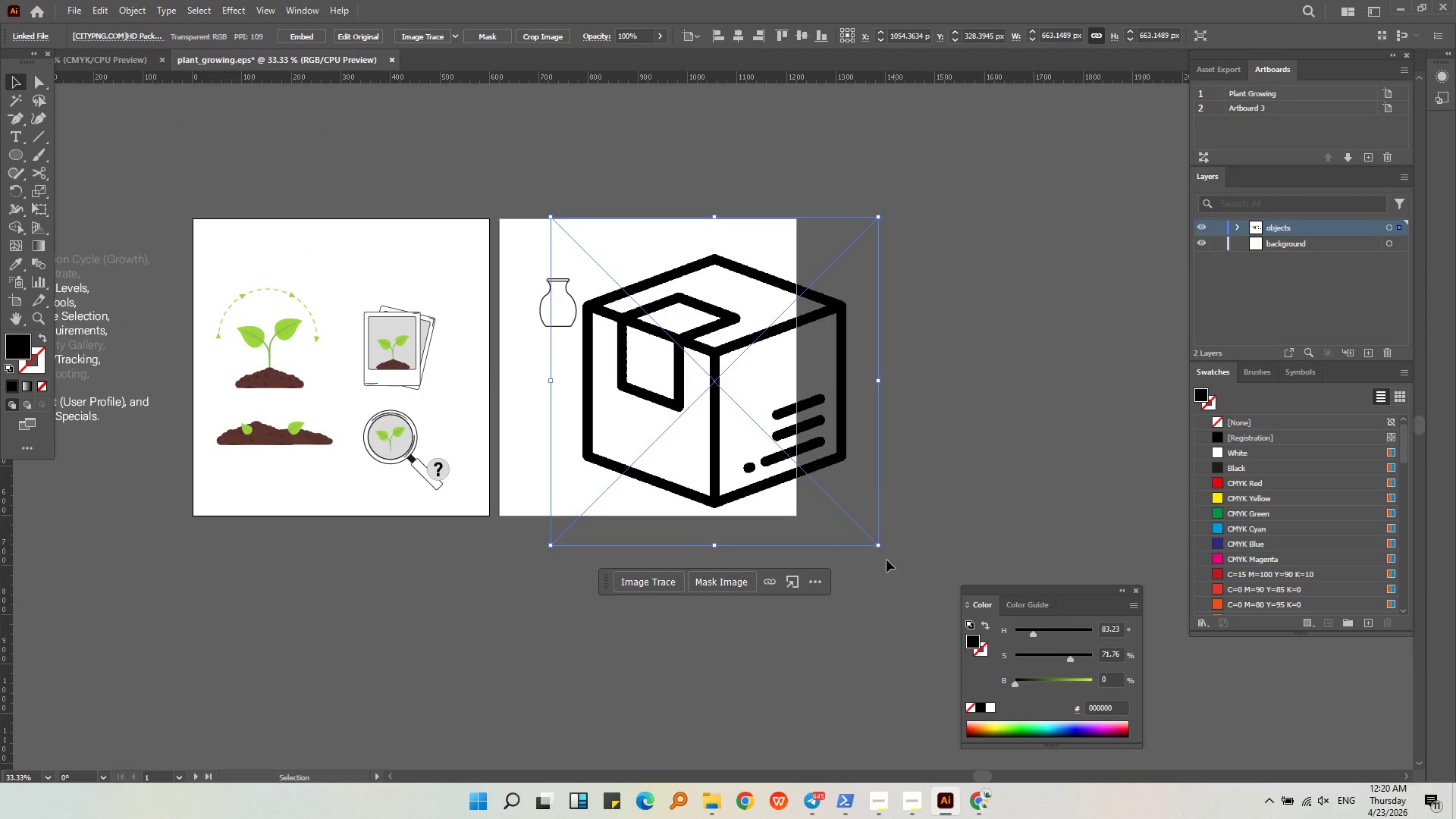 
hold_key(key=ShiftLeft, duration=1.98)
left_click_drag(start_coordinate=[880, 549], to_coordinate=[856, 347])
 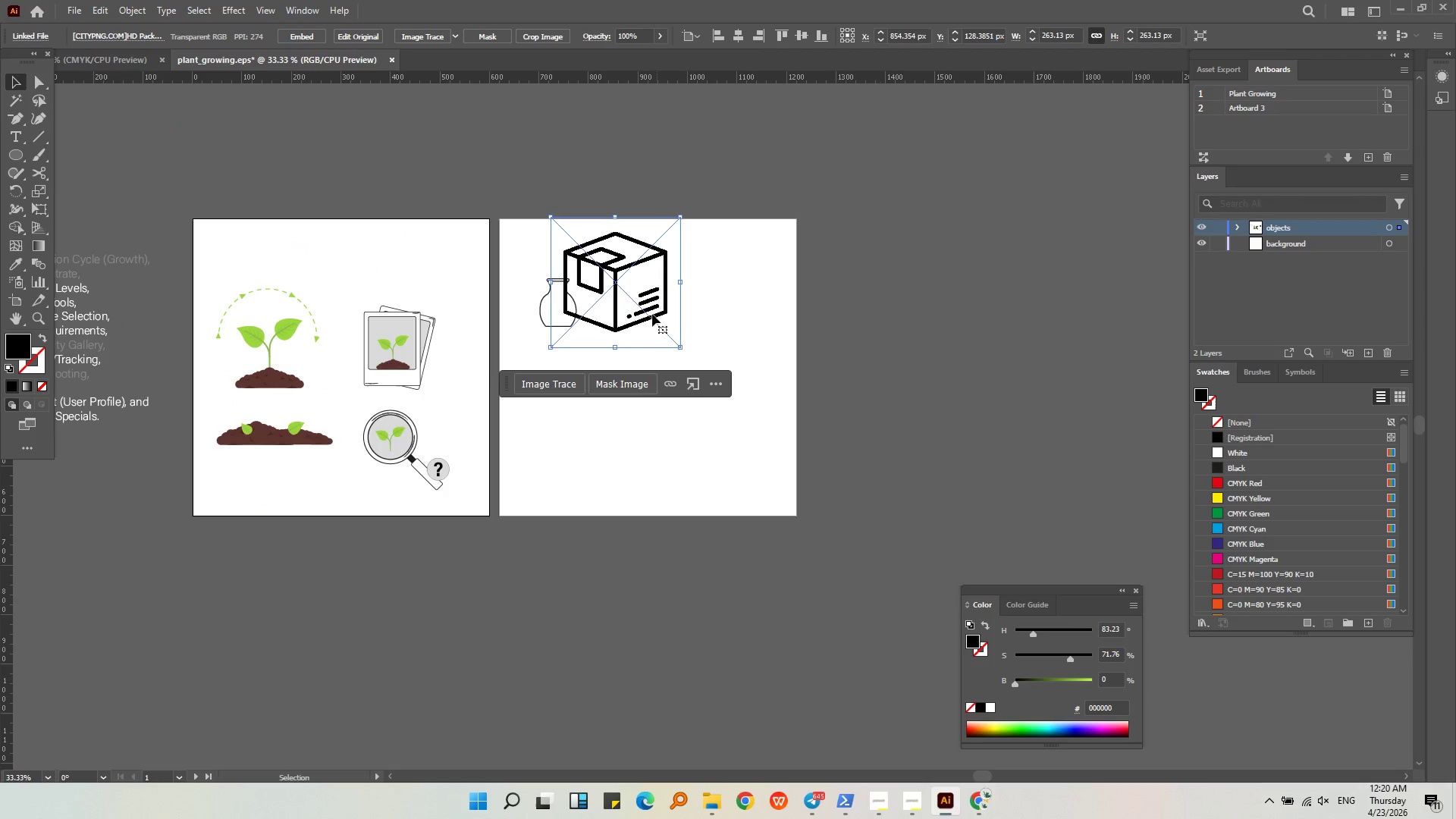 
left_click_drag(start_coordinate=[639, 312], to_coordinate=[584, 481])
 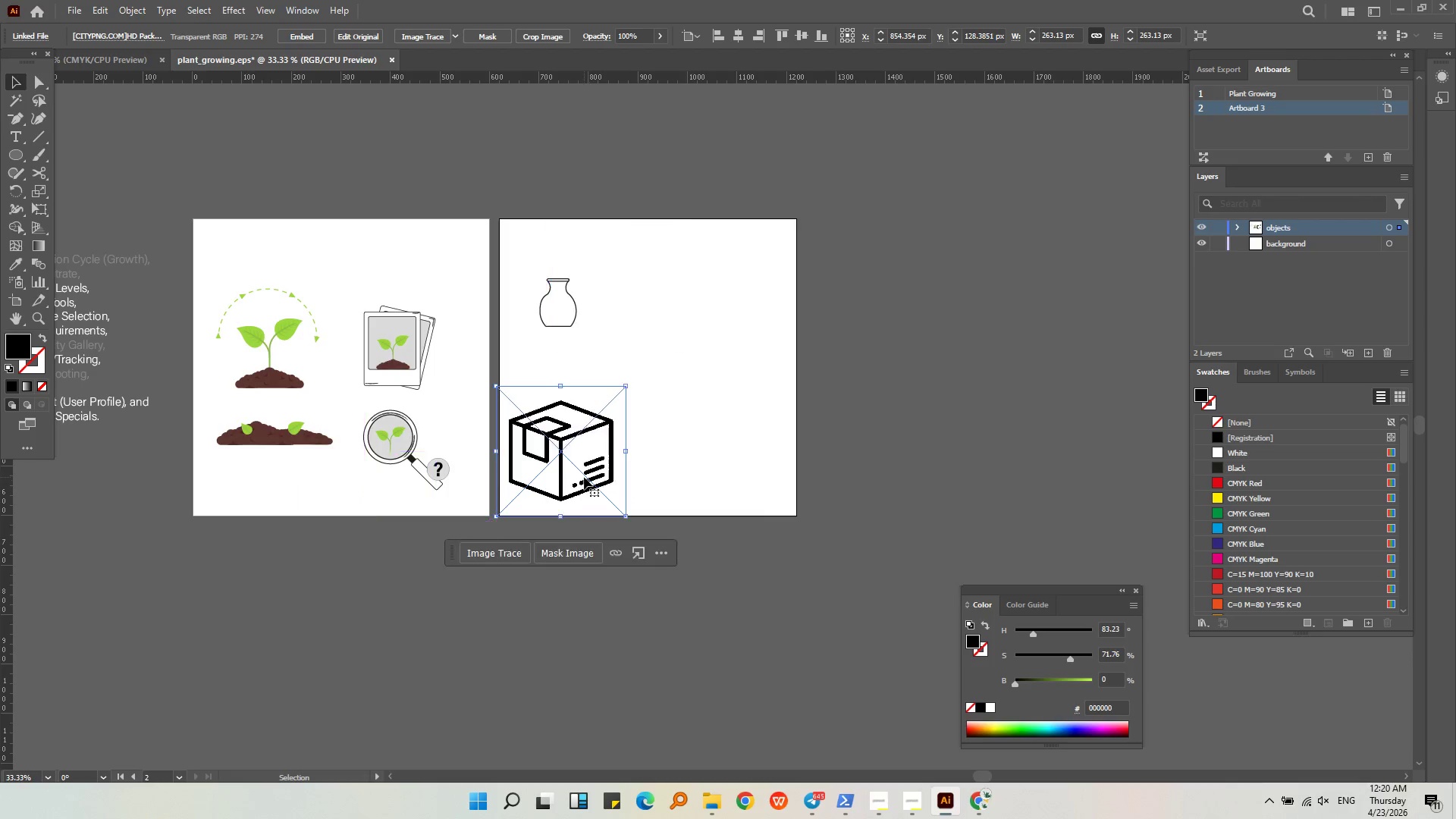 
key(Alt+AltLeft)
 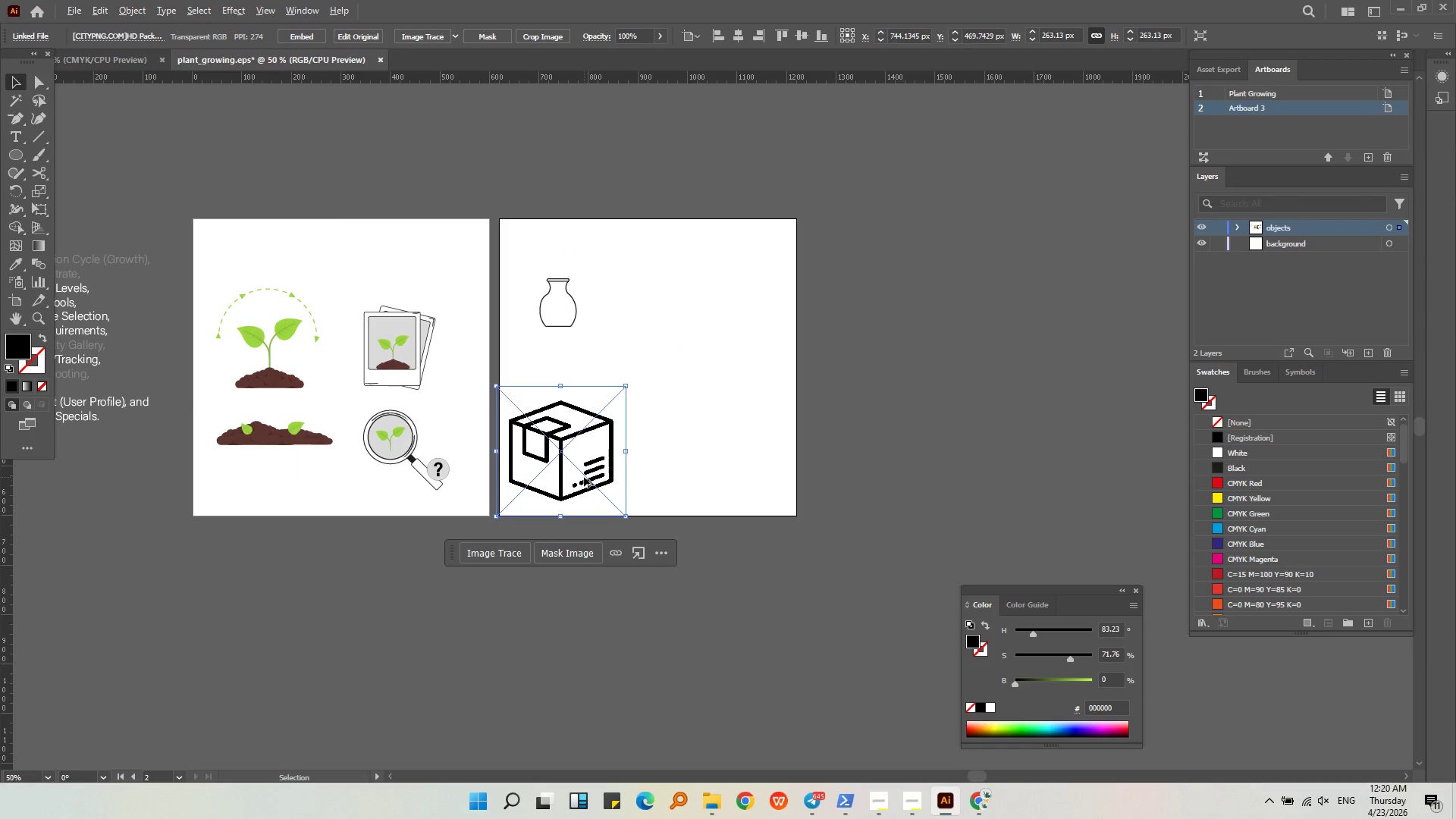 
scroll: coordinate [584, 477], scroll_direction: up, amount: 2.0
 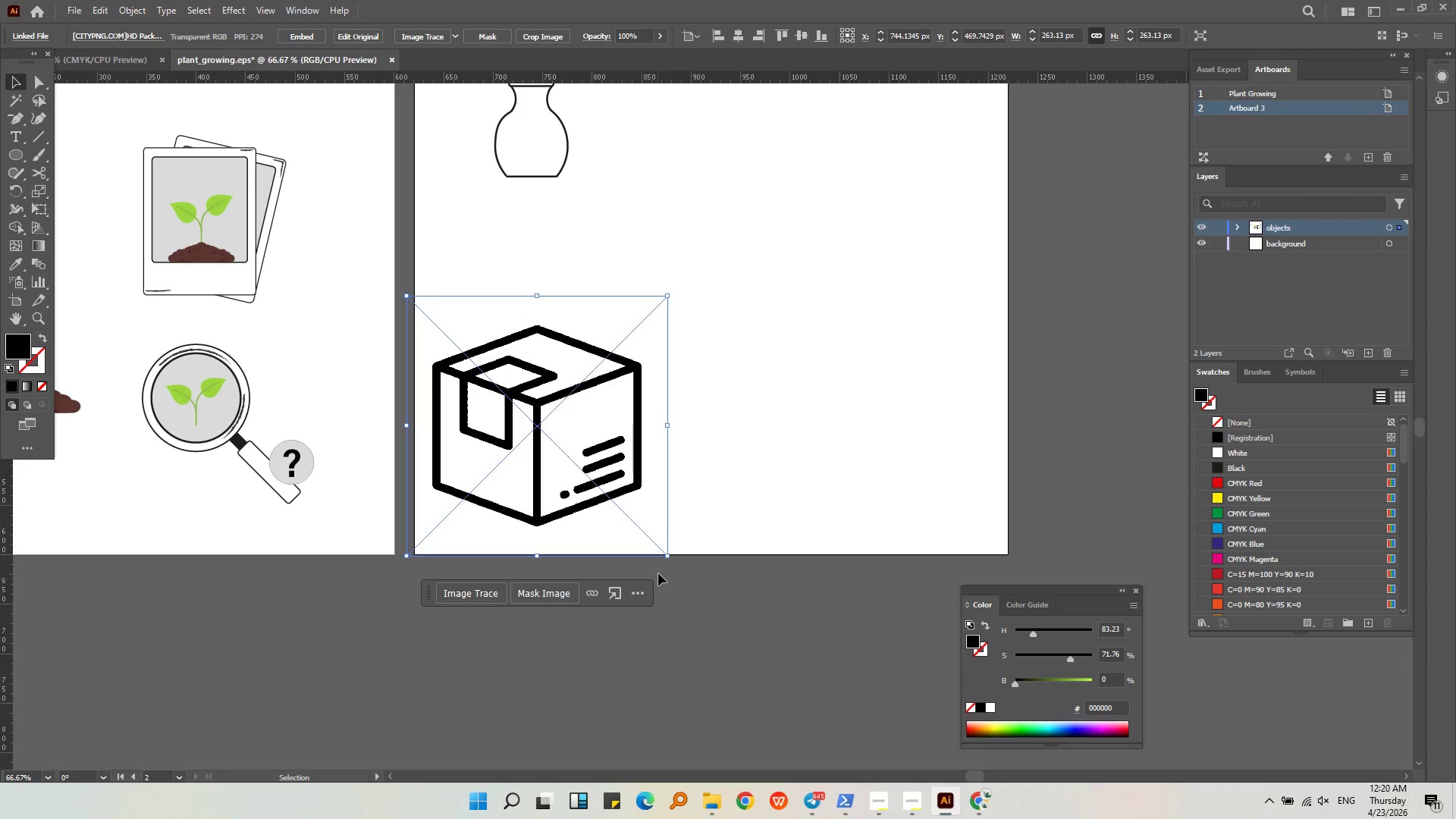 
hold_key(key=ShiftLeft, duration=1.26)
left_click_drag(start_coordinate=[667, 556], to_coordinate=[664, 433])
 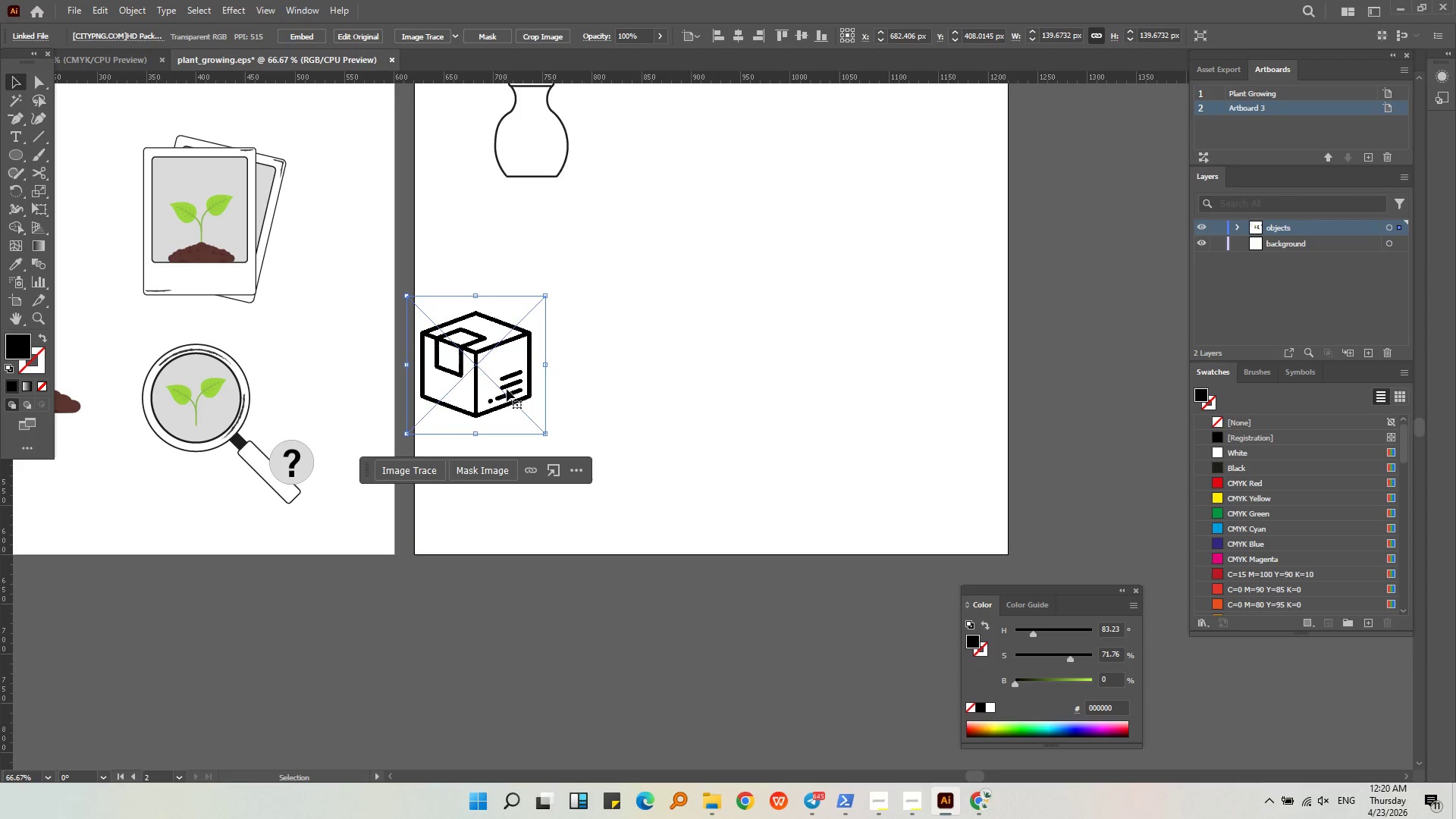 
left_click_drag(start_coordinate=[510, 396], to_coordinate=[618, 353])
 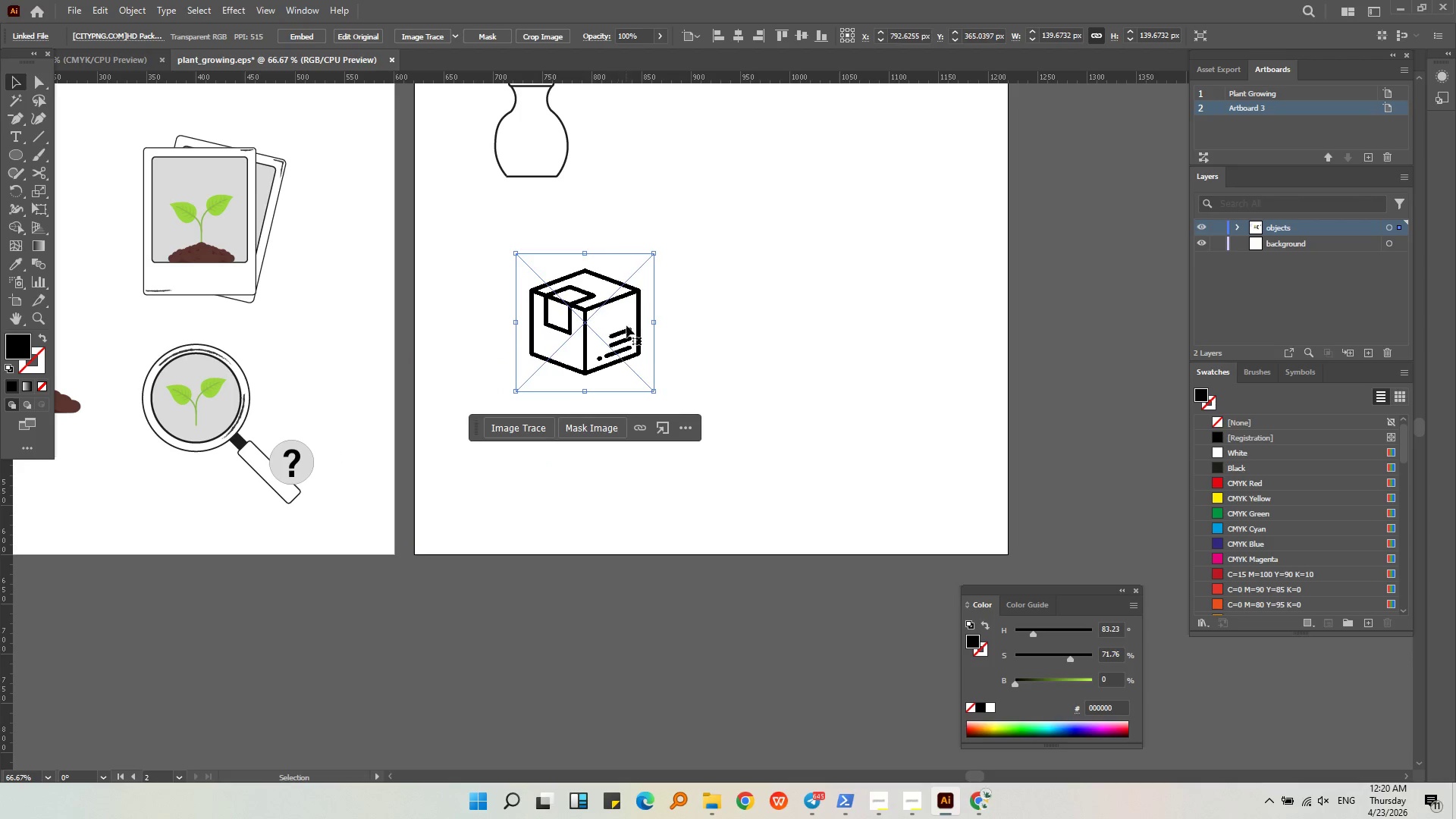 
key(Alt+AltLeft)
 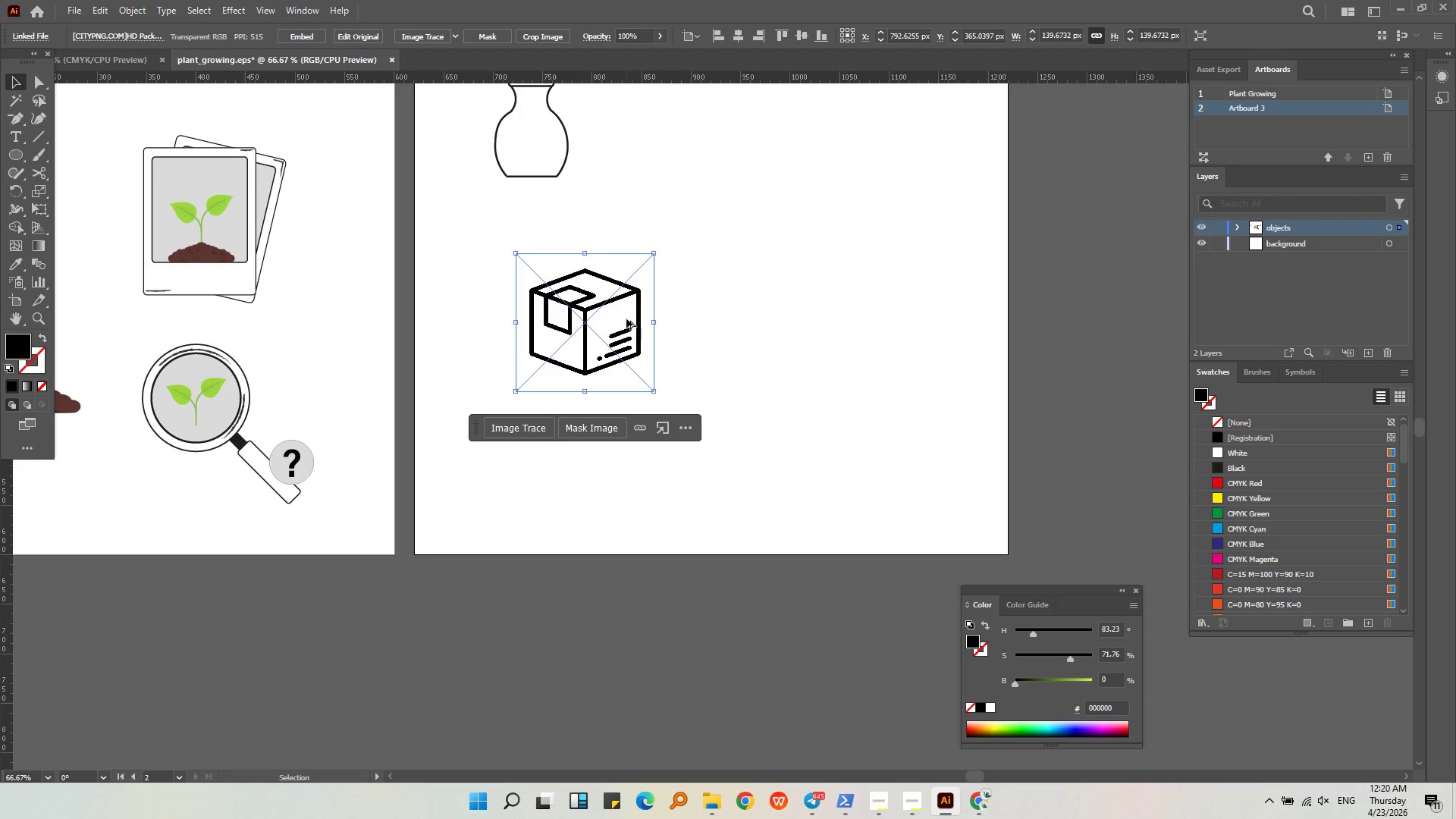 
scroll: coordinate [626, 318], scroll_direction: up, amount: 2.0
 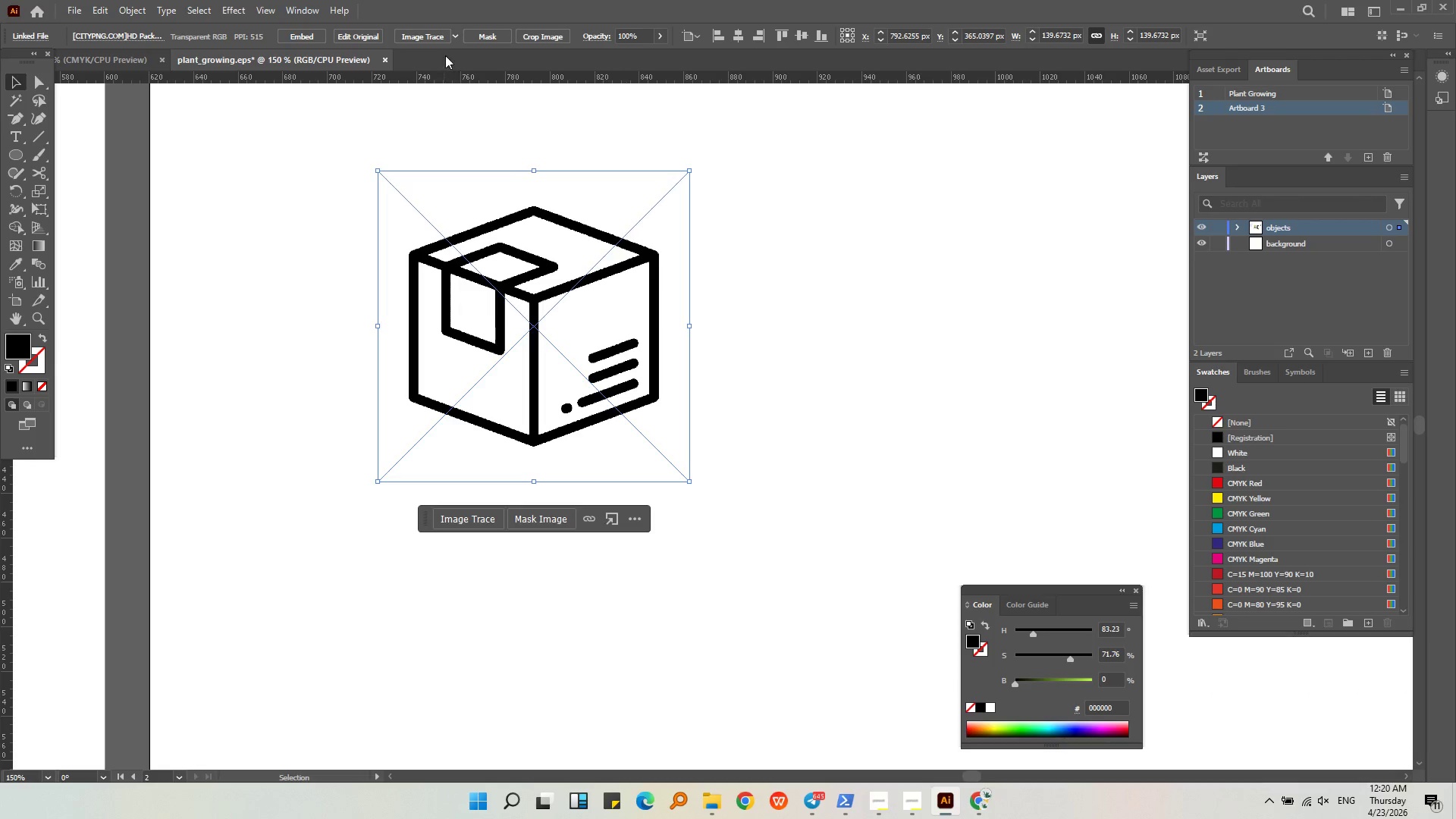 
double_click([431, 42])
 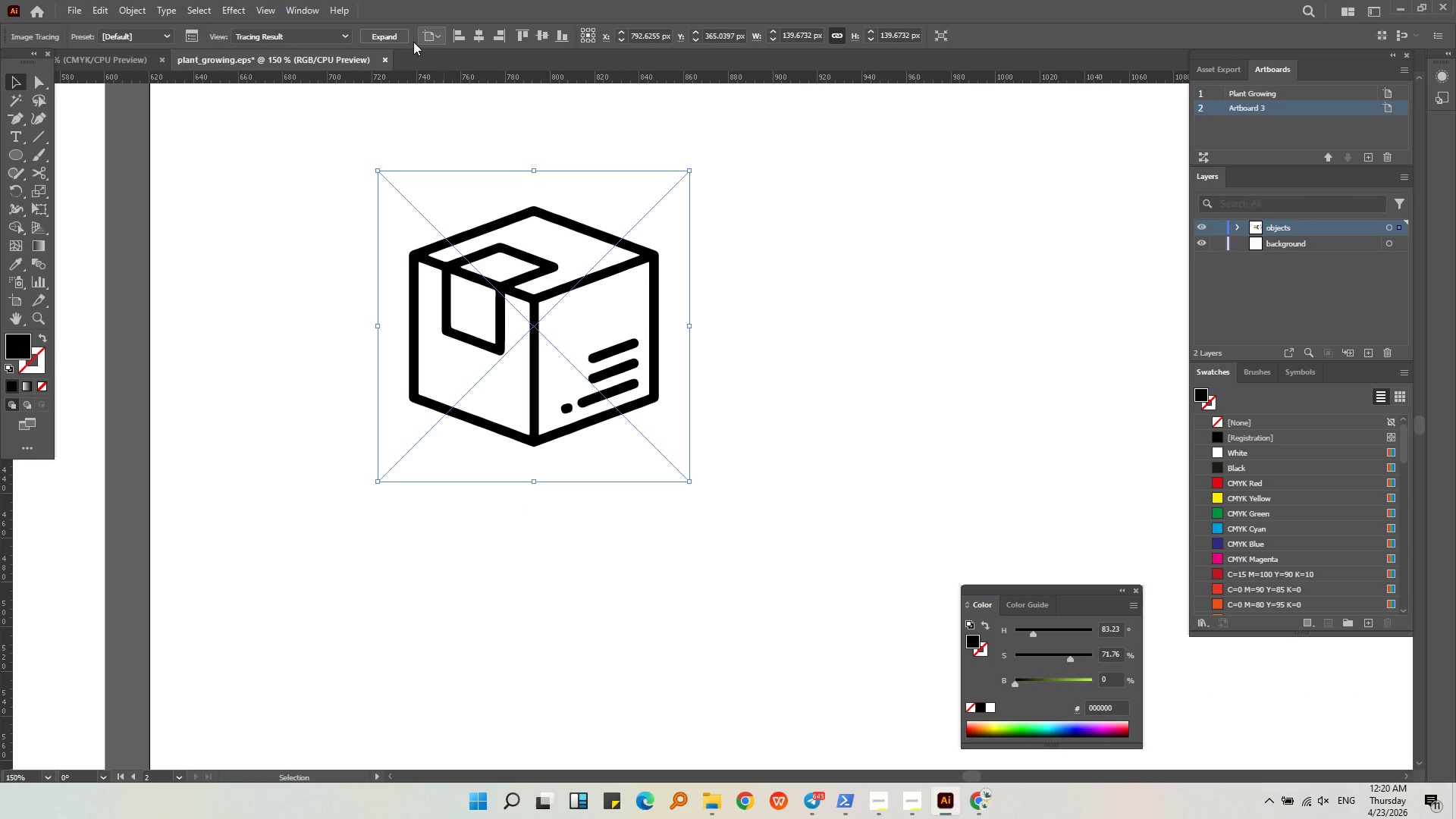 
left_click([389, 40])
 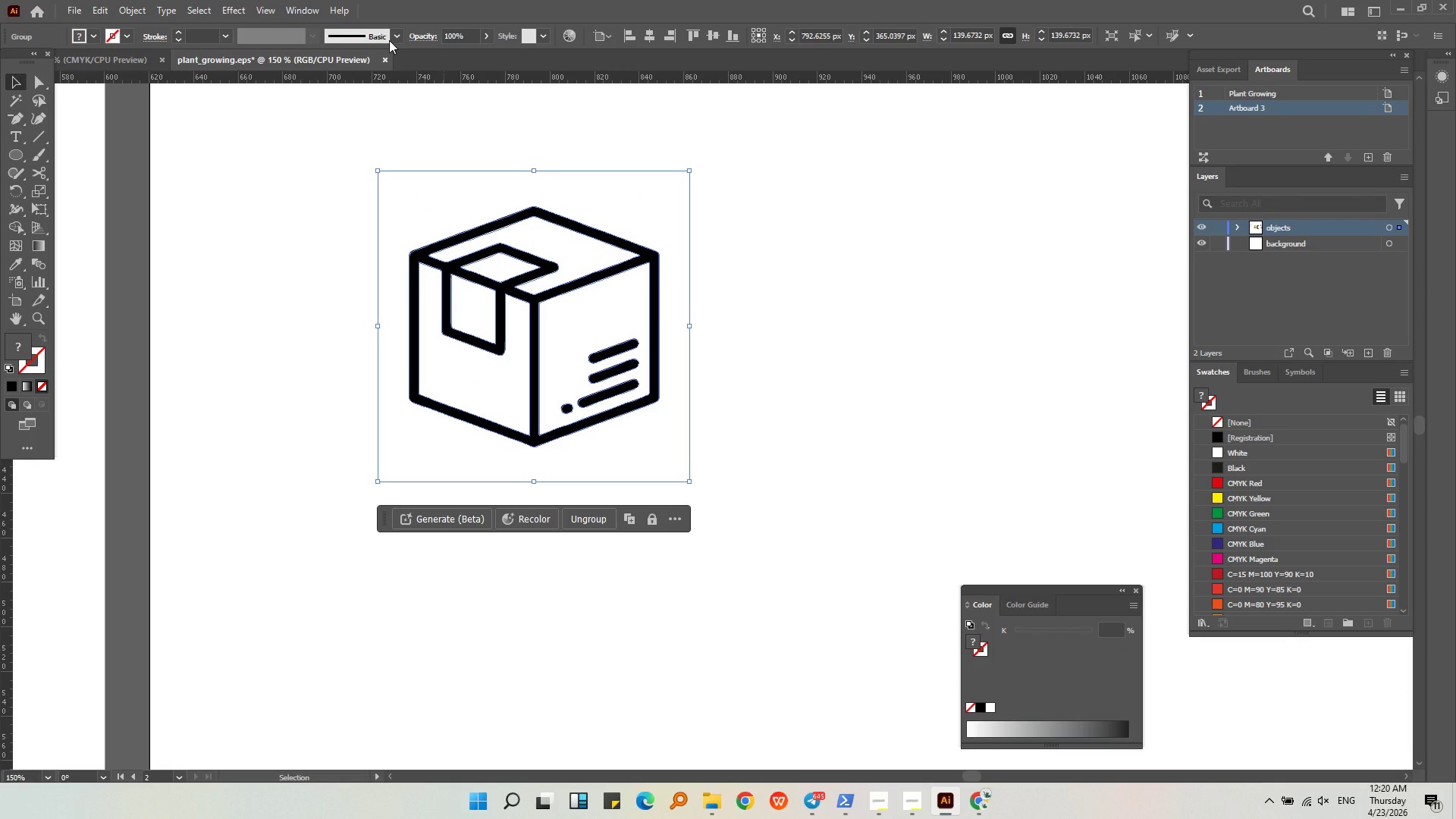 
key(Control+Shift+G)
 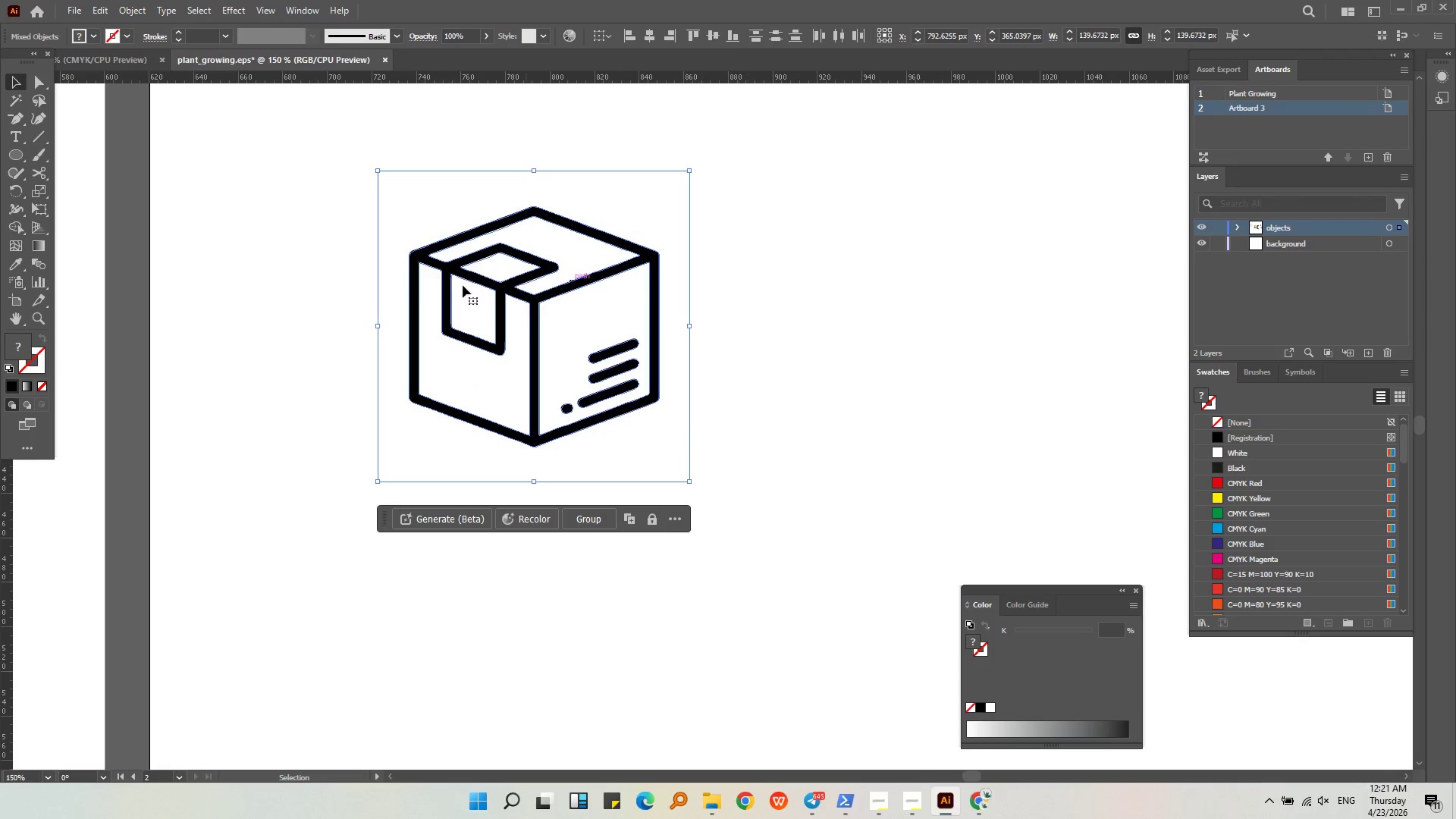 
hold_key(key=AltLeft, duration=0.42)
scroll: coordinate [361, 284], scroll_direction: down, amount: 2.0
 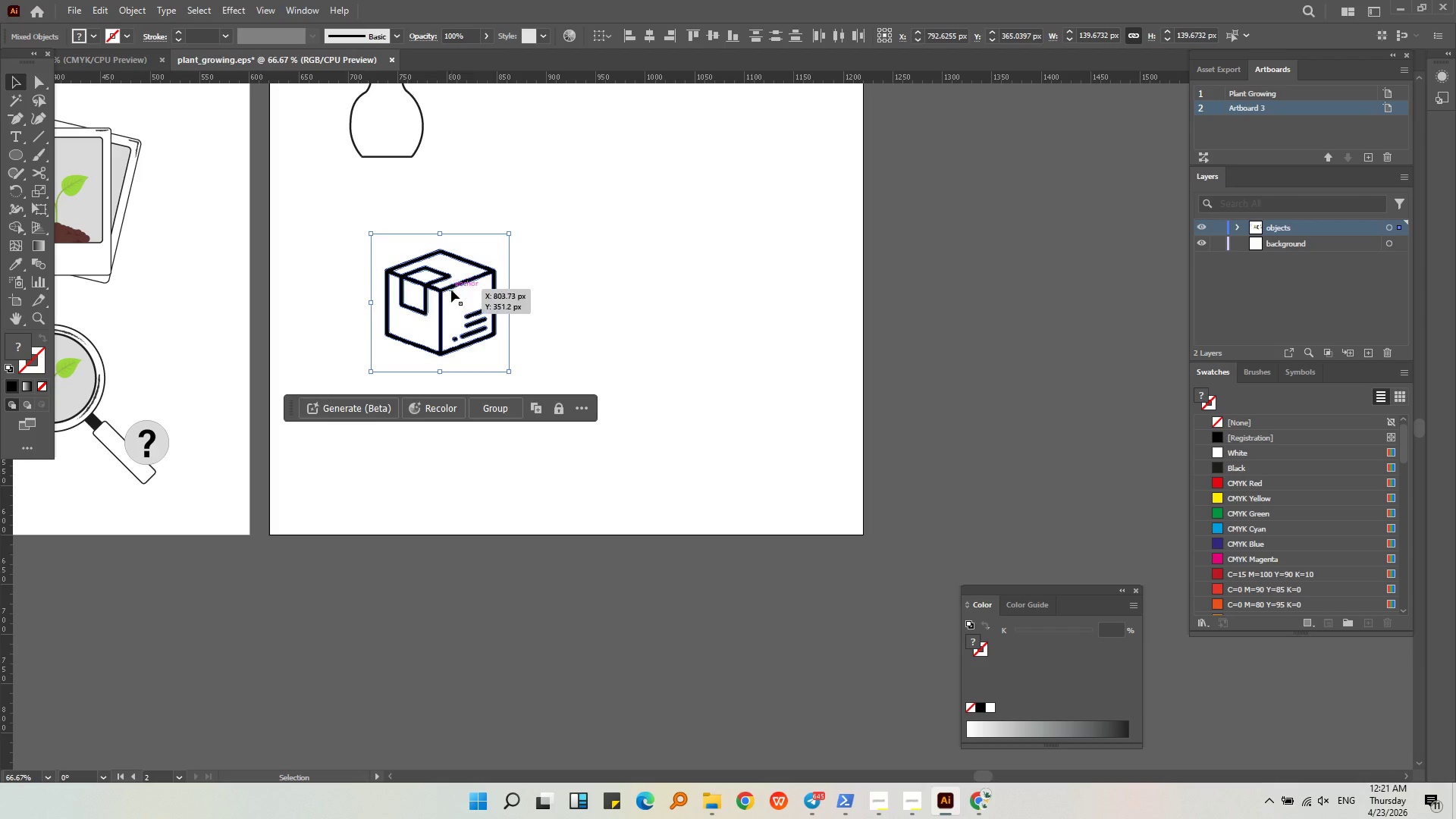 
left_click_drag(start_coordinate=[440, 295], to_coordinate=[1008, 295])
 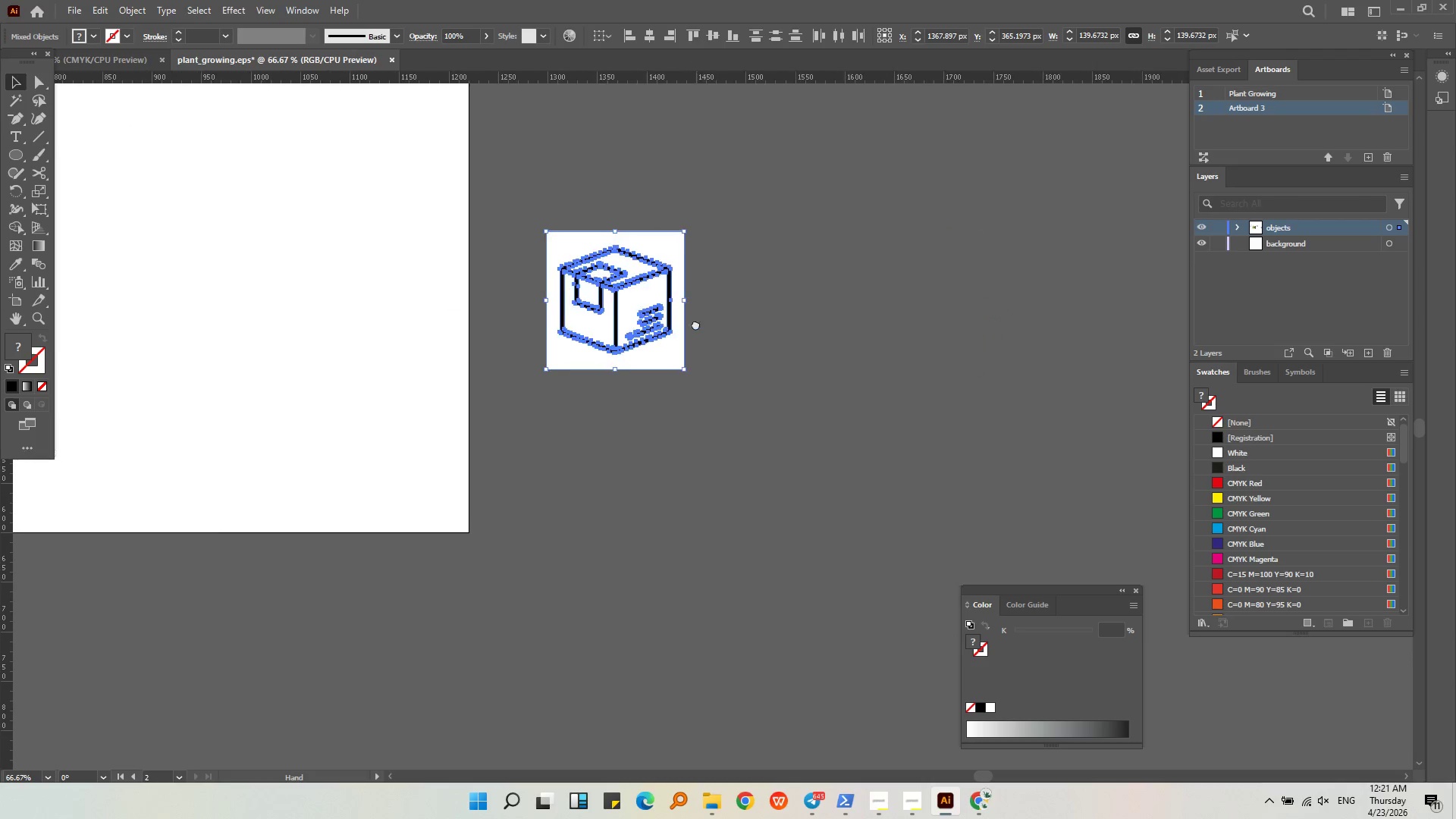 
left_click([762, 295])
 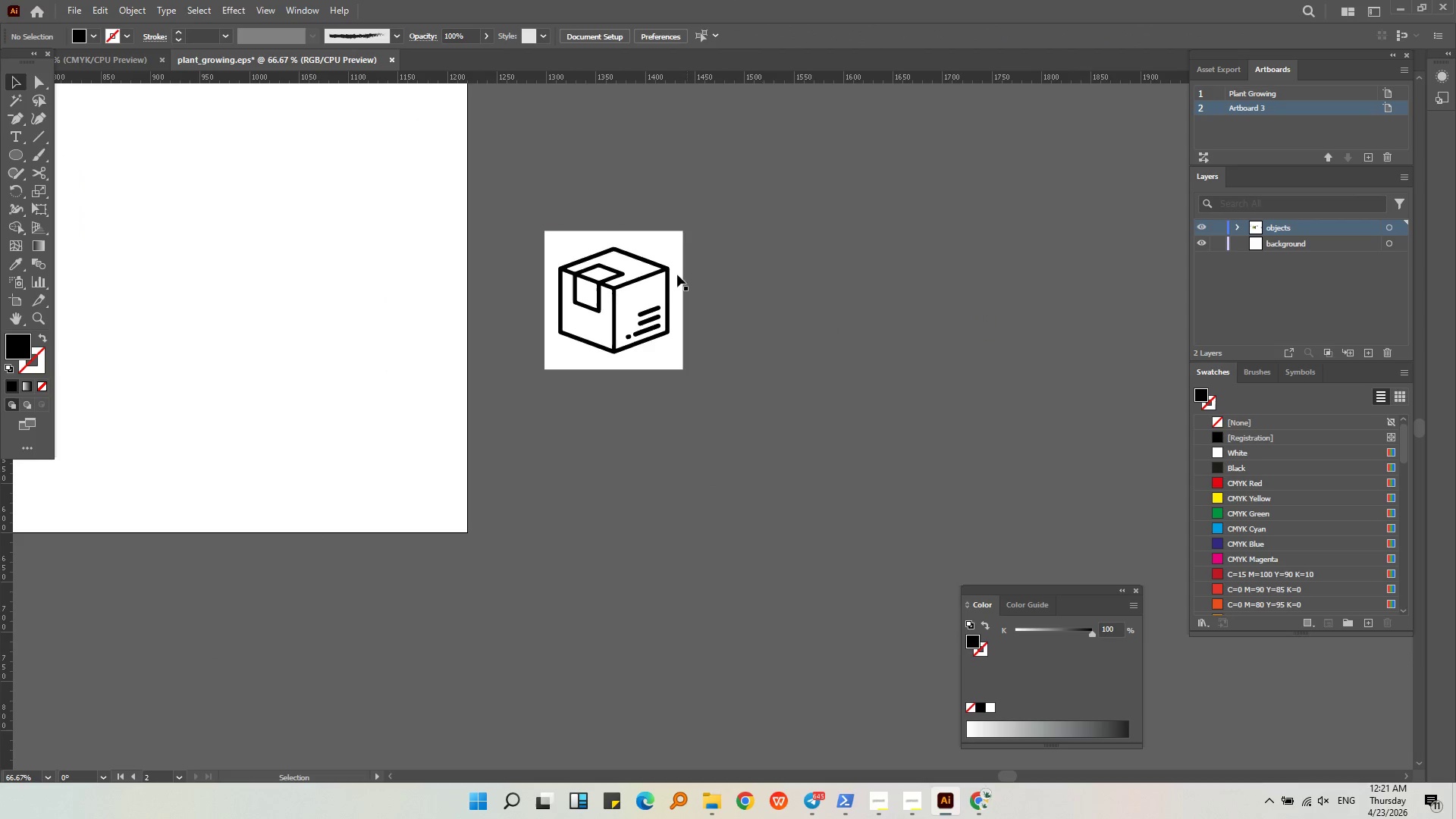 
key(Alt+AltLeft)
 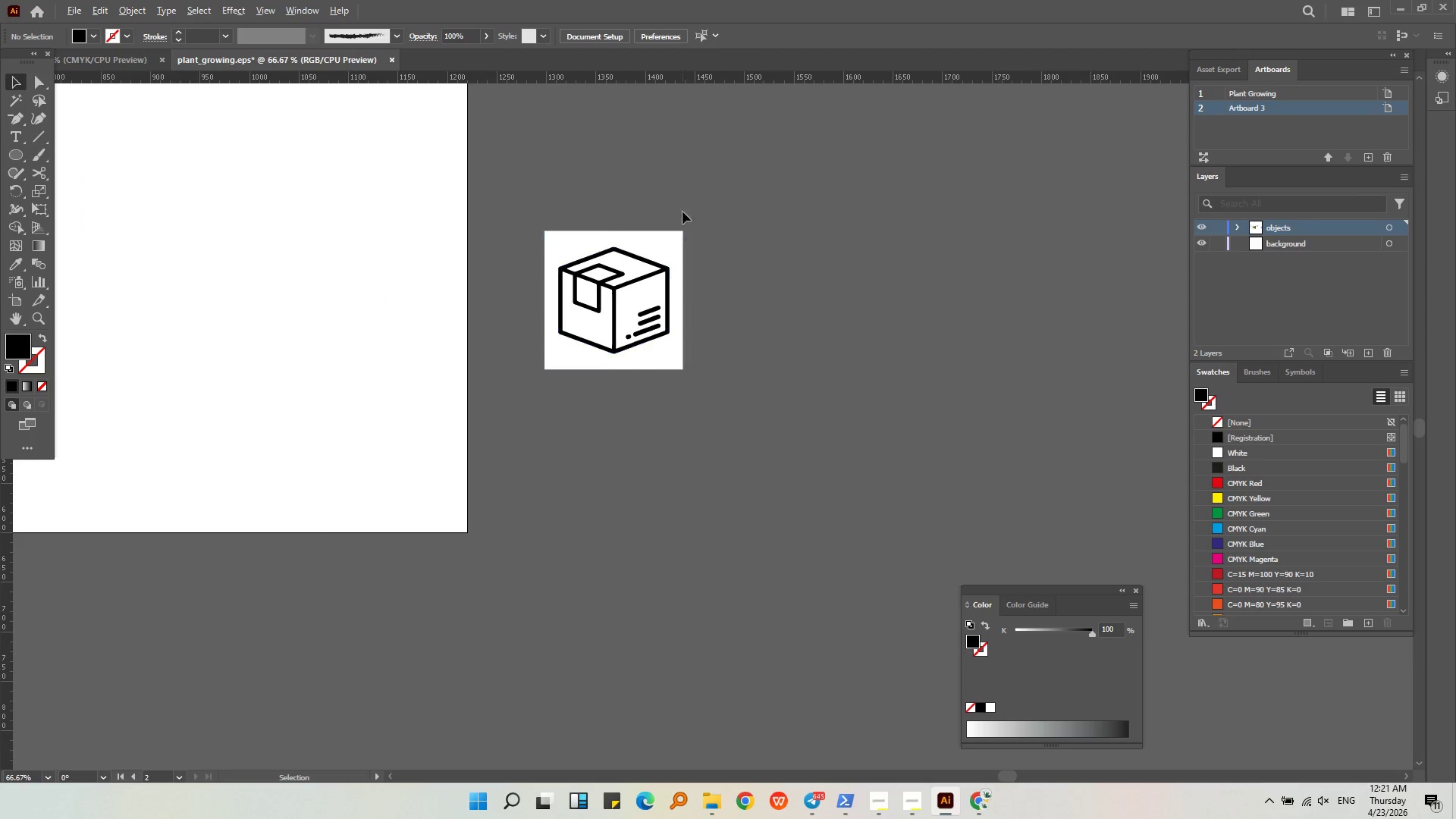 
left_click([656, 294])
 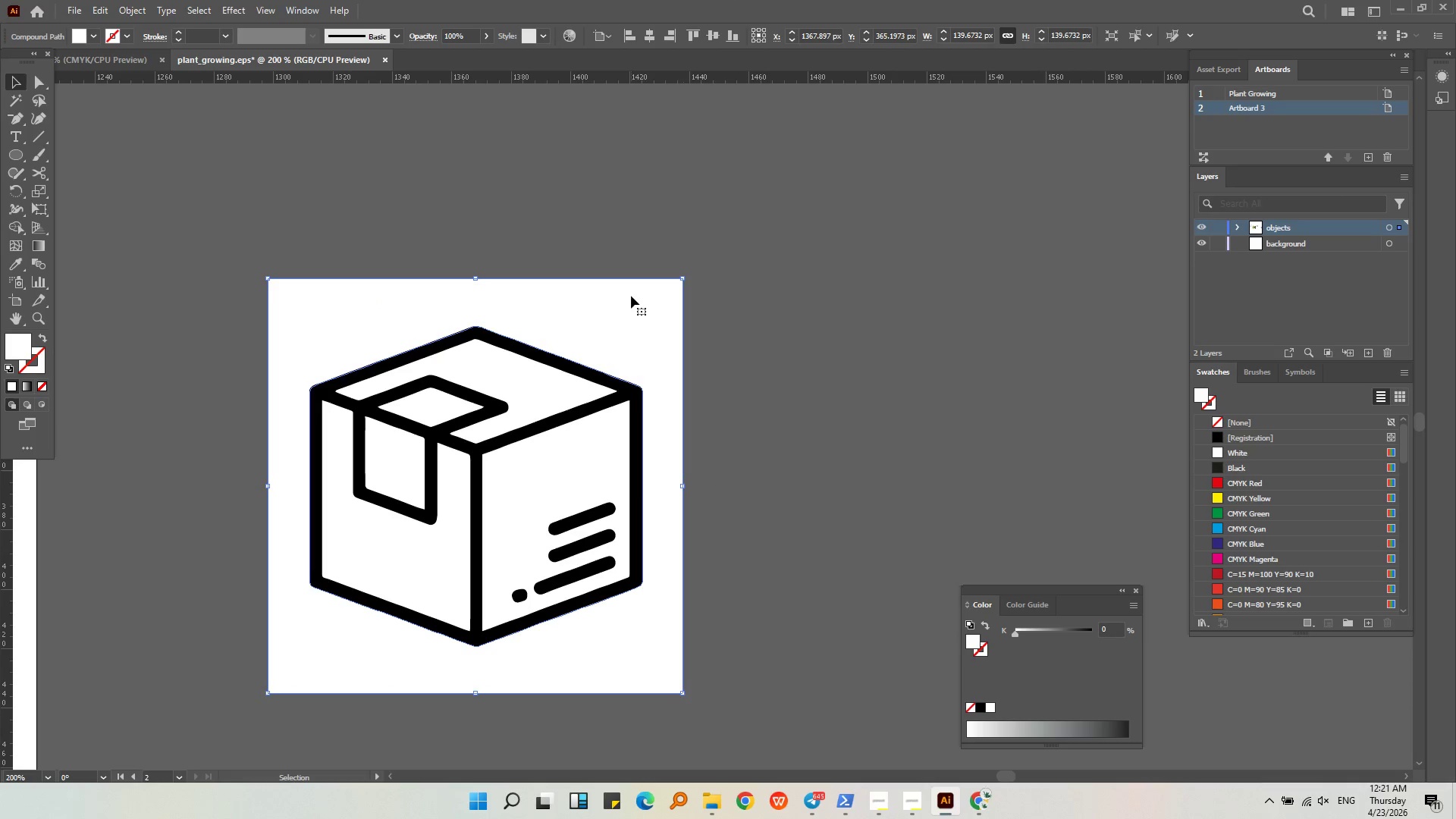 
scroll: coordinate [683, 209], scroll_direction: up, amount: 3.0
 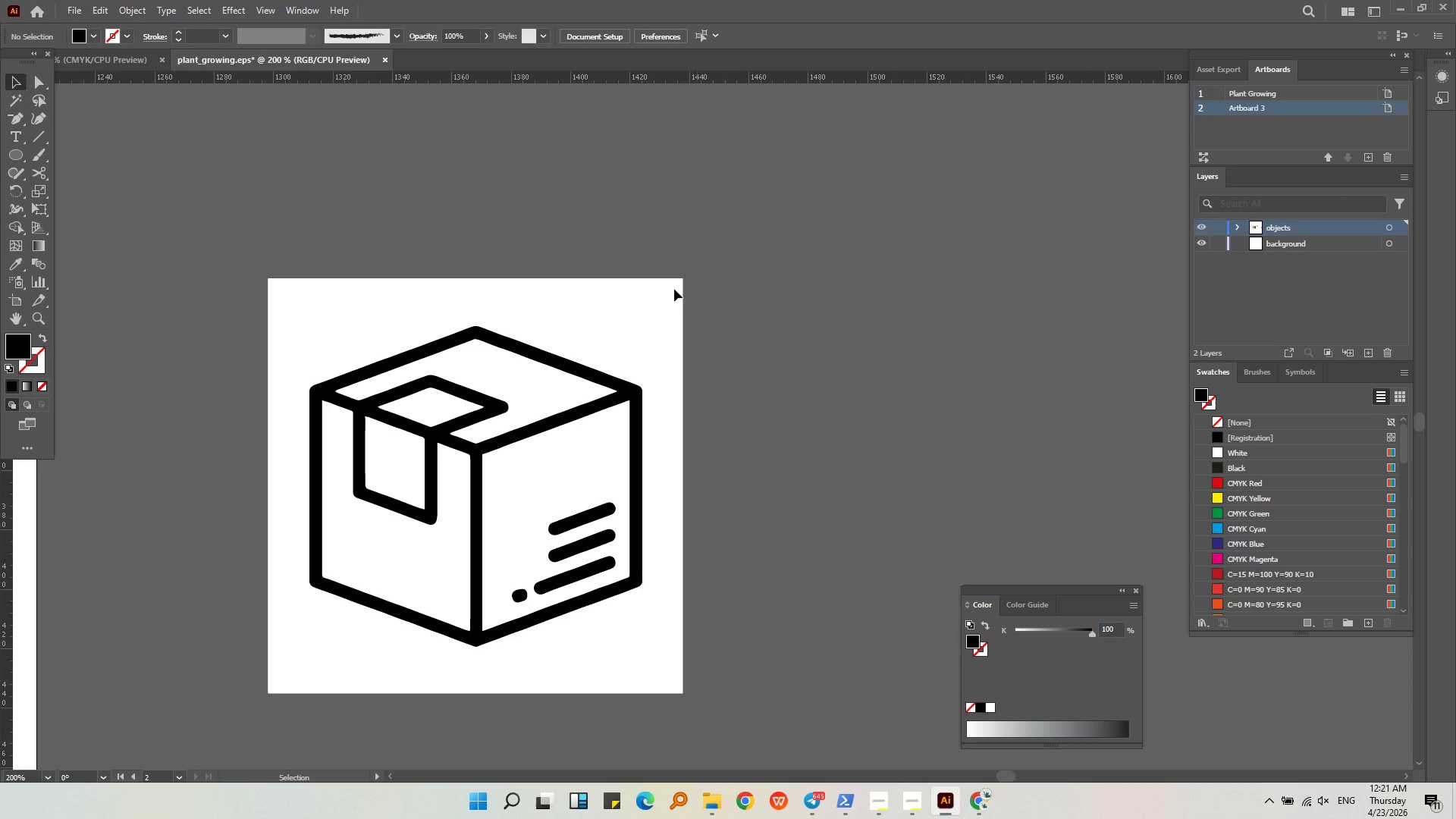 
left_click_drag(start_coordinate=[642, 294], to_coordinate=[740, 263])
 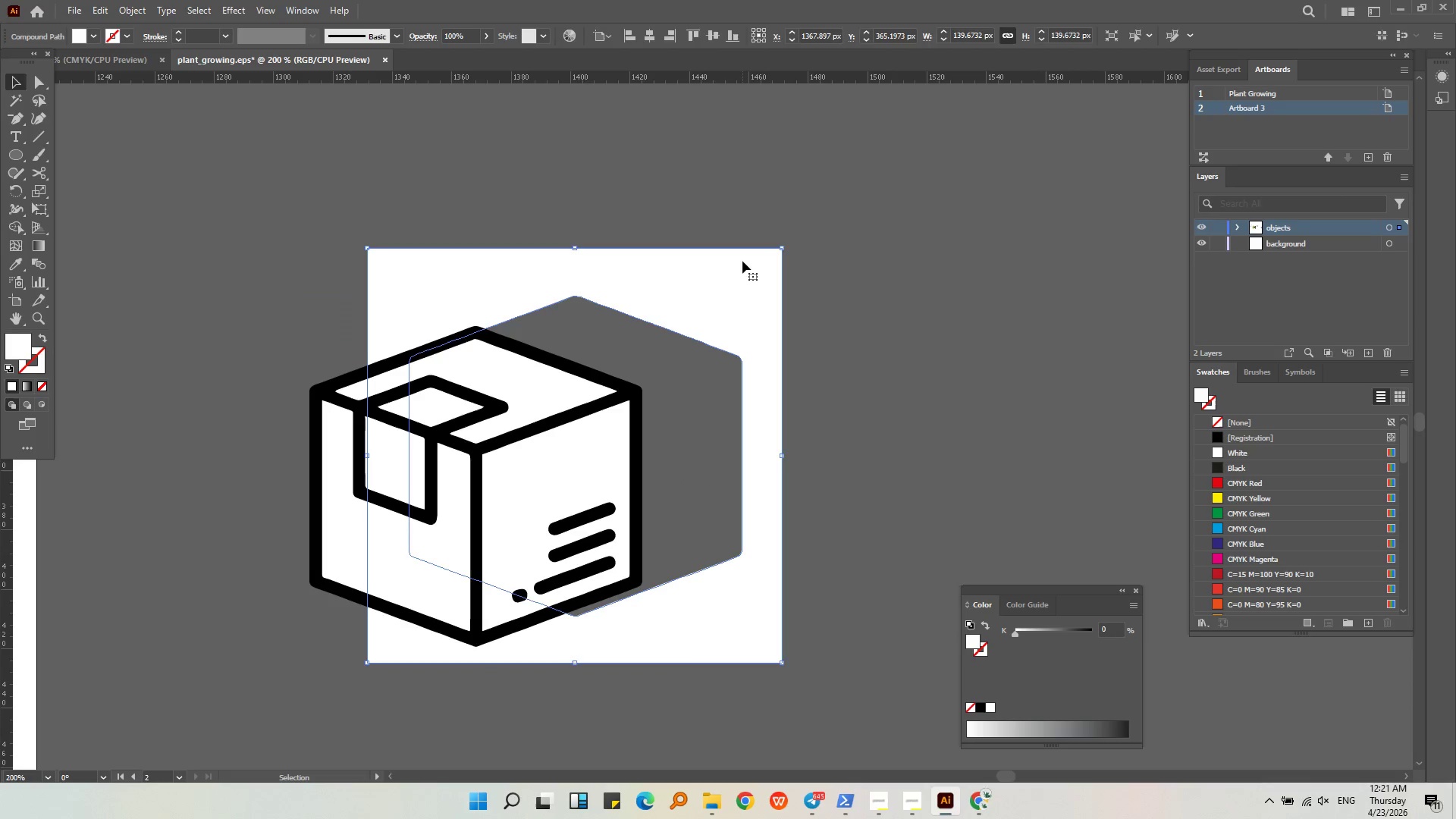 
key(Backspace)
 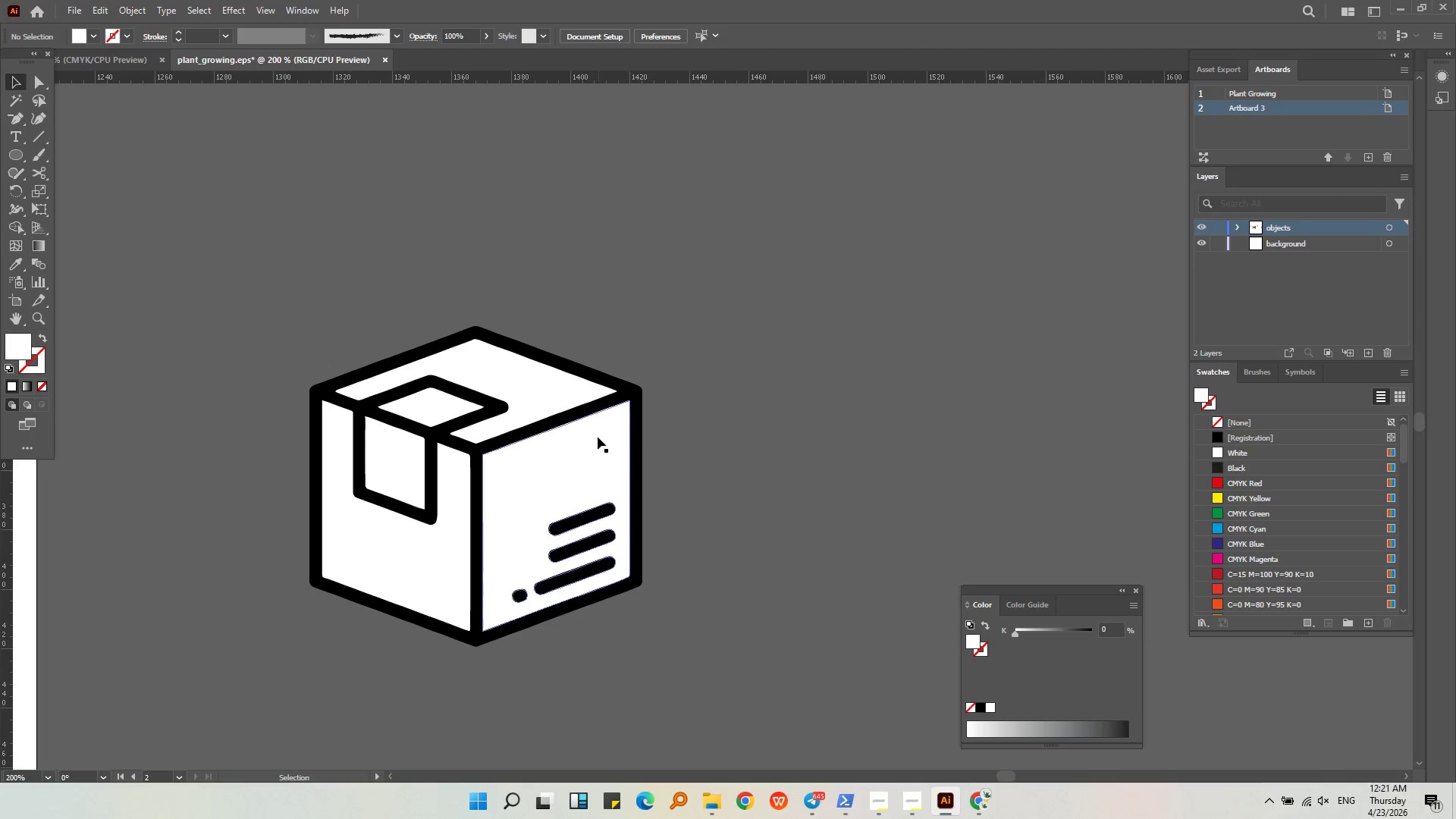 
left_click([595, 453])
 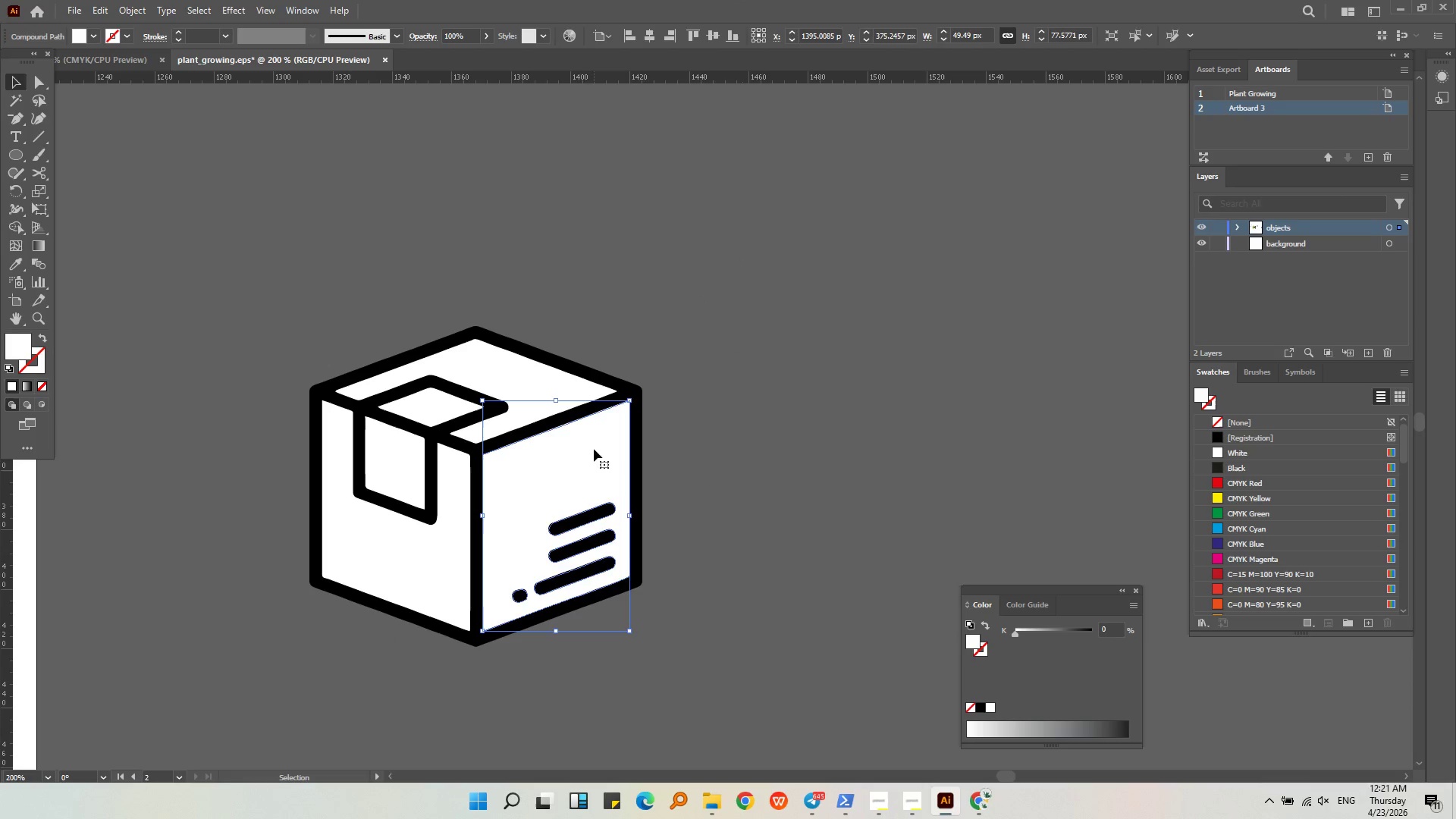 
key(Backspace)
 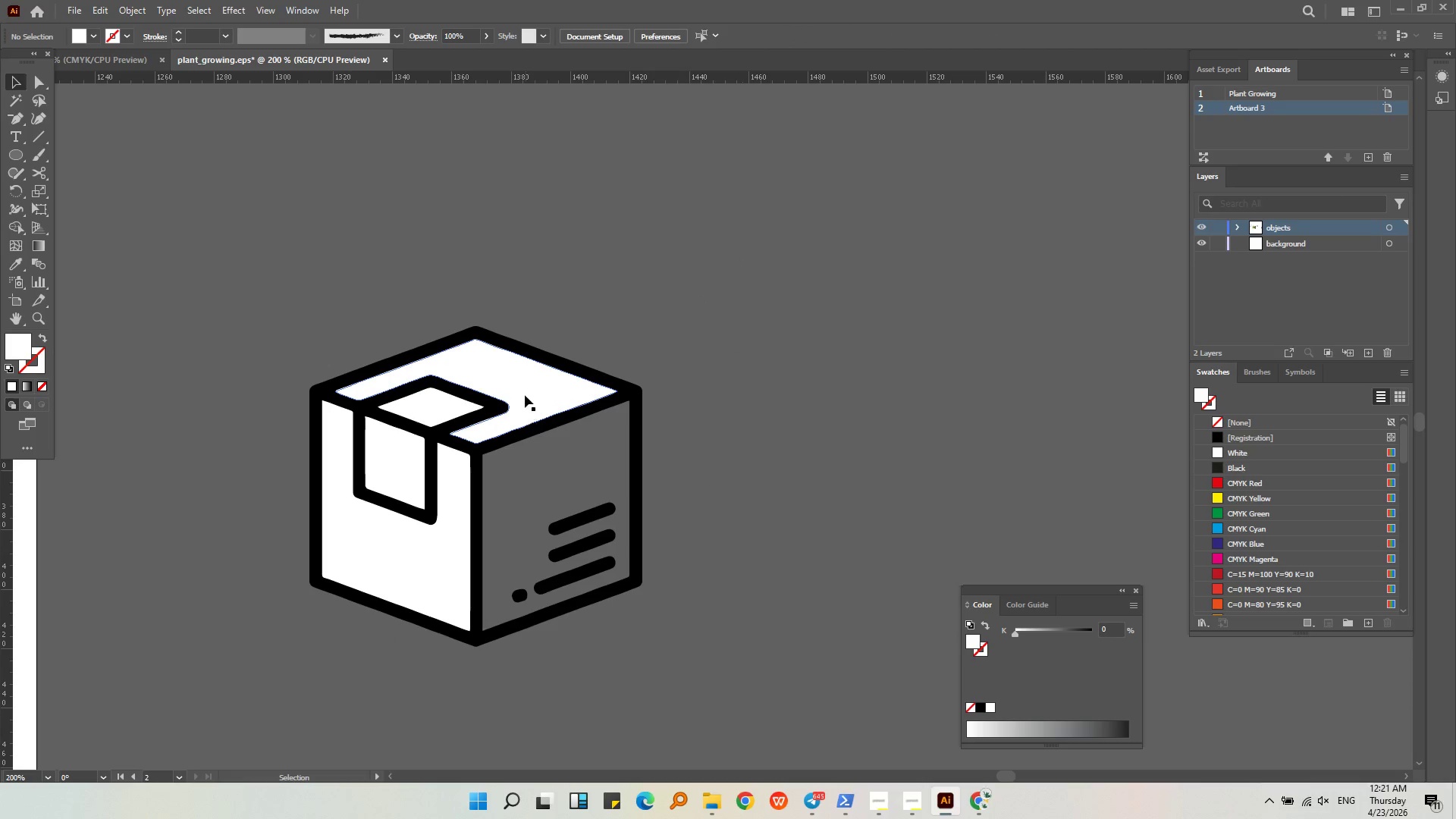 
left_click([525, 391])
 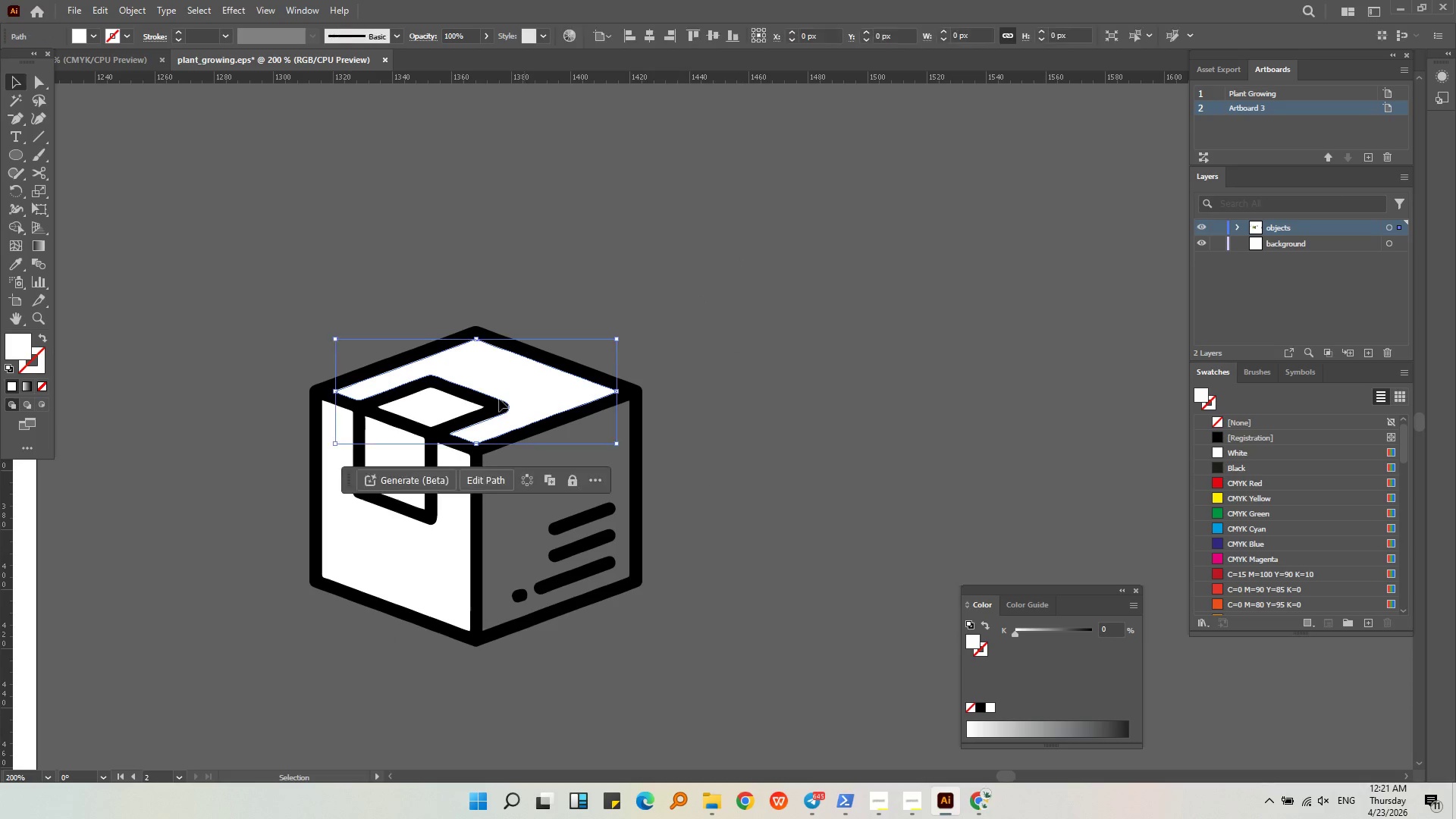 
key(Backspace)
 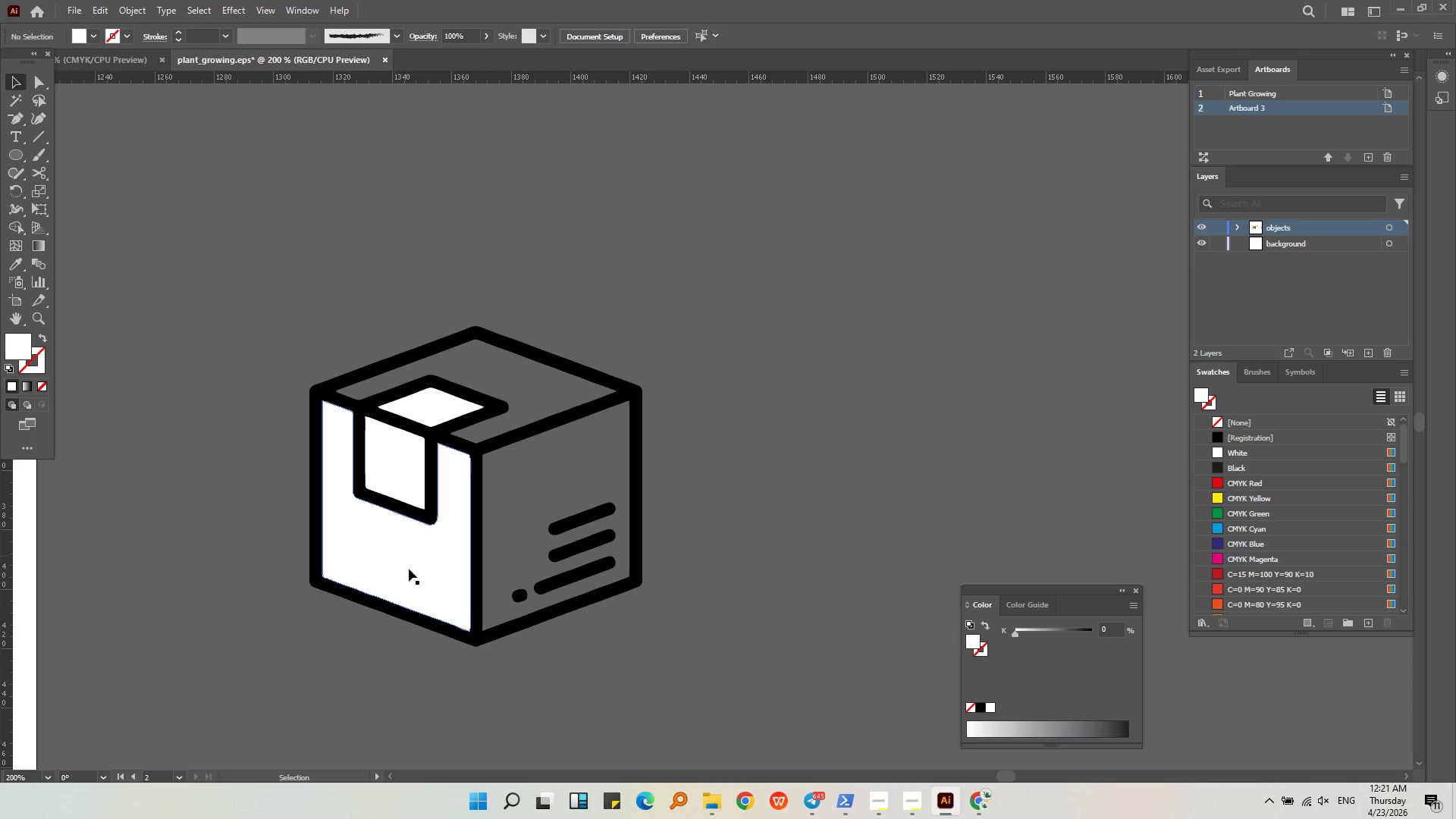 
left_click([408, 584])
 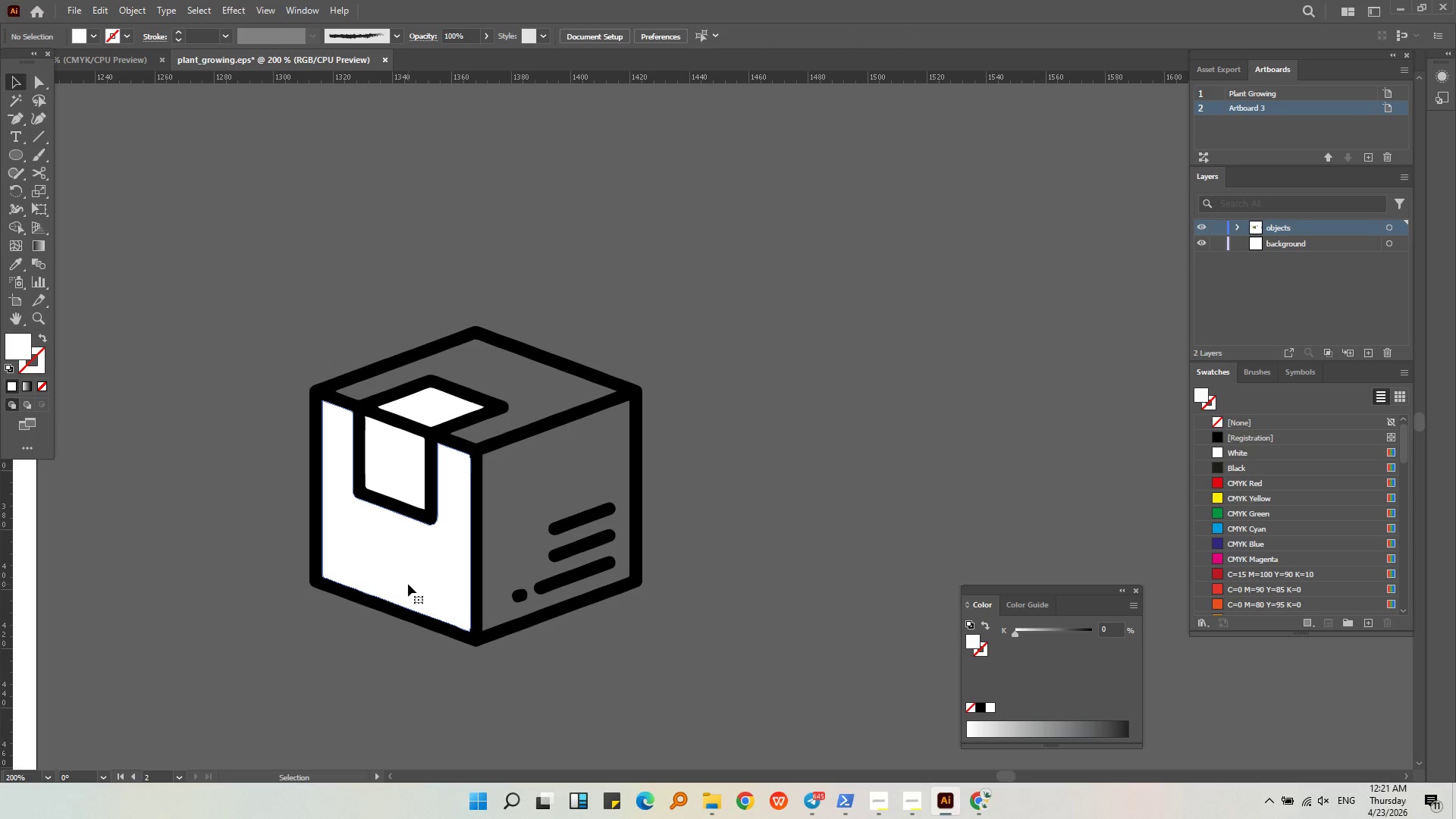 
key(Backspace)
 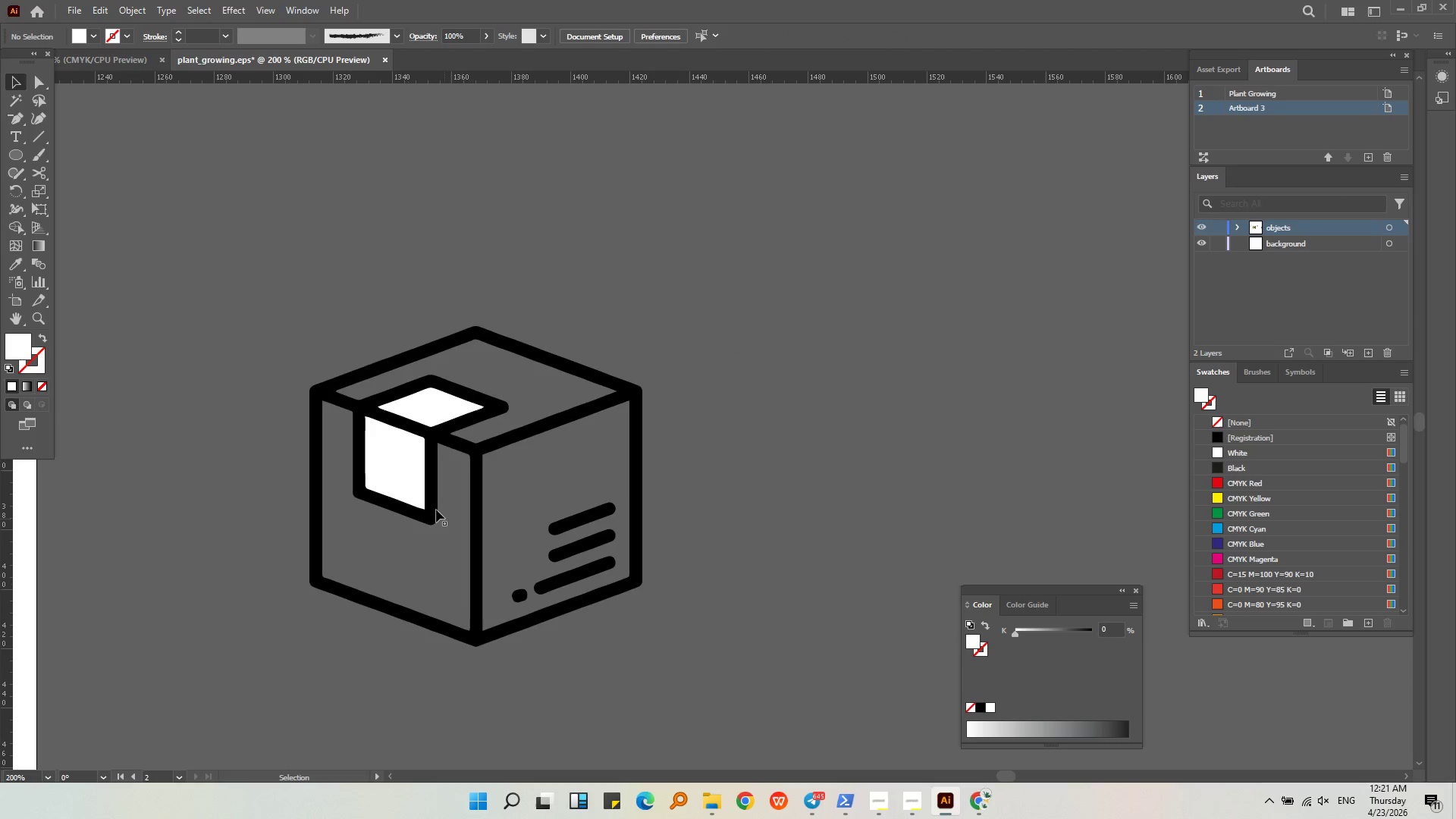 
left_click([400, 466])
 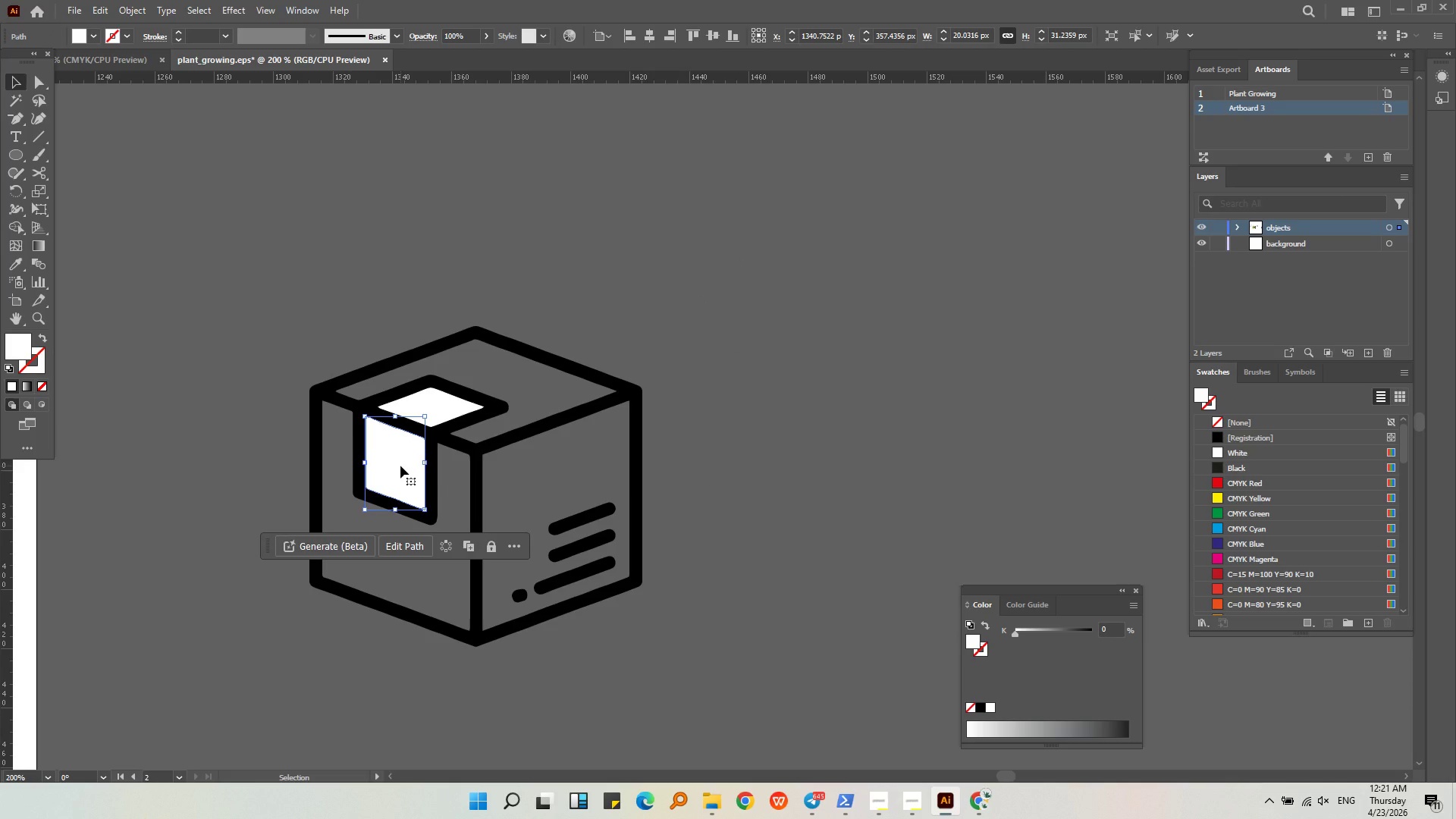 
left_click([707, 450])
 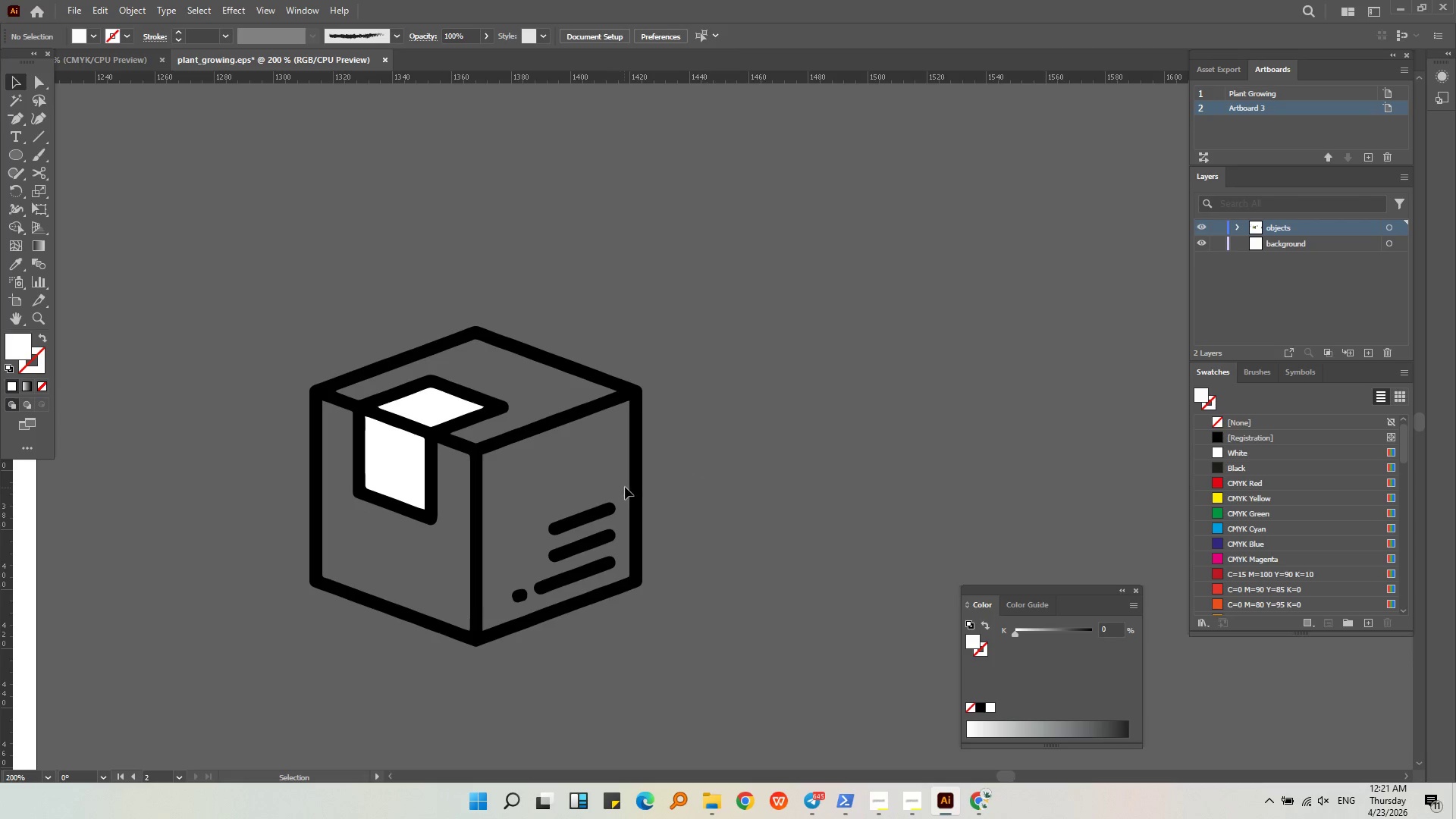 
left_click([641, 487])
 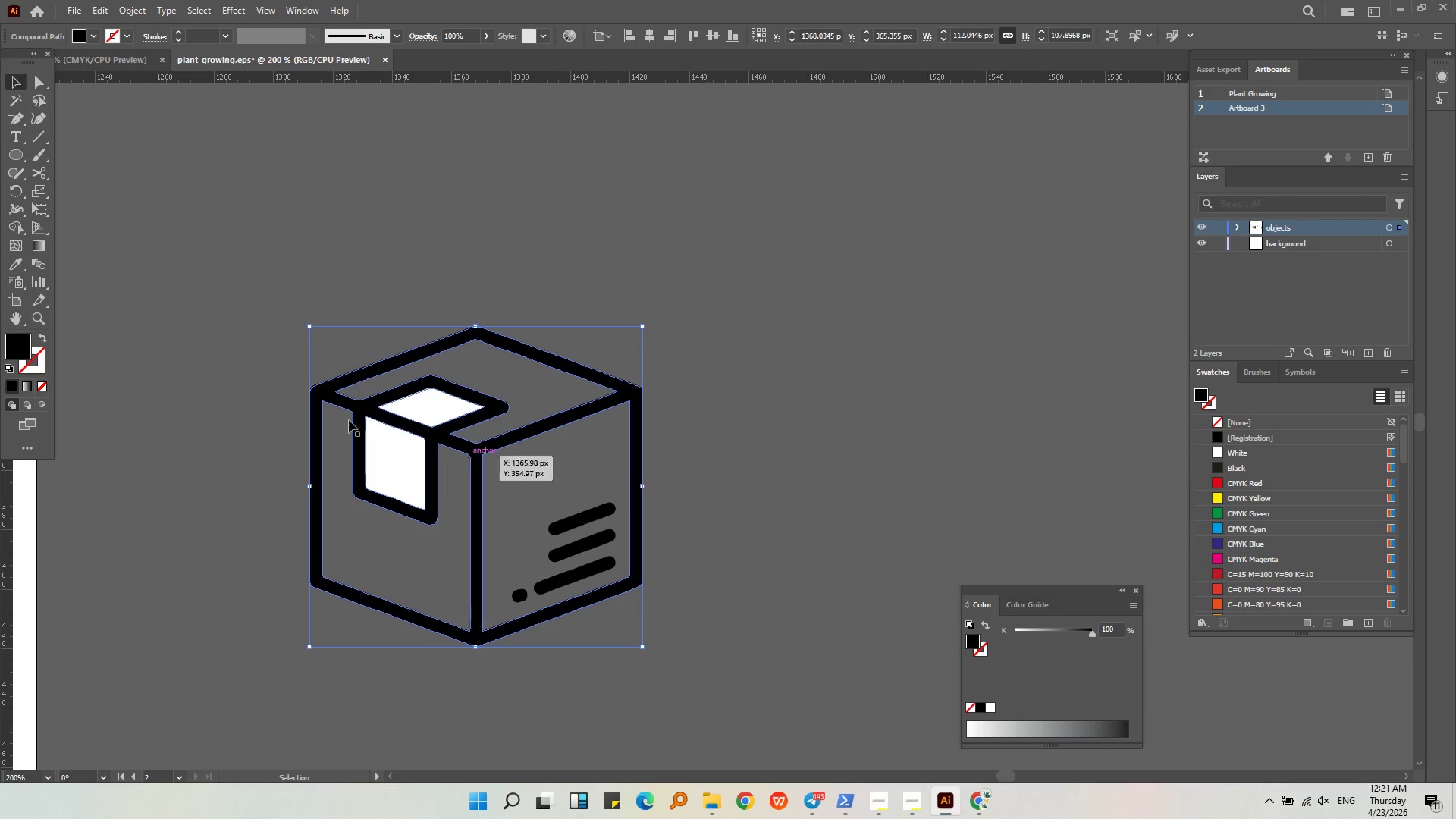 
mouse_move([47, 123])
 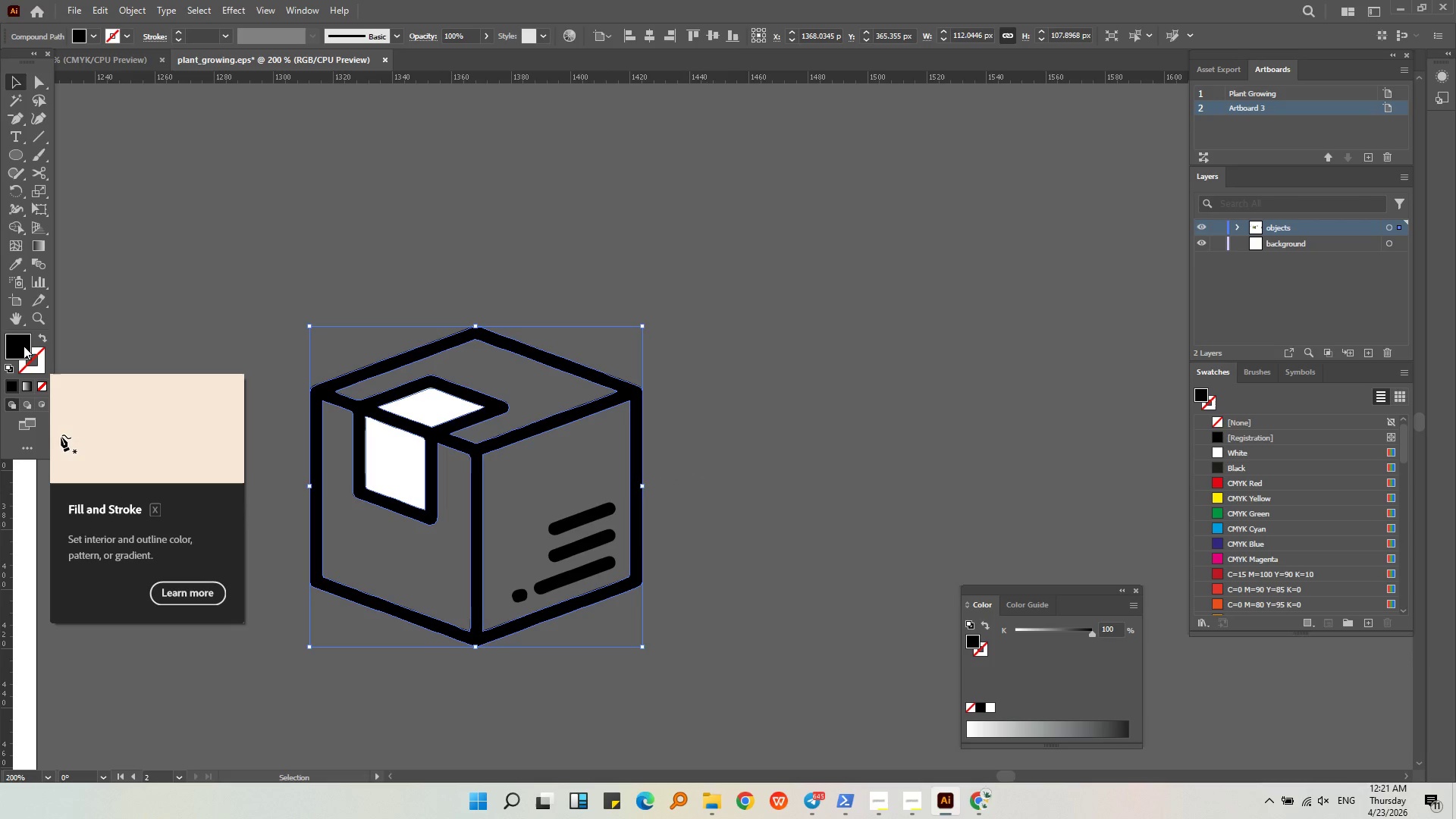 
left_click_drag(start_coordinate=[24, 346], to_coordinate=[36, 371])
 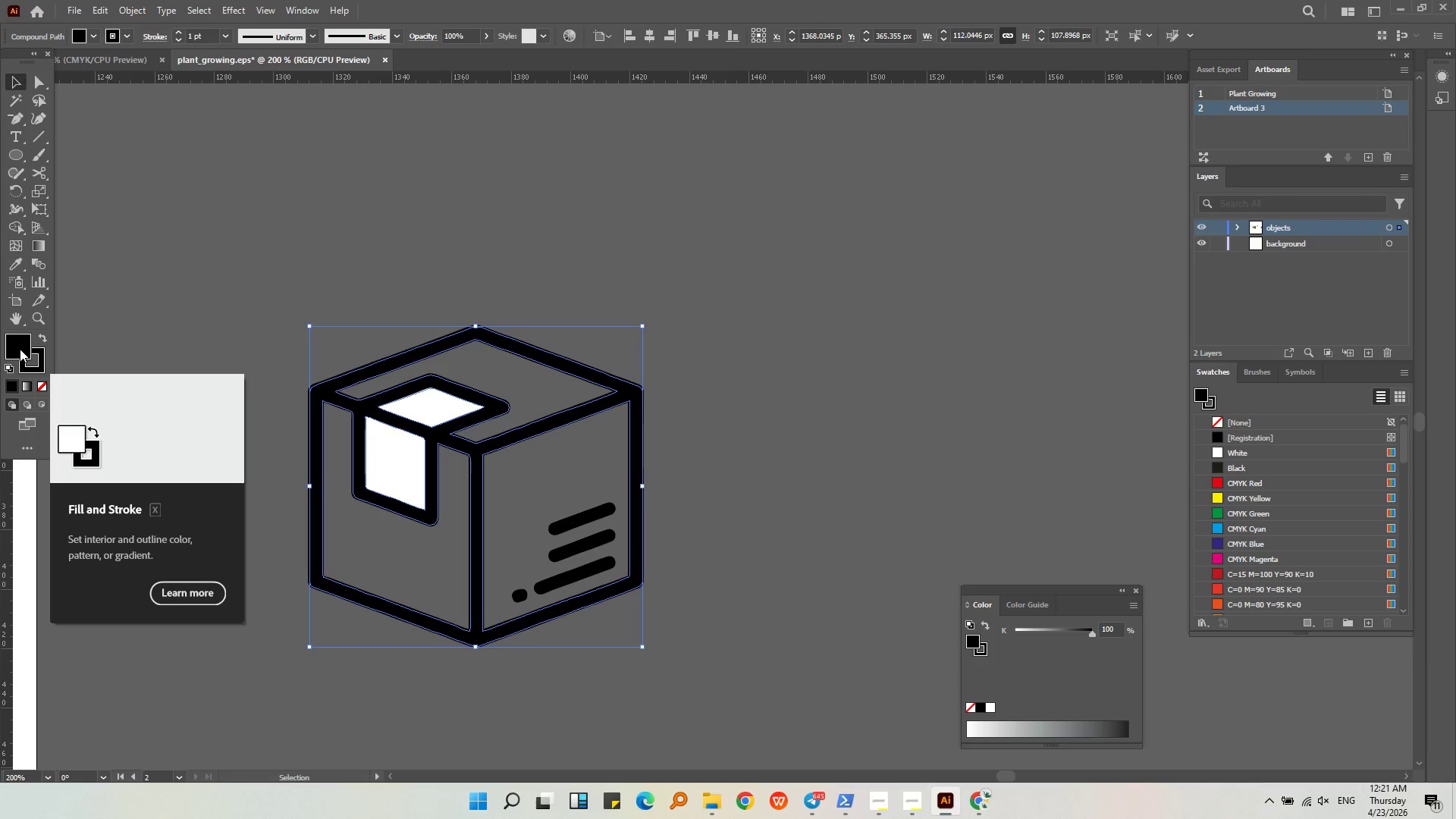 
double_click([20, 349])
 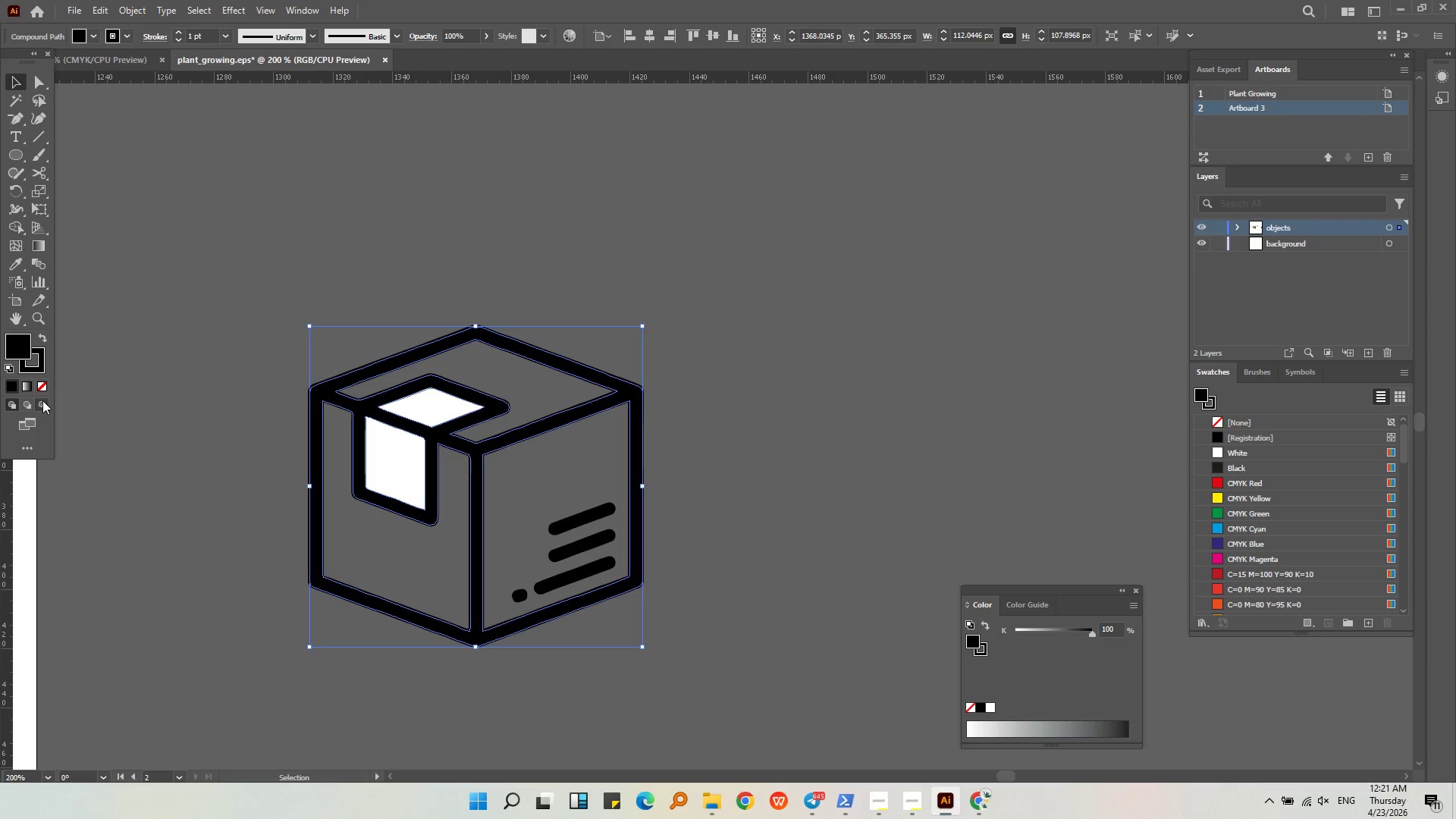 
left_click([42, 390])
 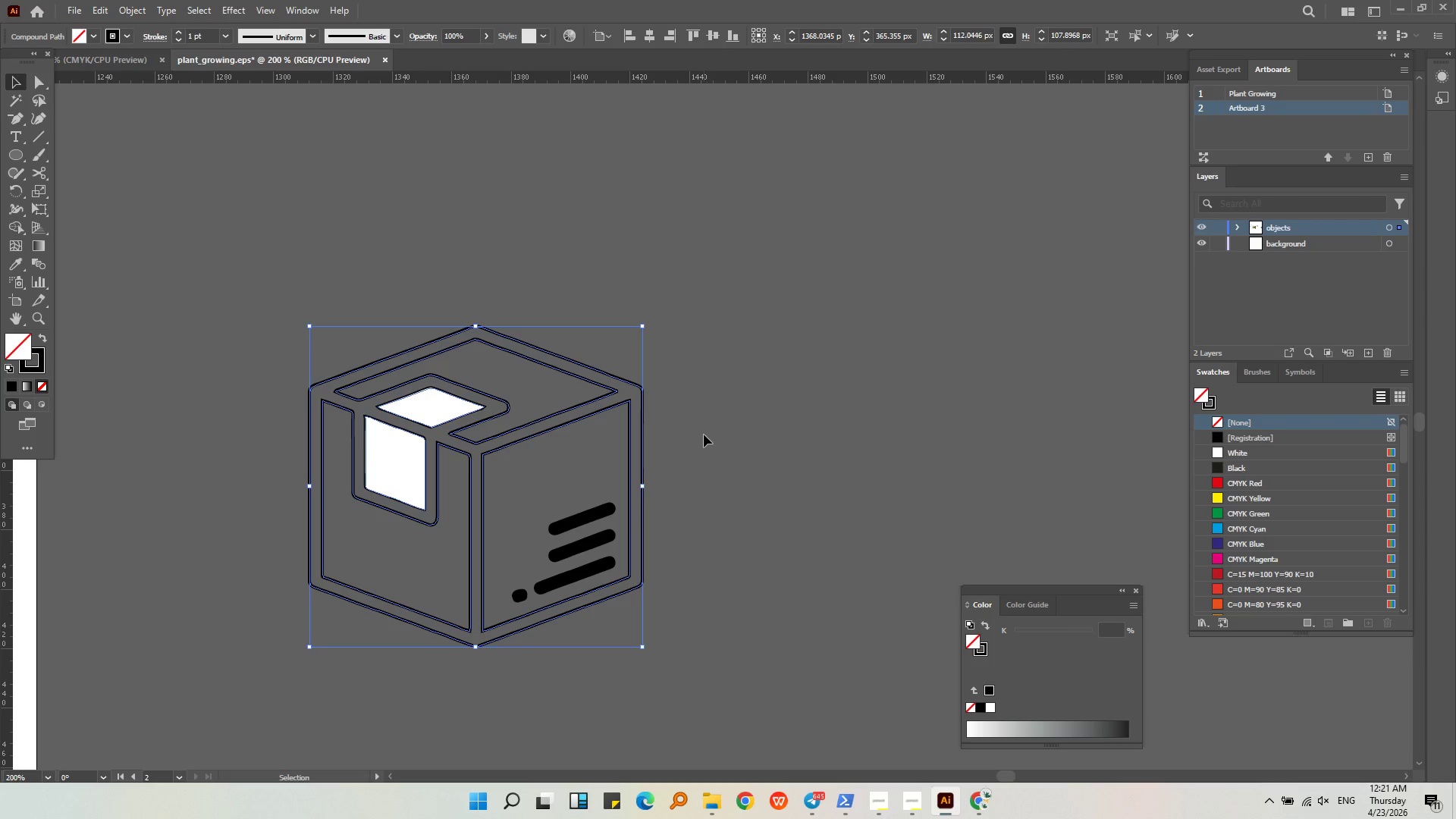 
left_click([725, 428])
 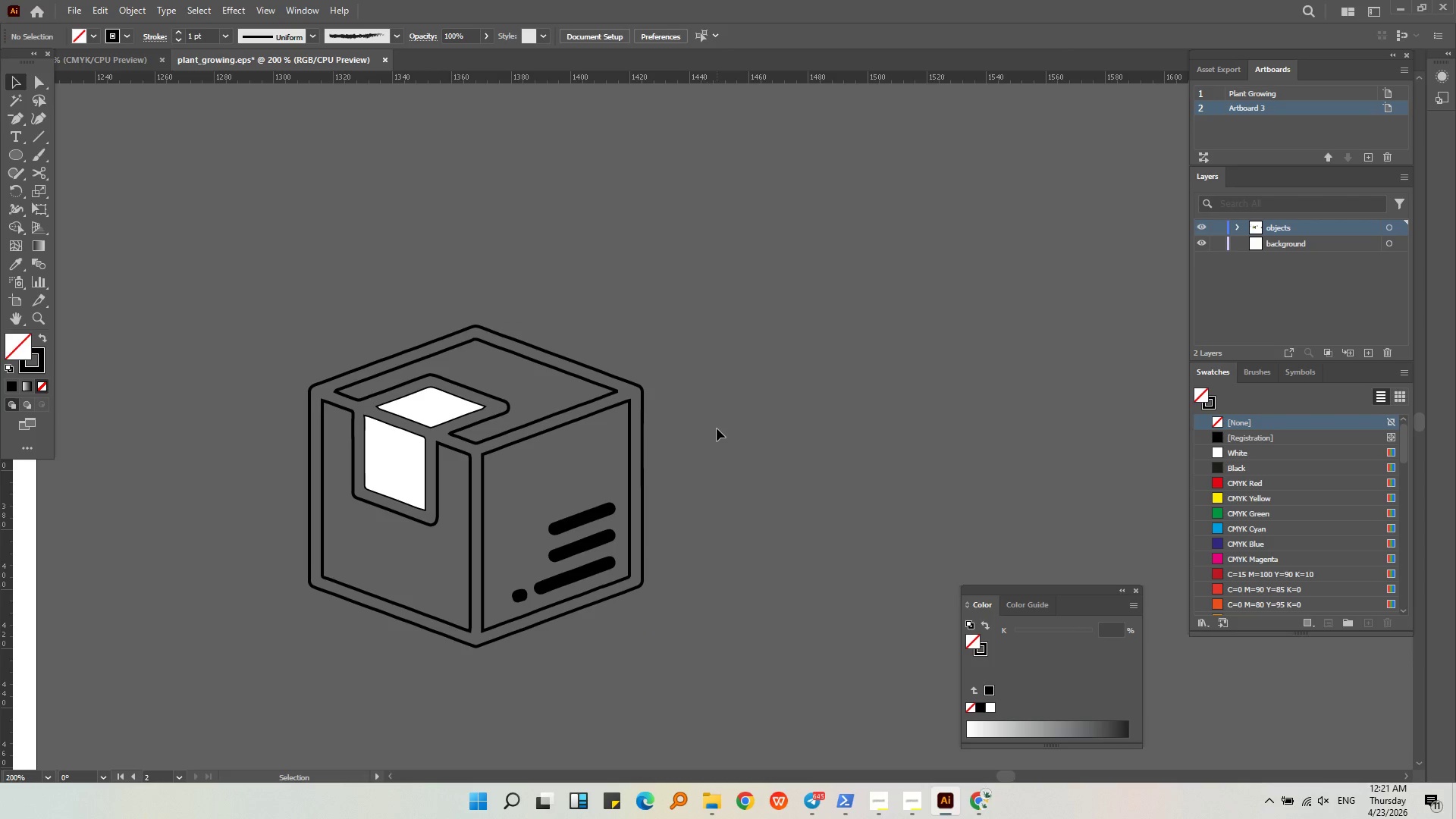 
wait(9.19)
 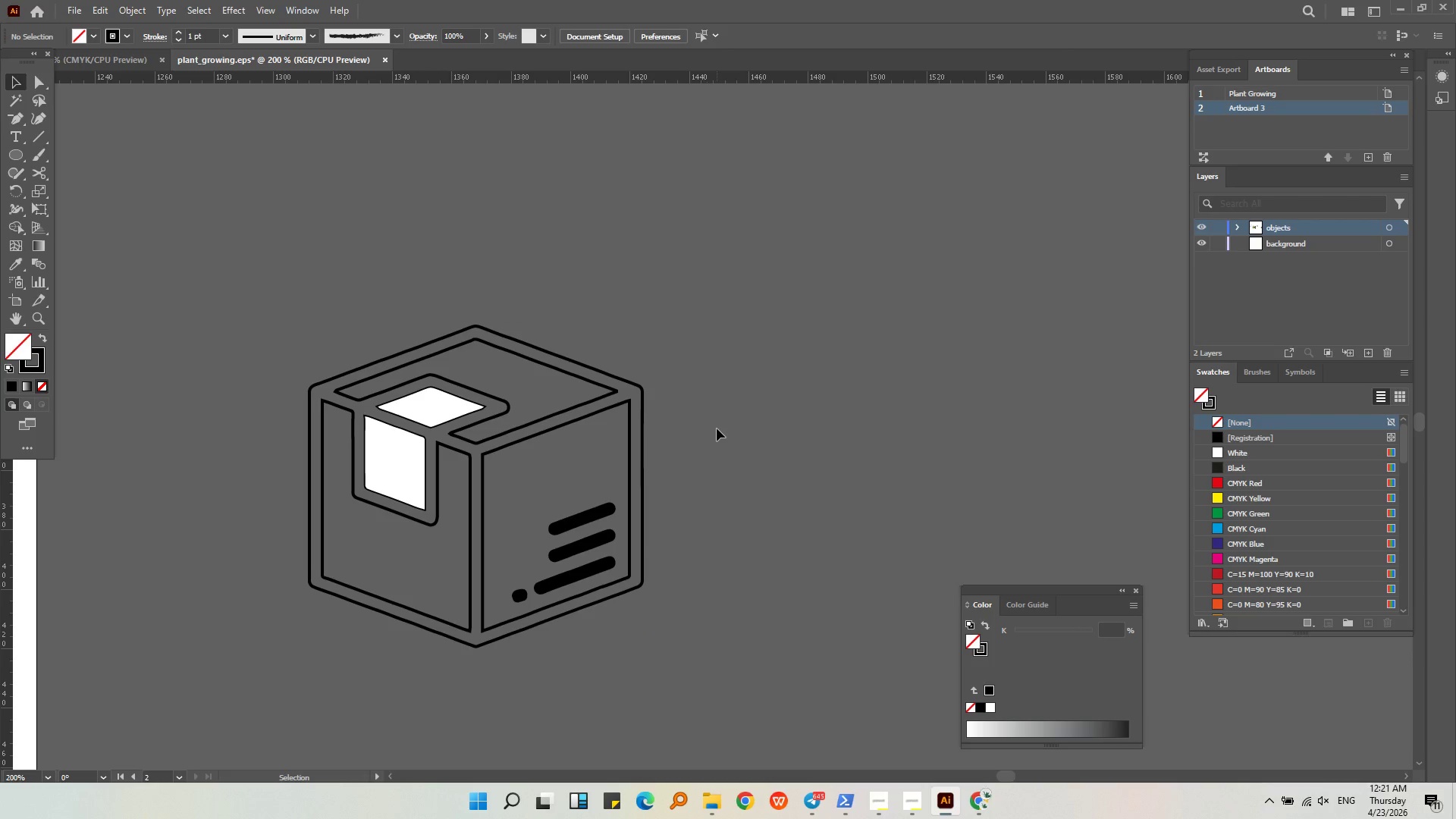 
double_click([468, 509])
 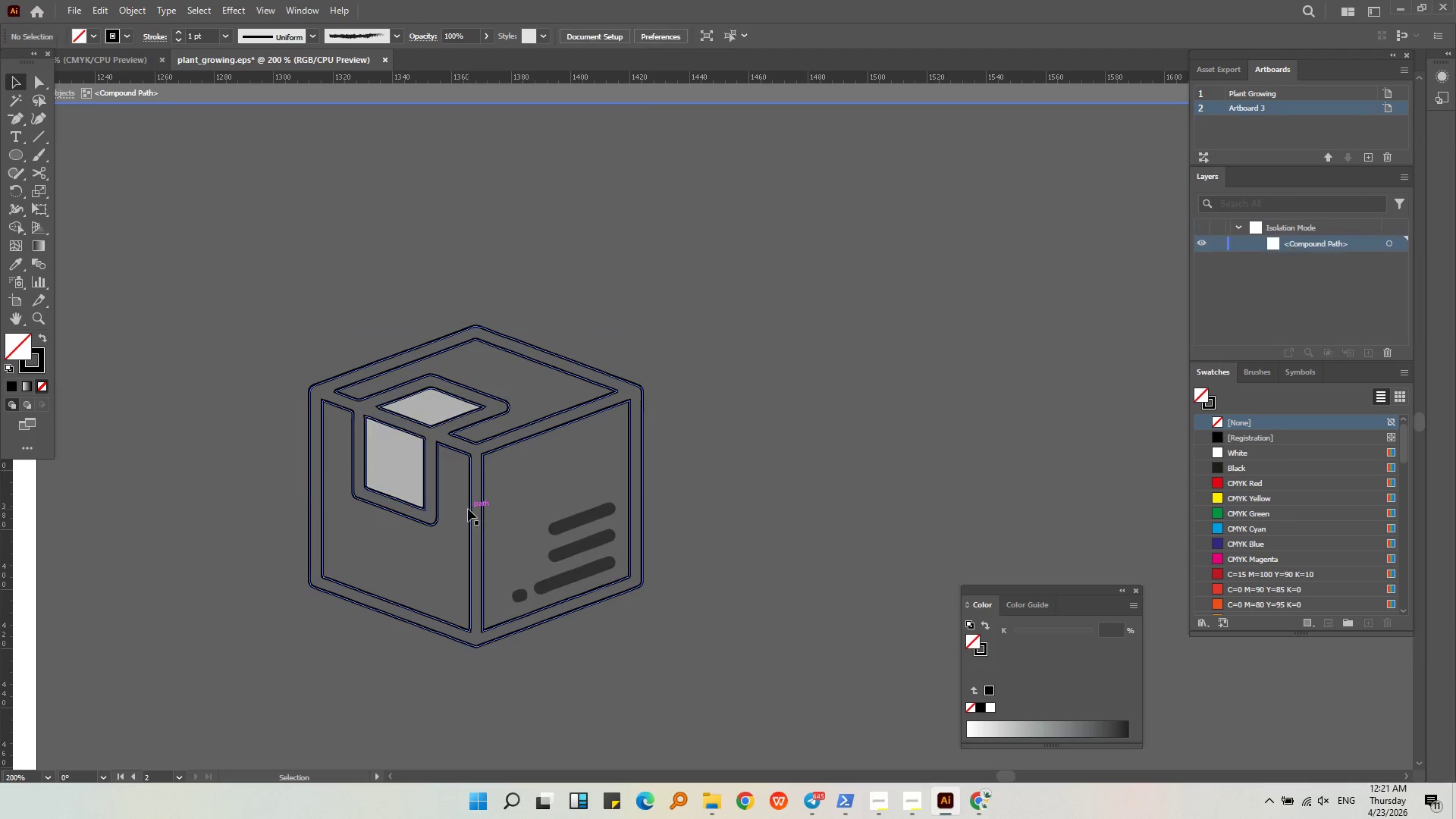 
triple_click([468, 509])
 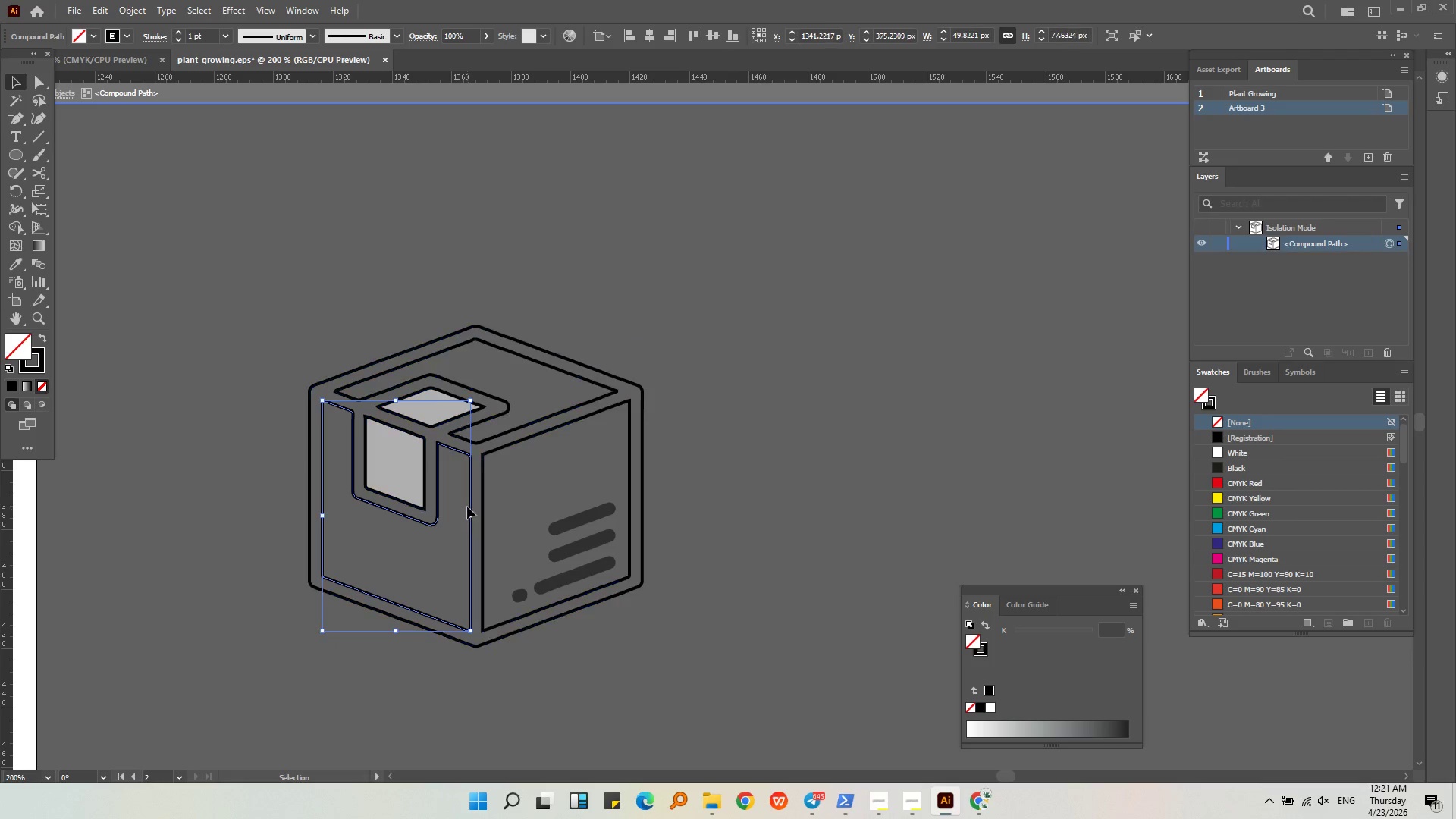 
left_click_drag(start_coordinate=[467, 507], to_coordinate=[483, 526])
 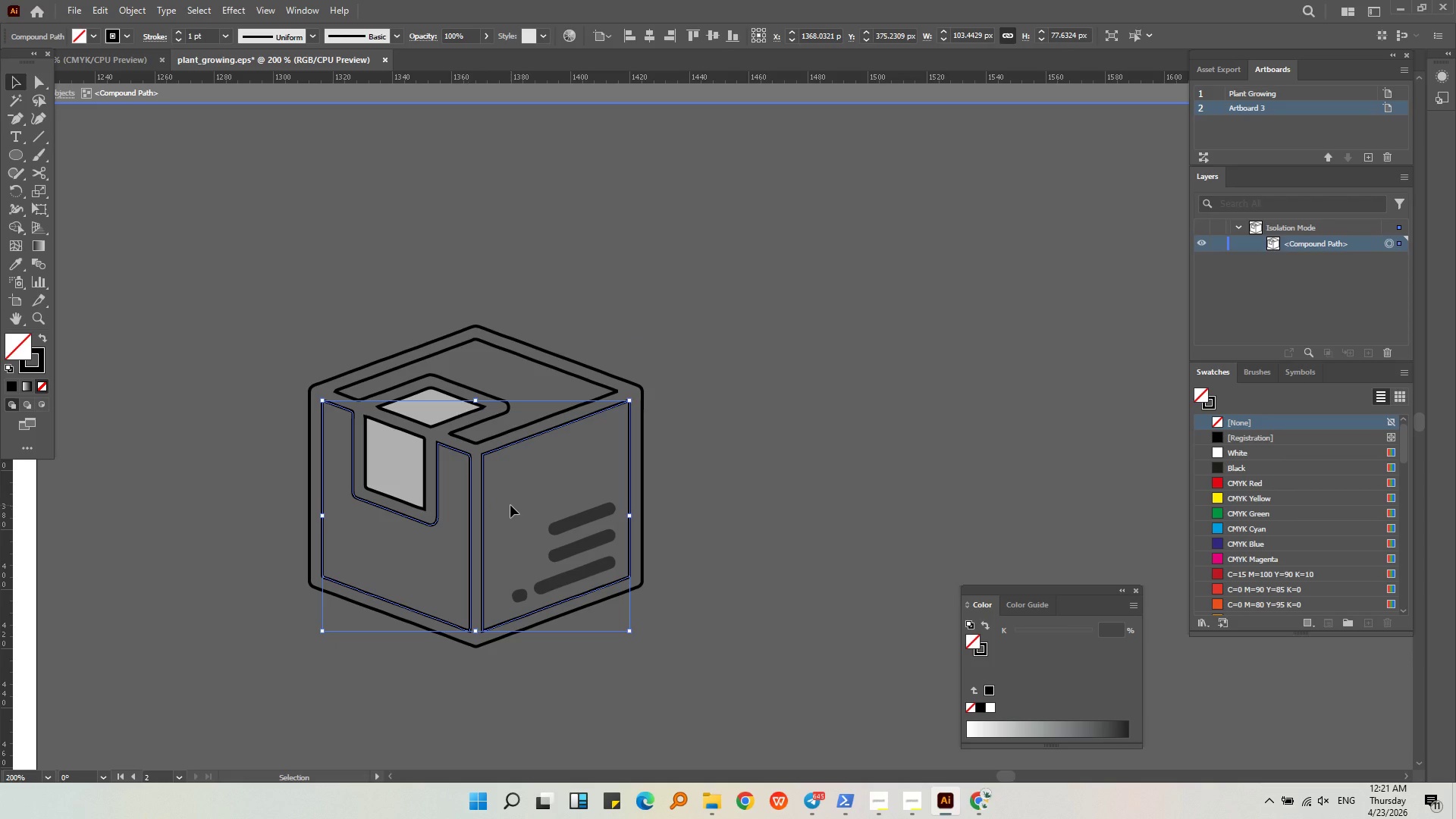 
left_click([515, 497])
 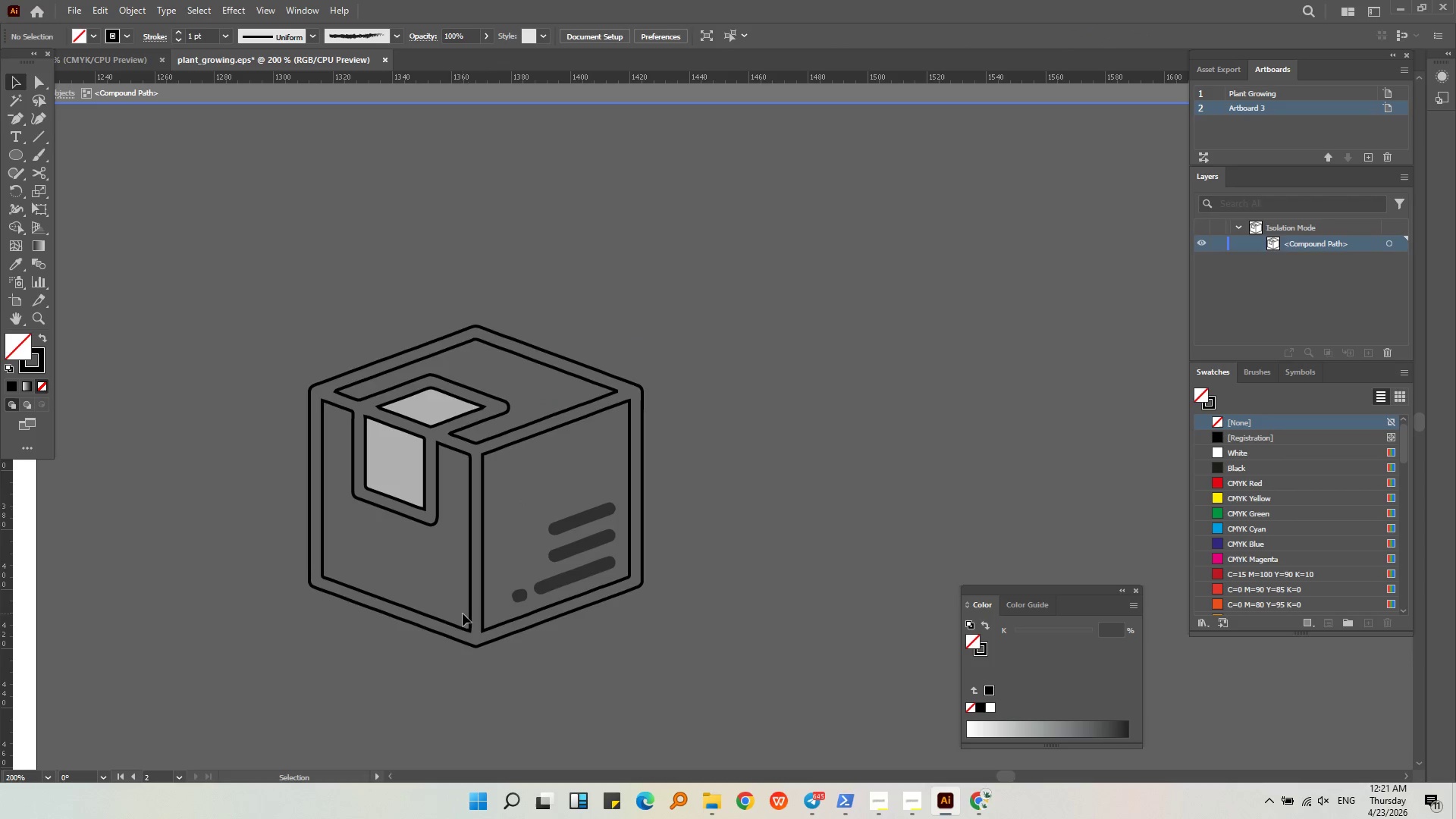 
left_click([462, 626])
 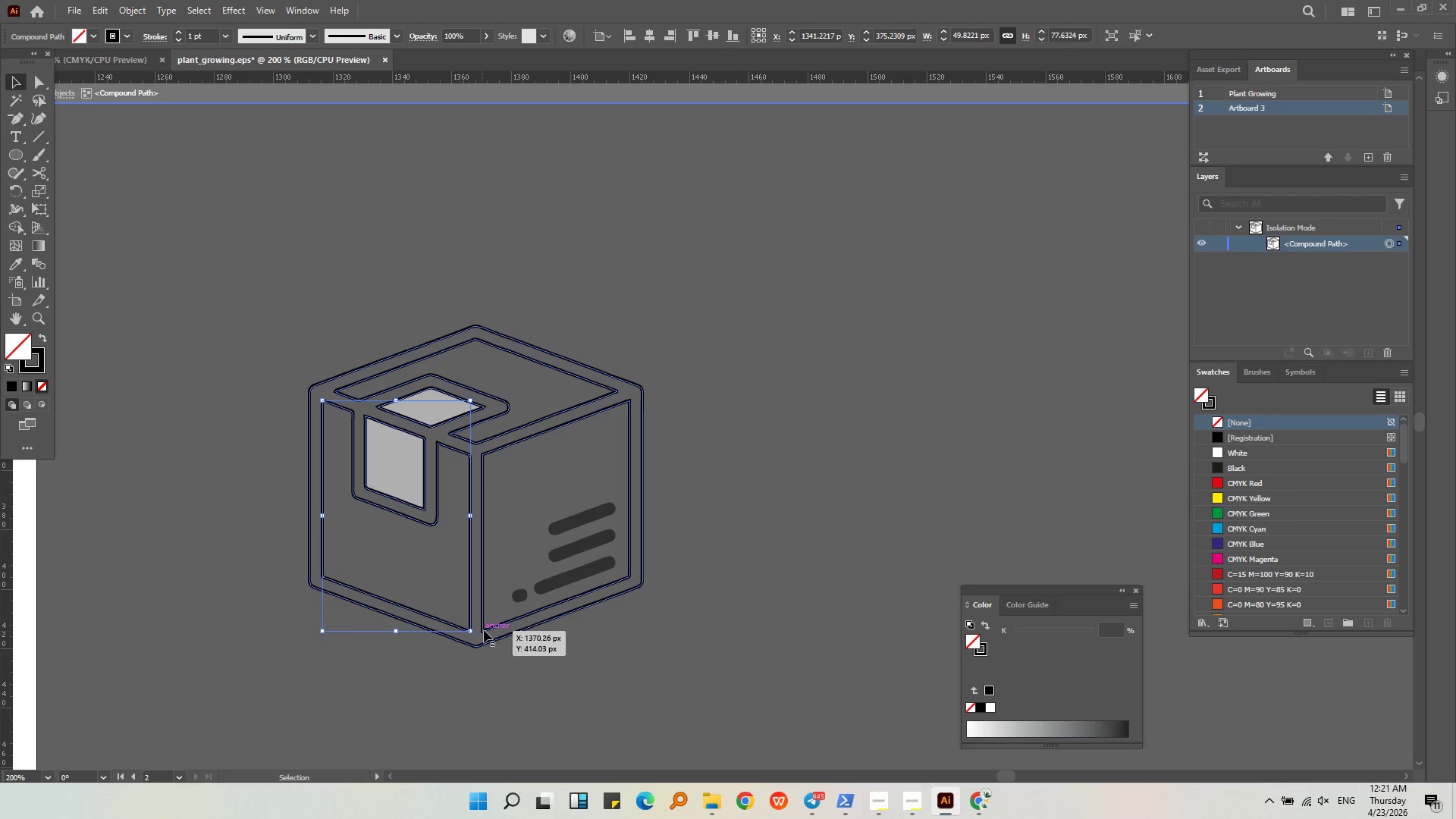 
hold_key(key=ShiftLeft, duration=0.41)
left_click([491, 626])
 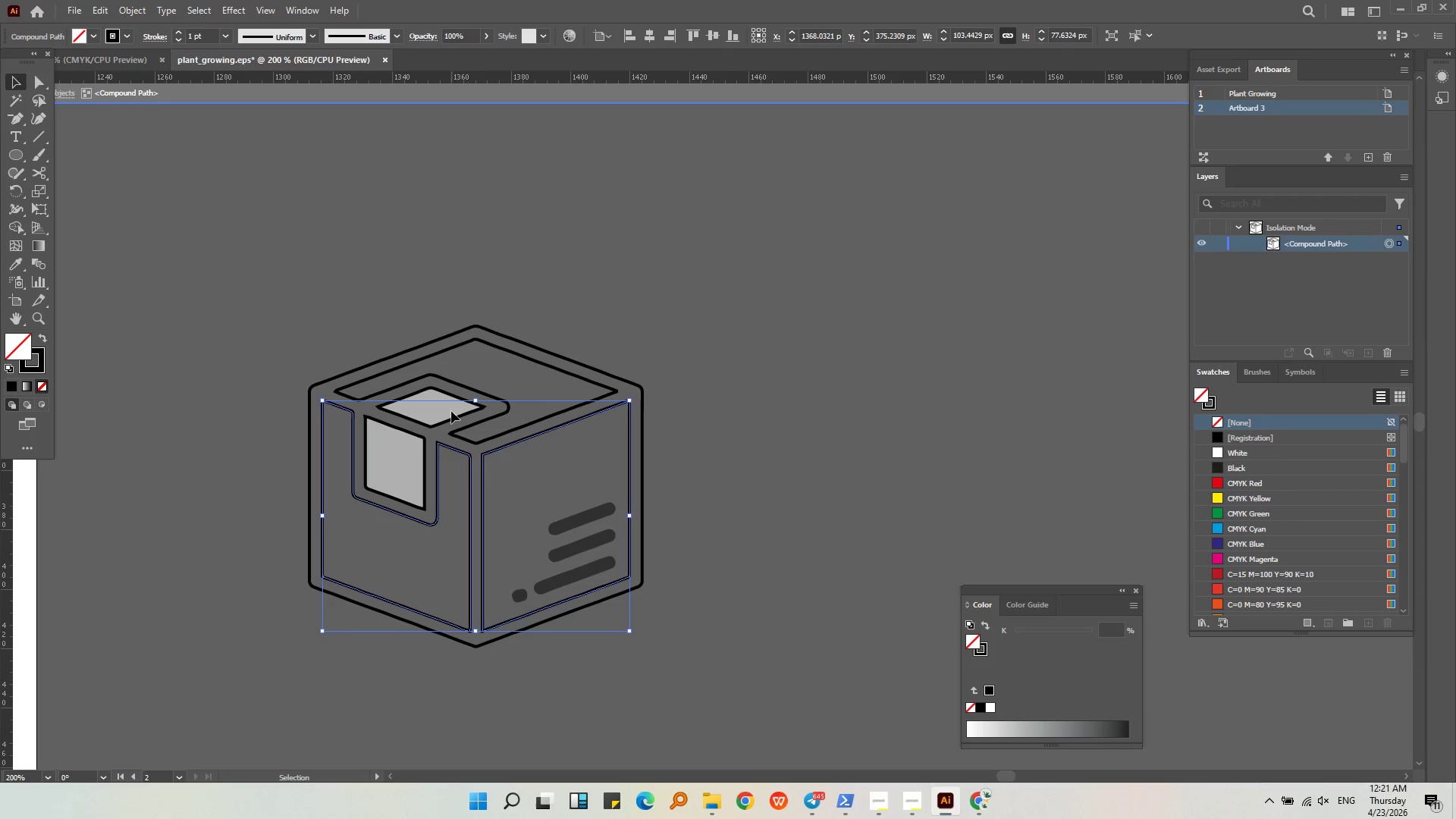 
key(Backspace)
 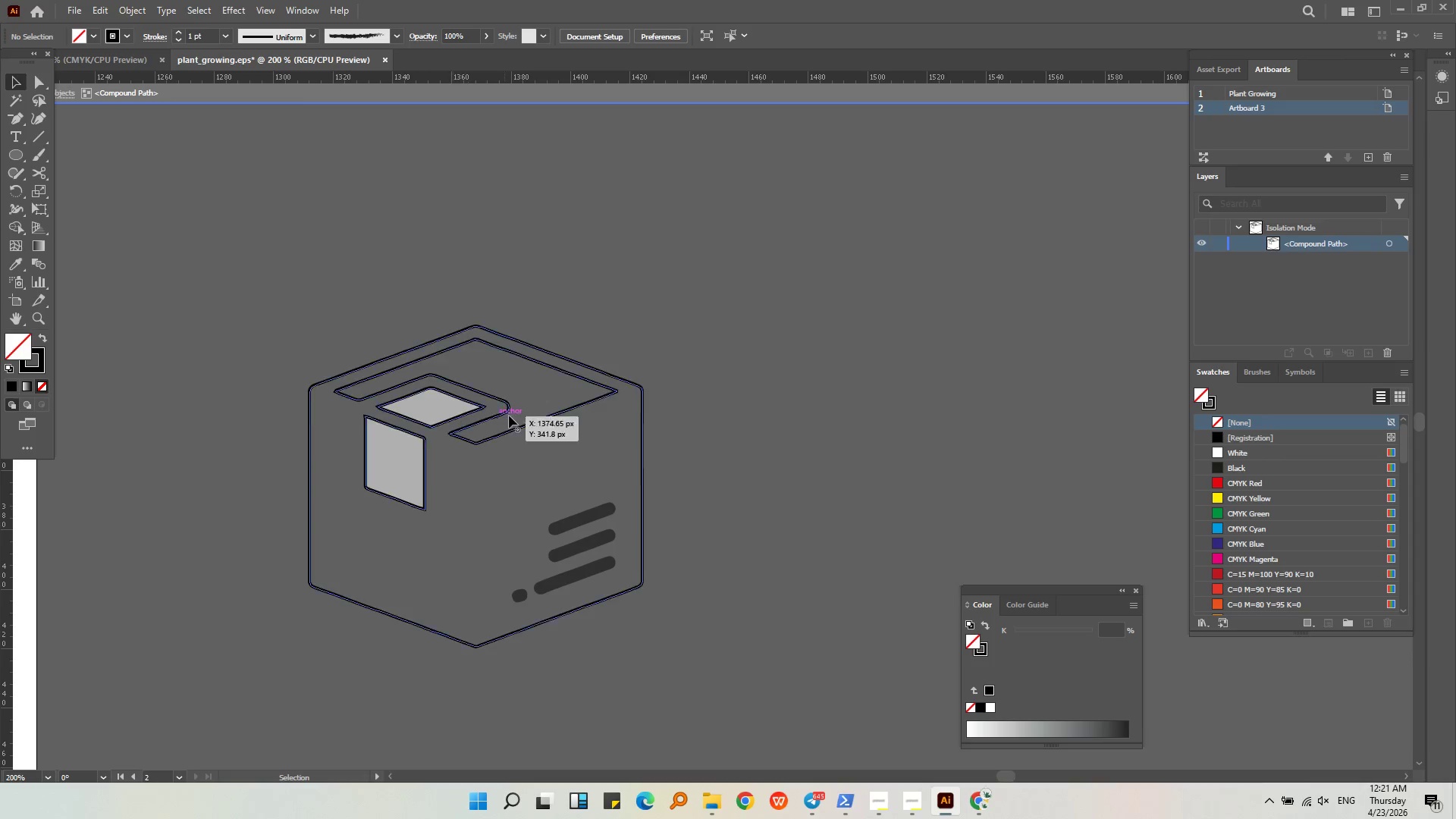 
left_click([530, 428])
 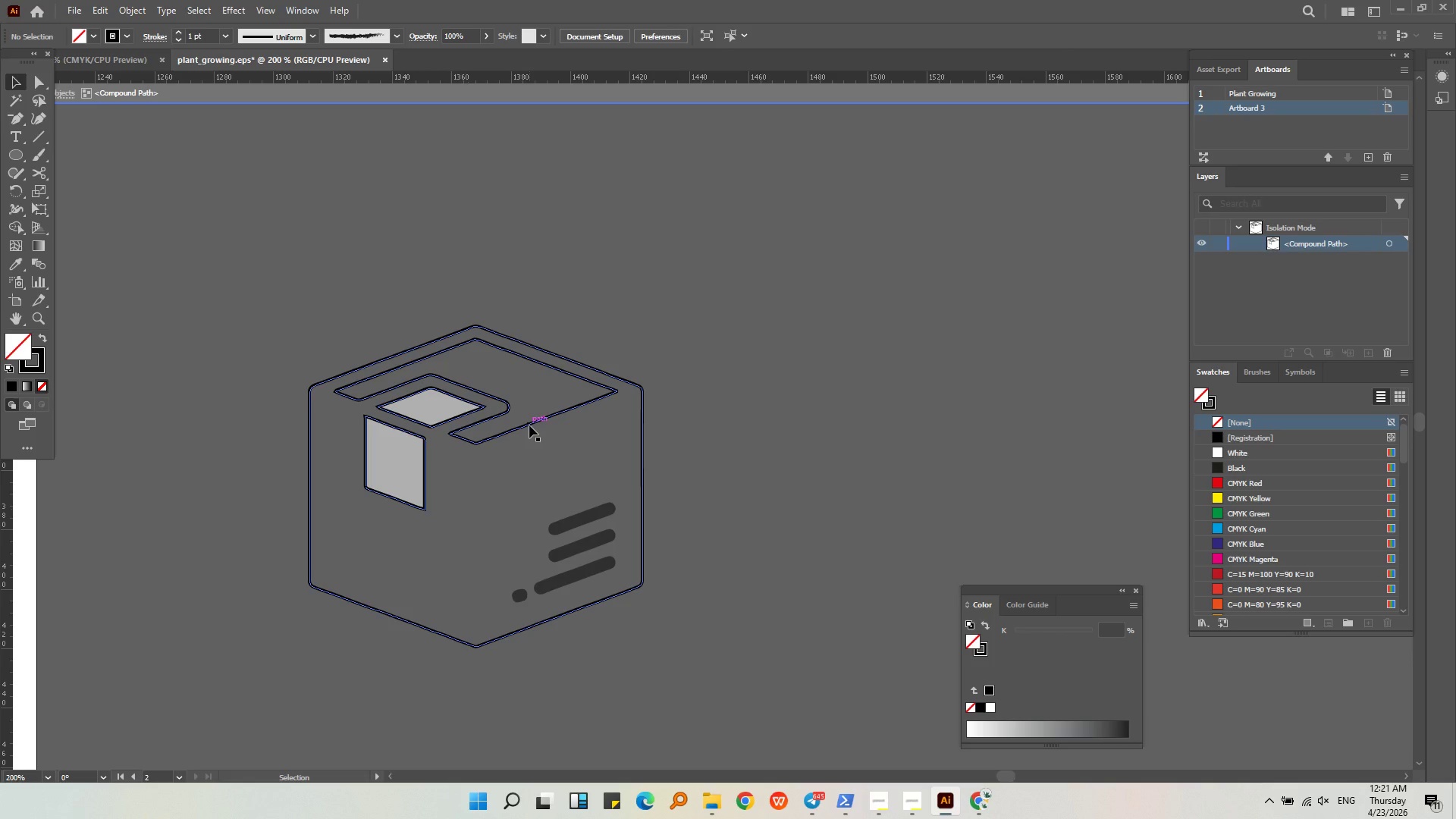 
left_click([529, 425])
 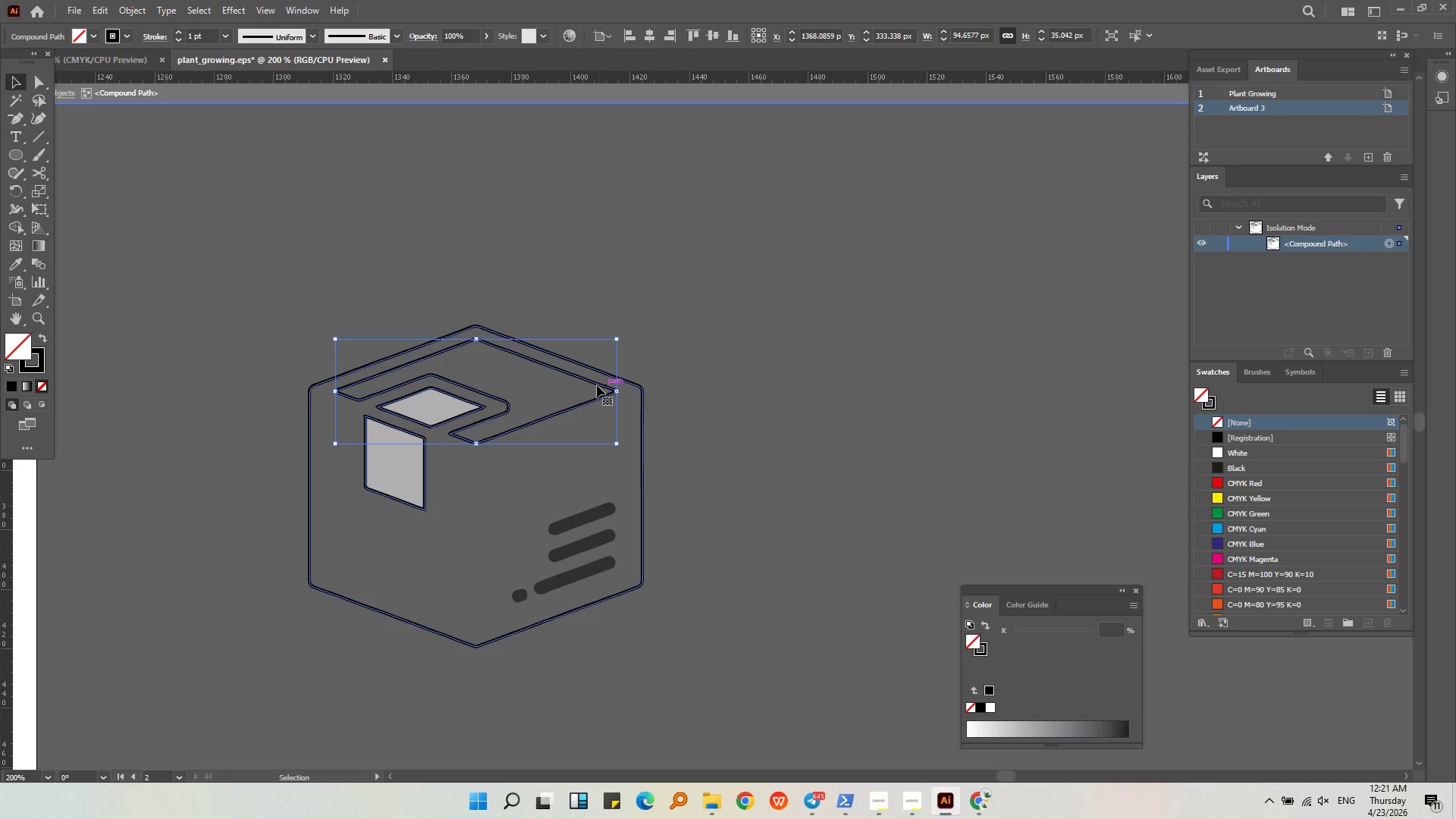 
wait(5.2)
 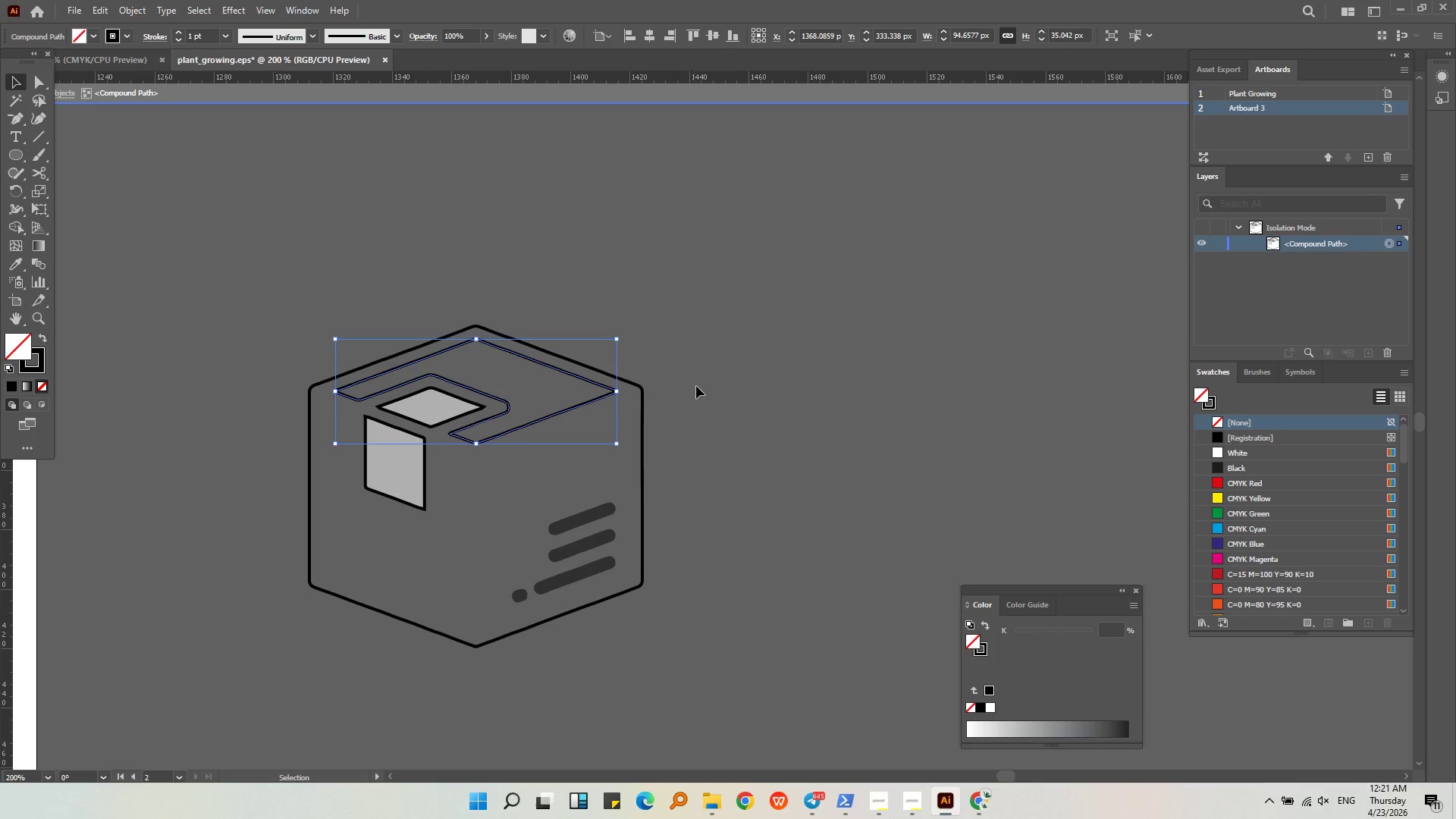 
key(Delete)
 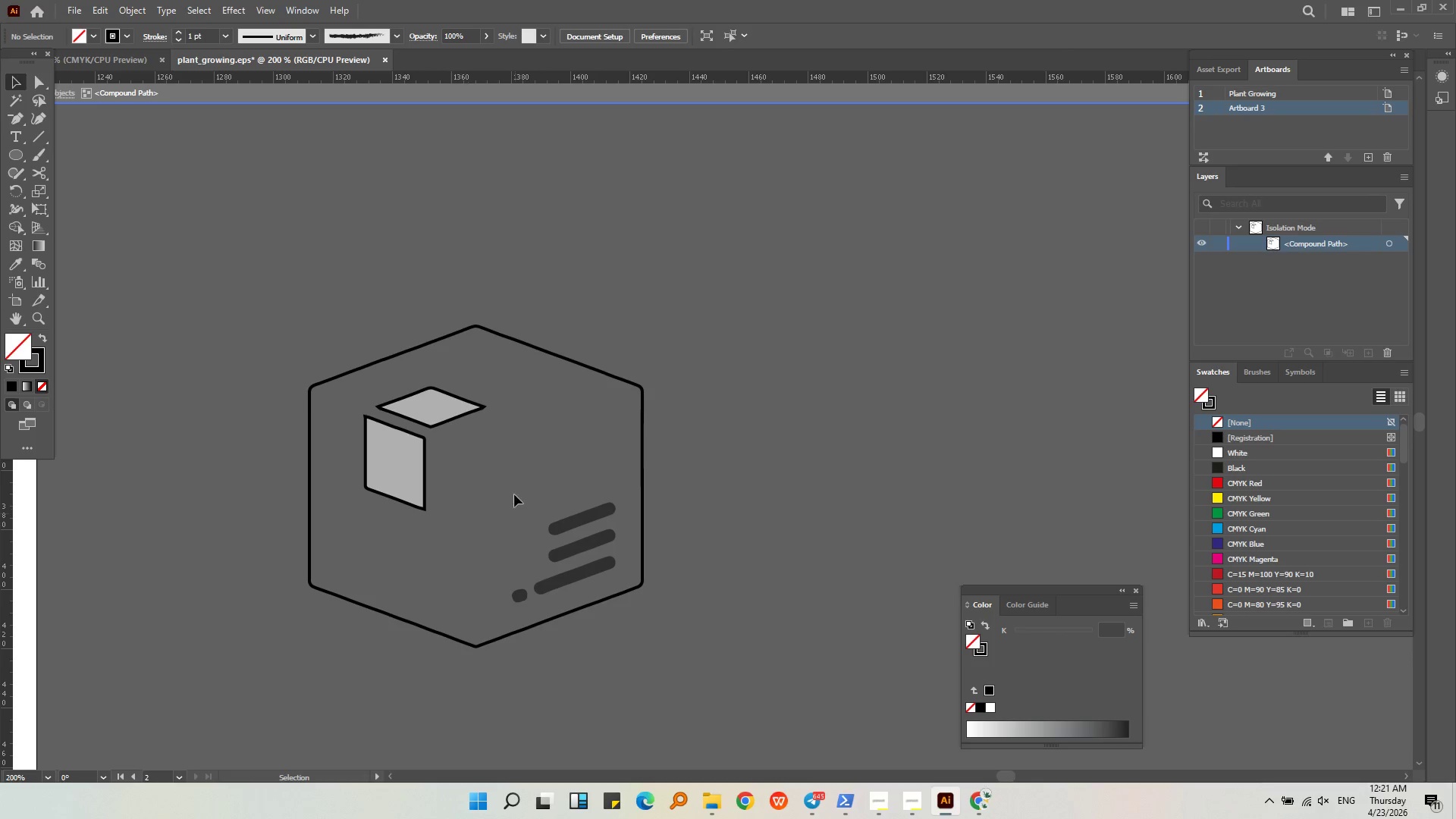 
double_click([515, 485])
 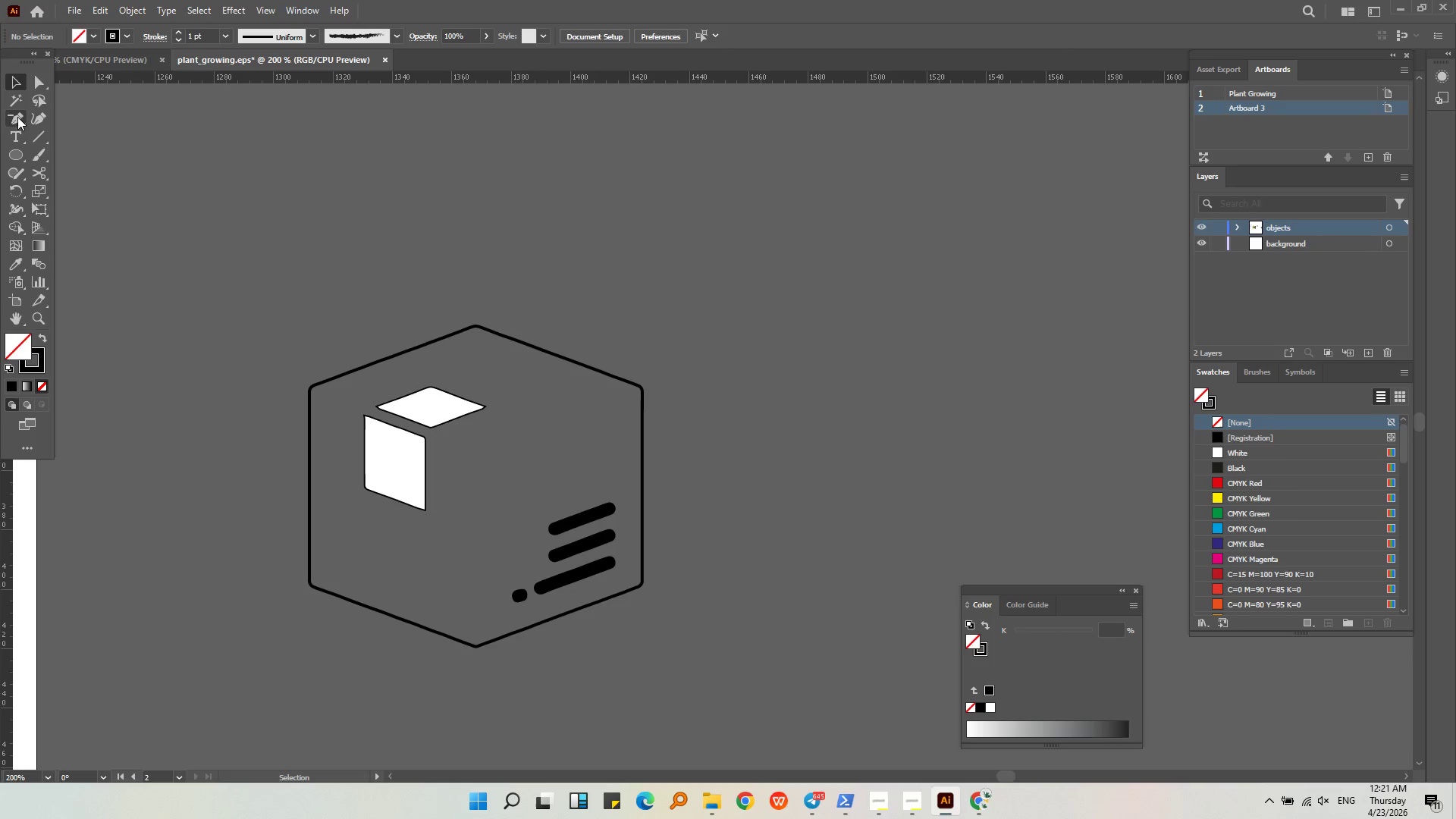 
left_click_drag(start_coordinate=[14, 121], to_coordinate=[59, 118])
 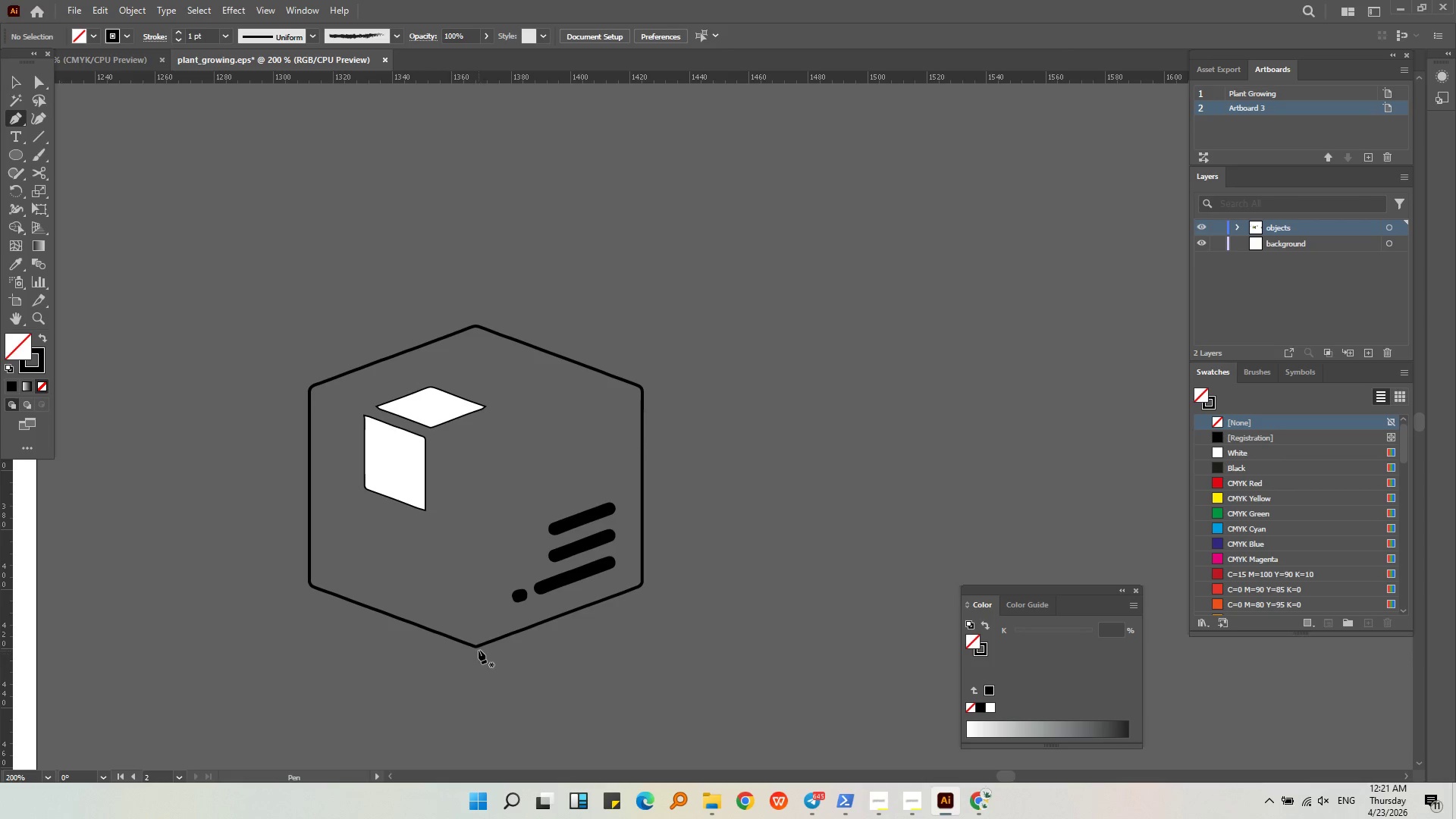 
left_click([477, 648])
 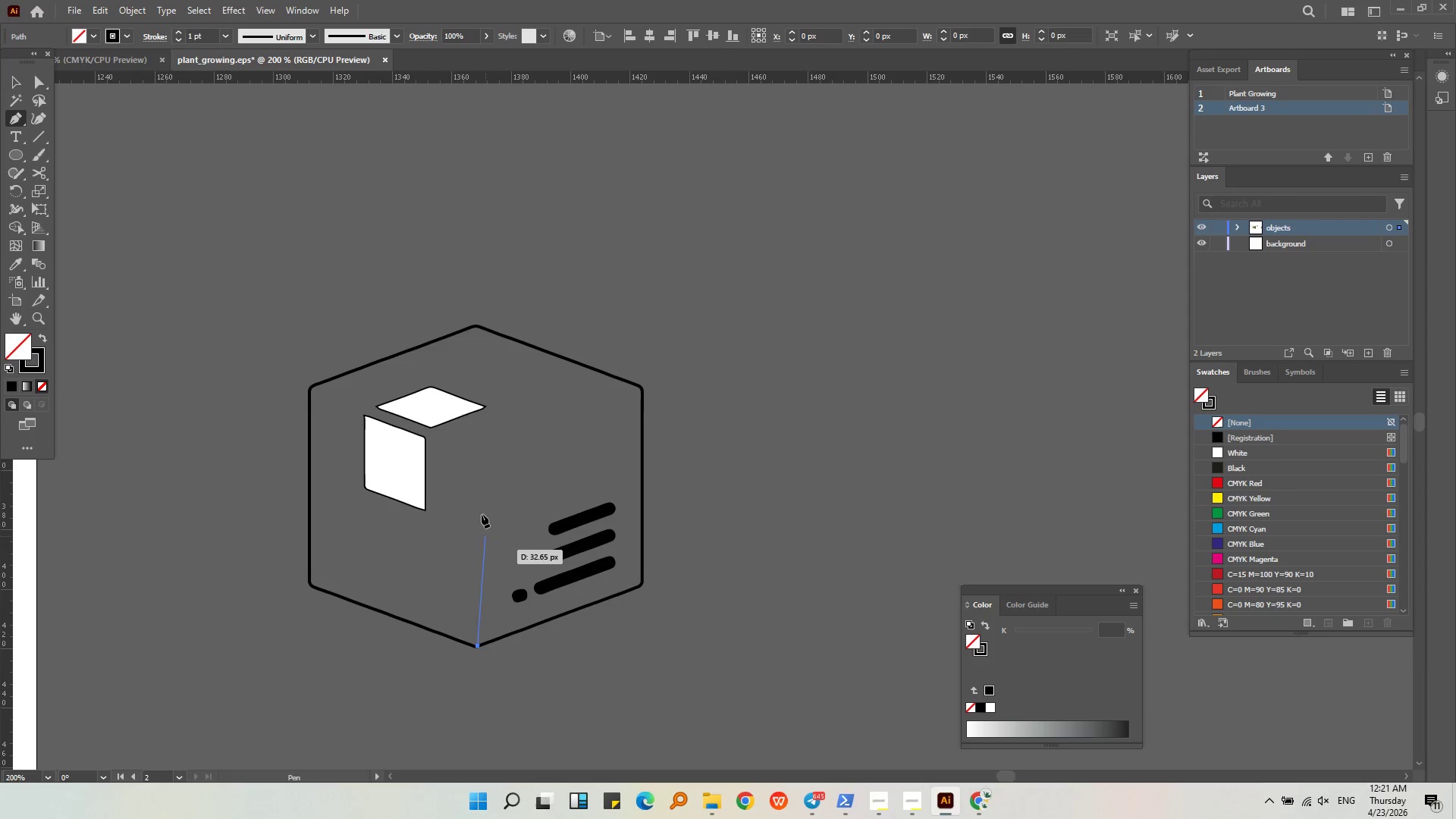 
hold_key(key=ShiftLeft, duration=1.78)
left_click([482, 441])
 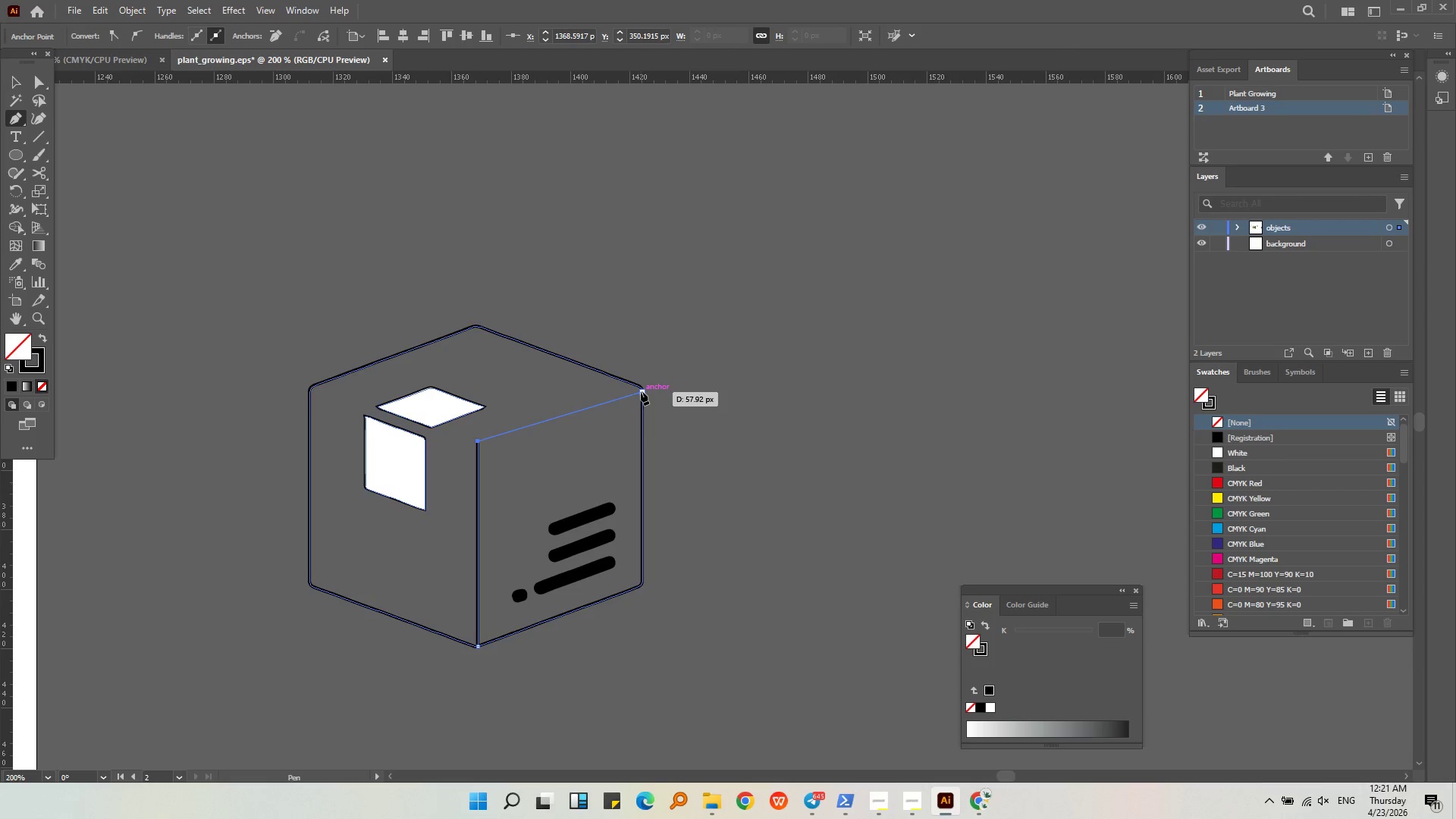 
left_click([641, 391])
 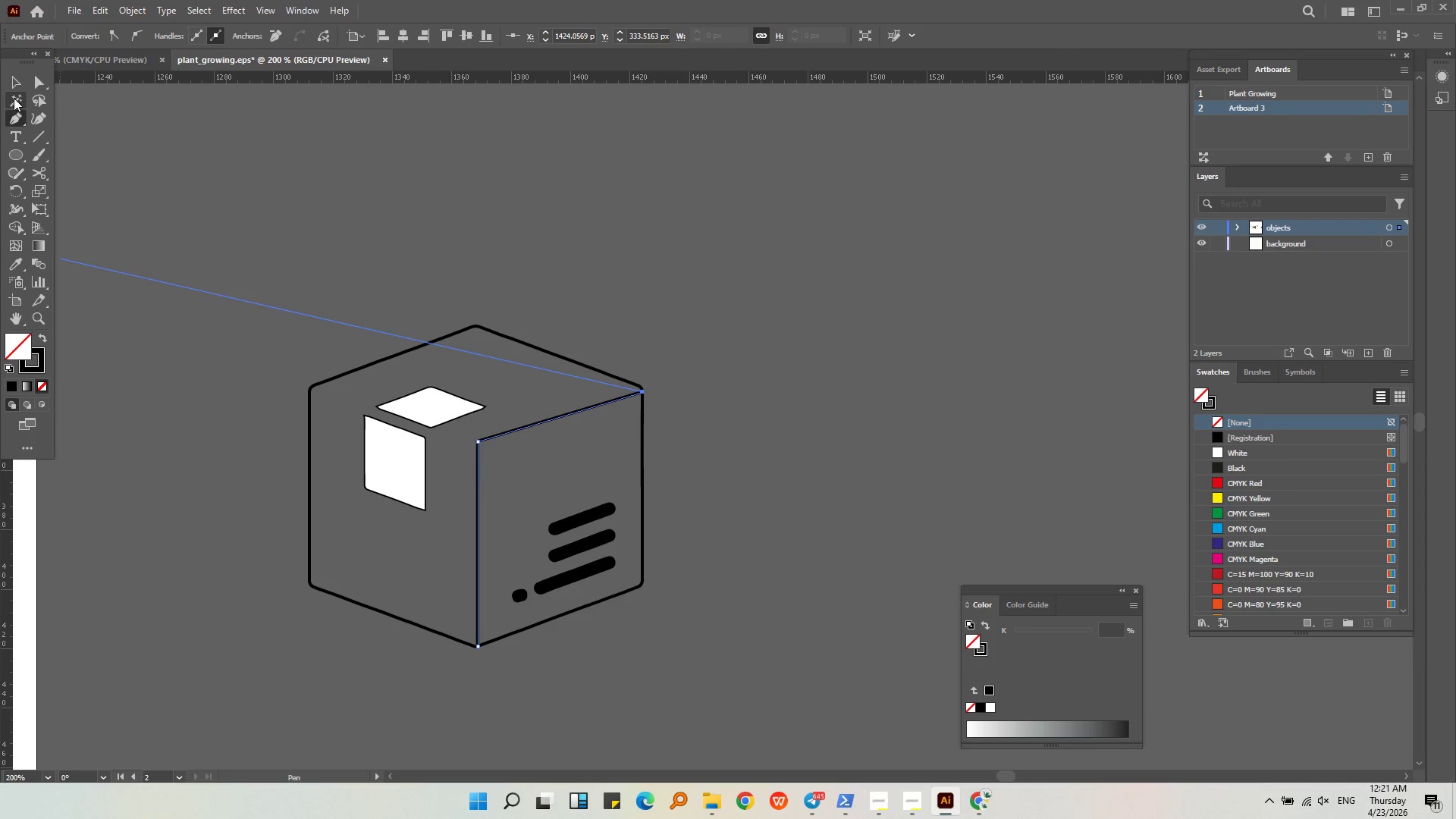 
double_click([147, 146])
 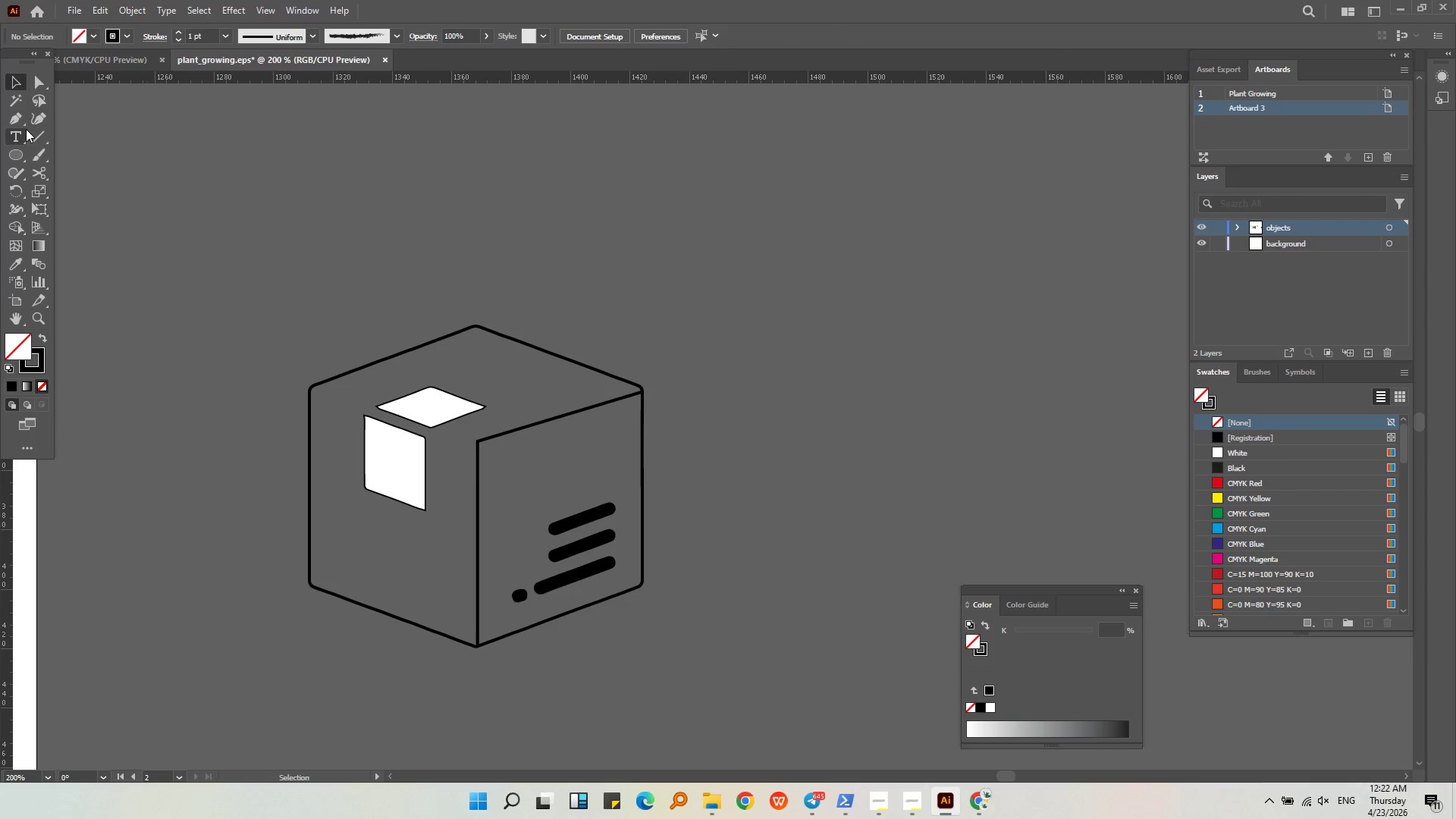 
left_click([14, 123])
 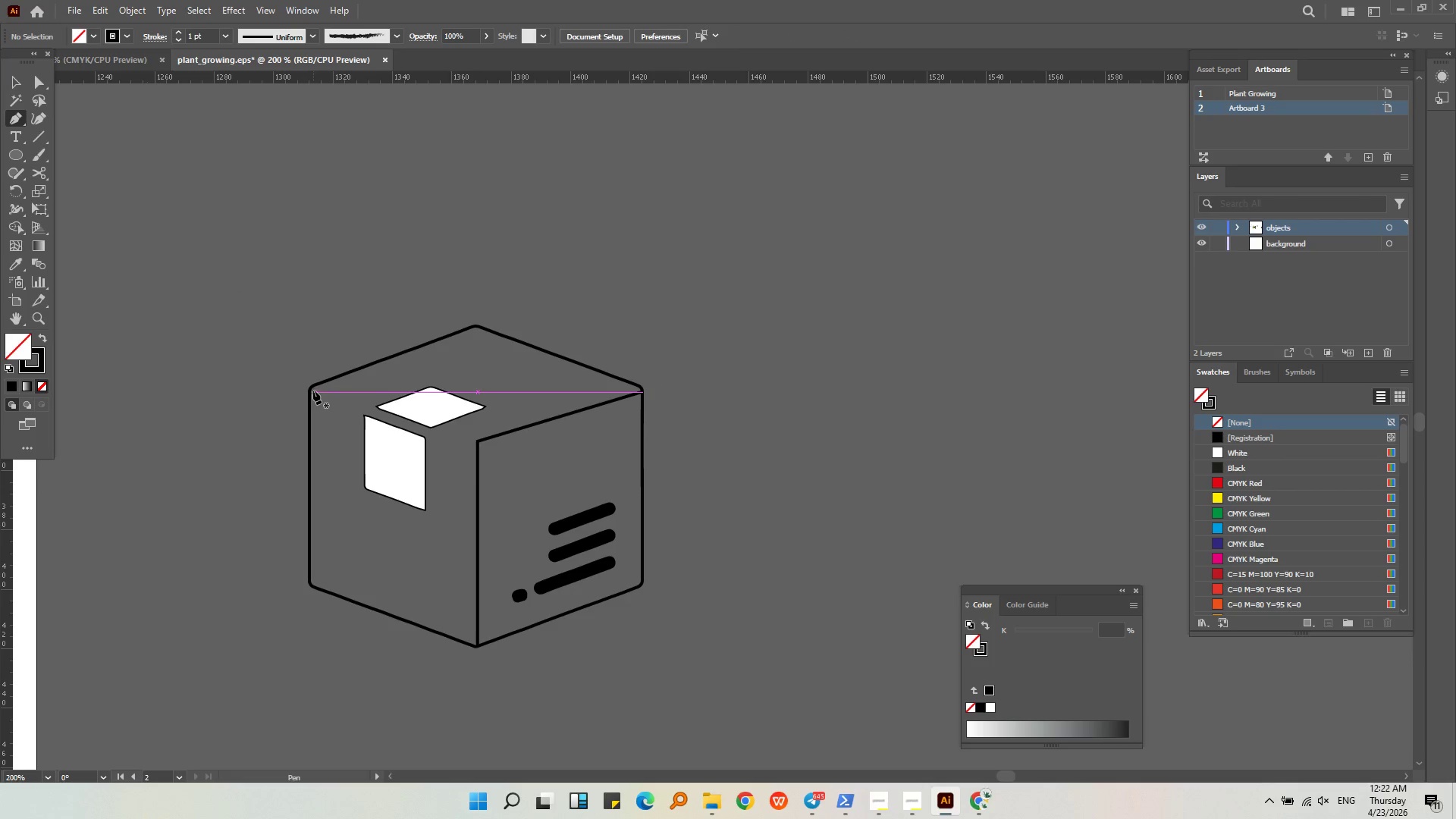 
left_click([311, 388])
 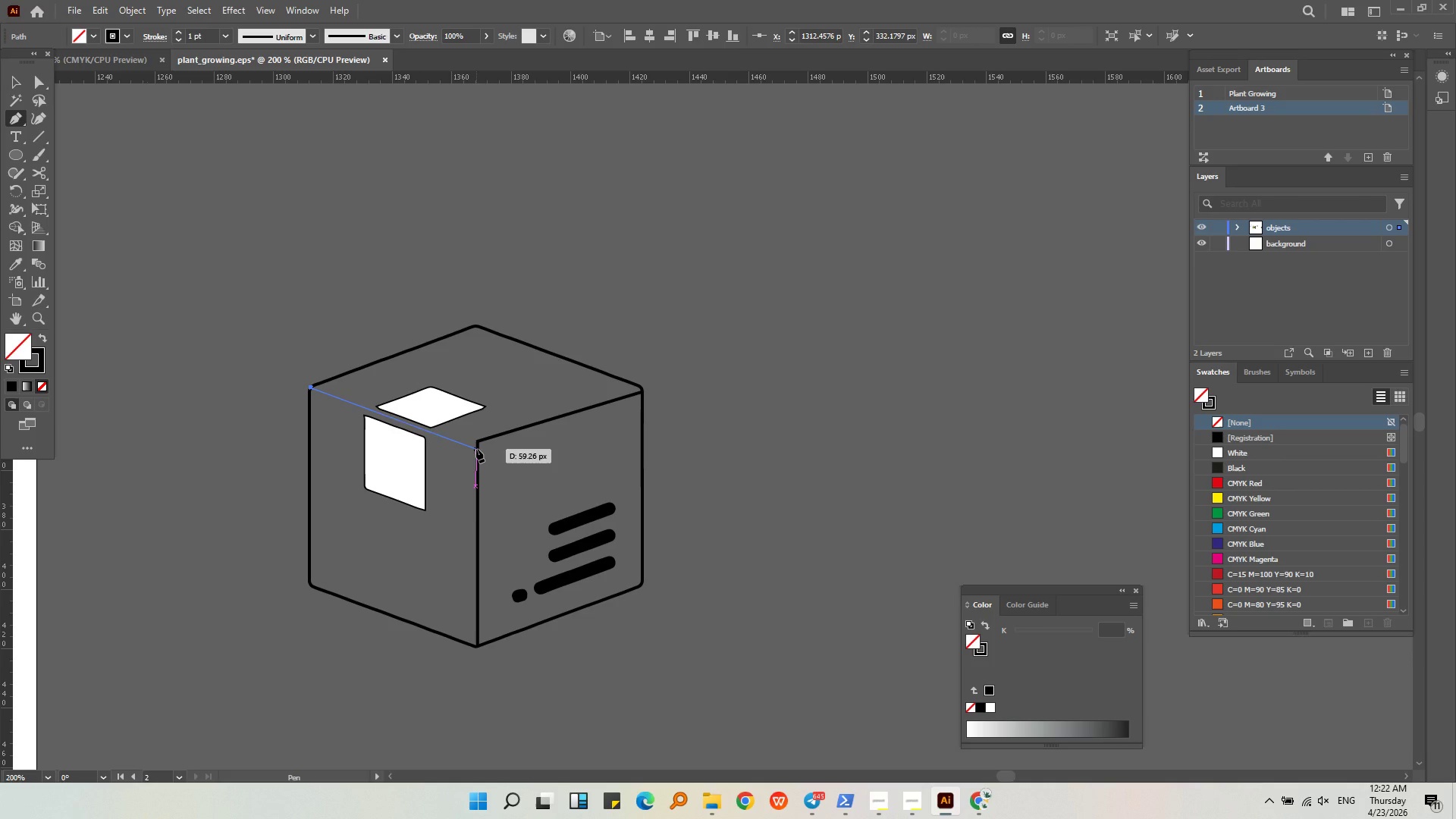 
wait(10.28)
 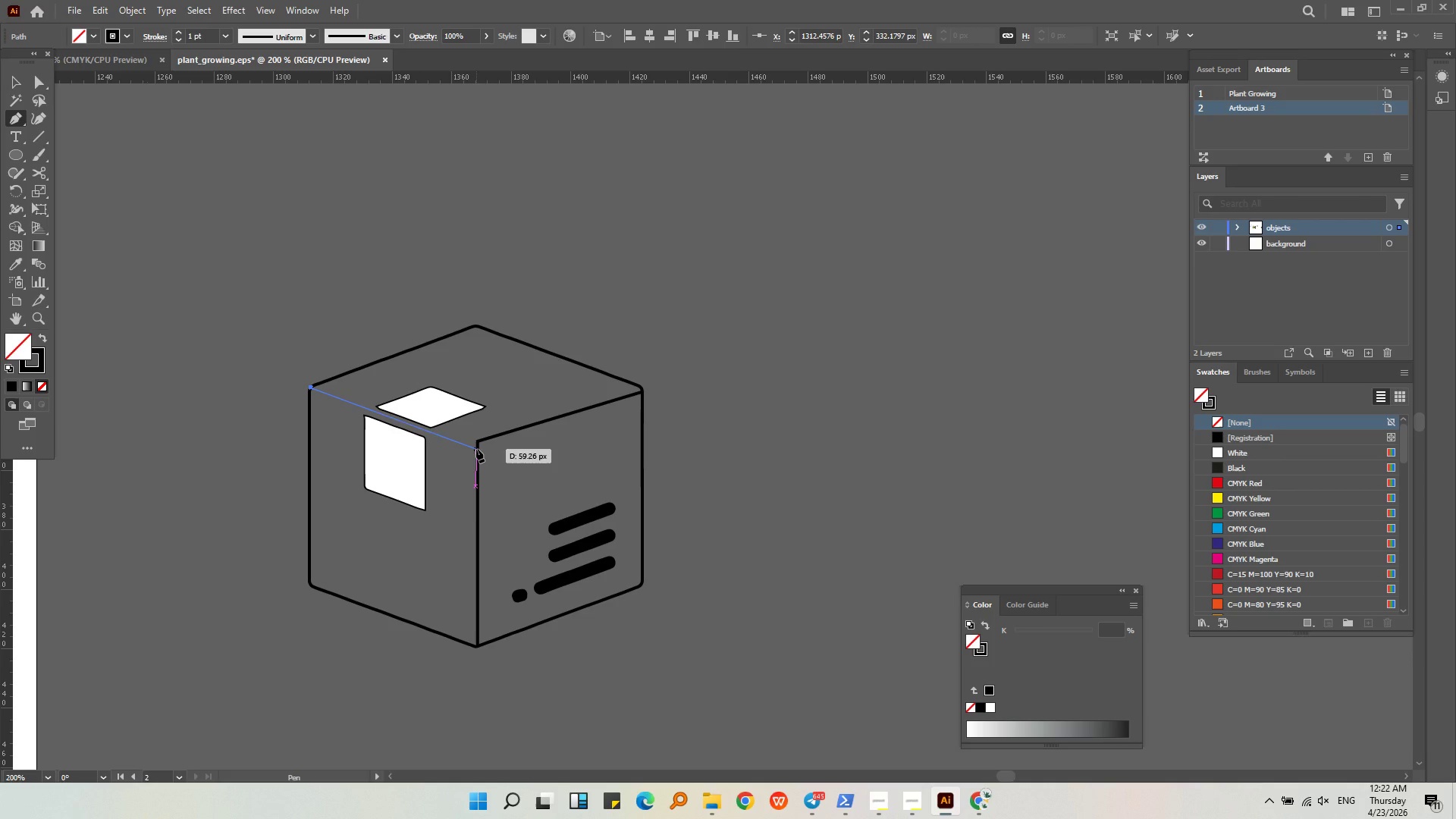 
double_click([99, 149])
 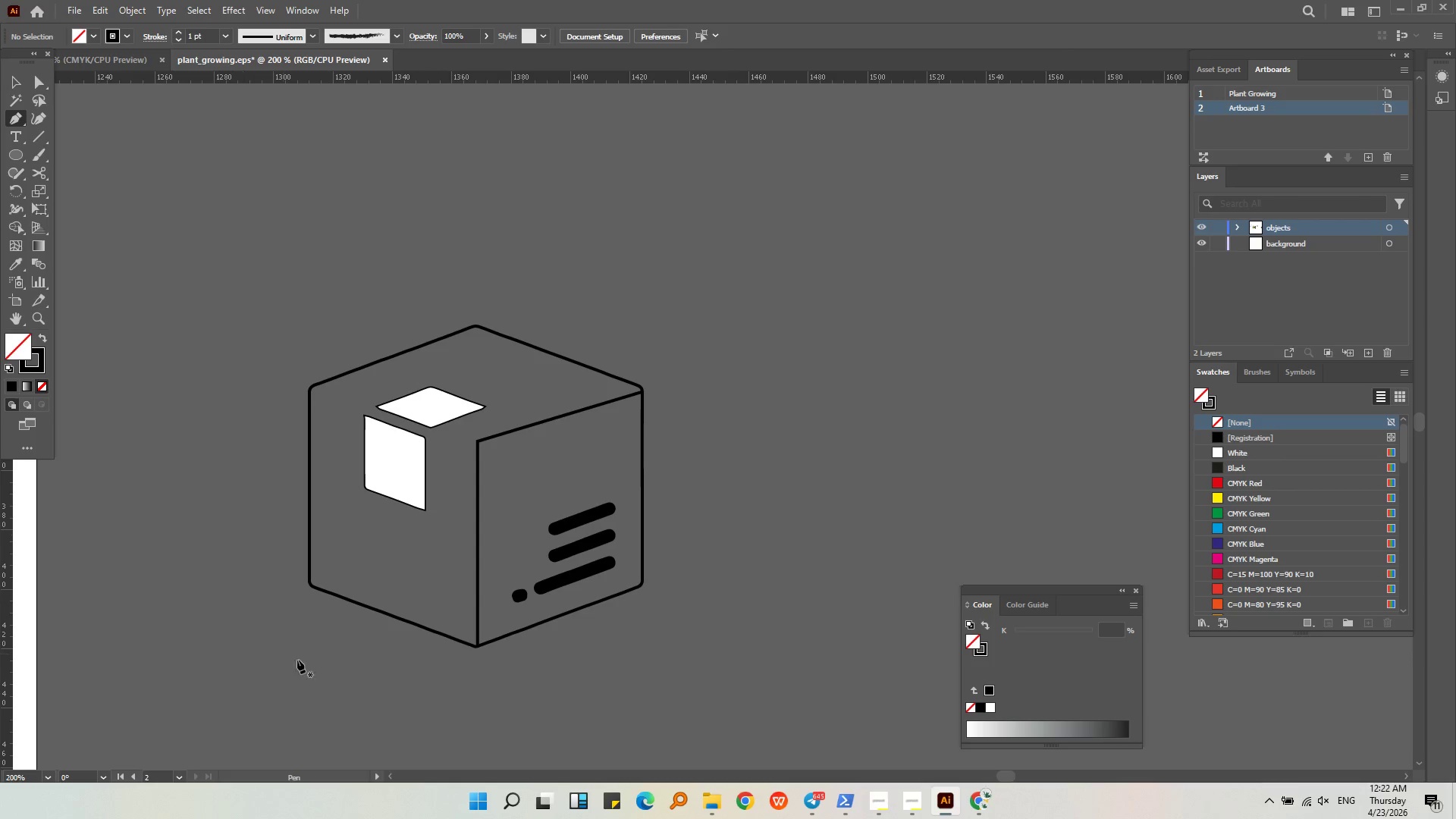 
left_click([310, 585])
 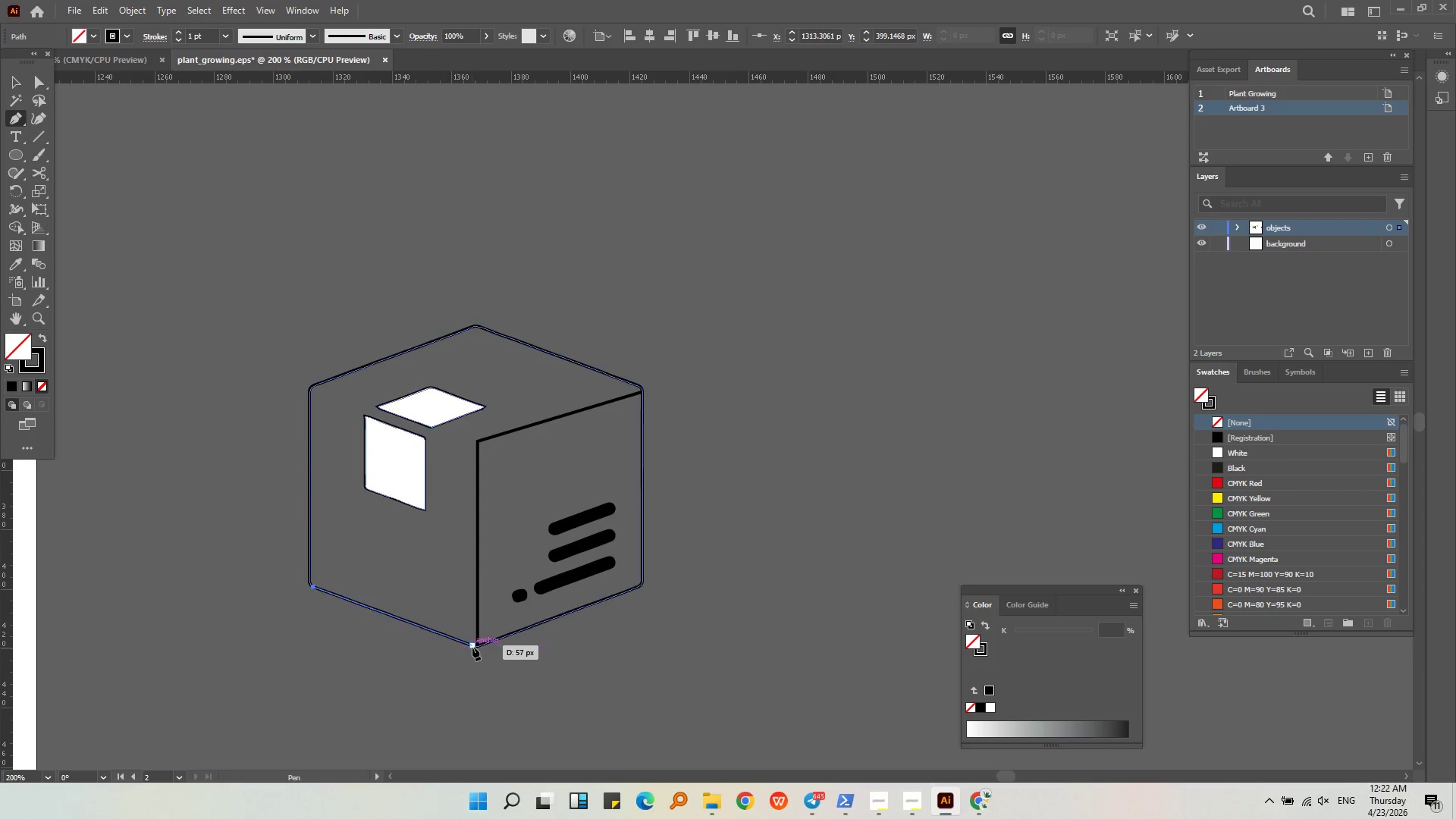 
left_click([472, 647])
 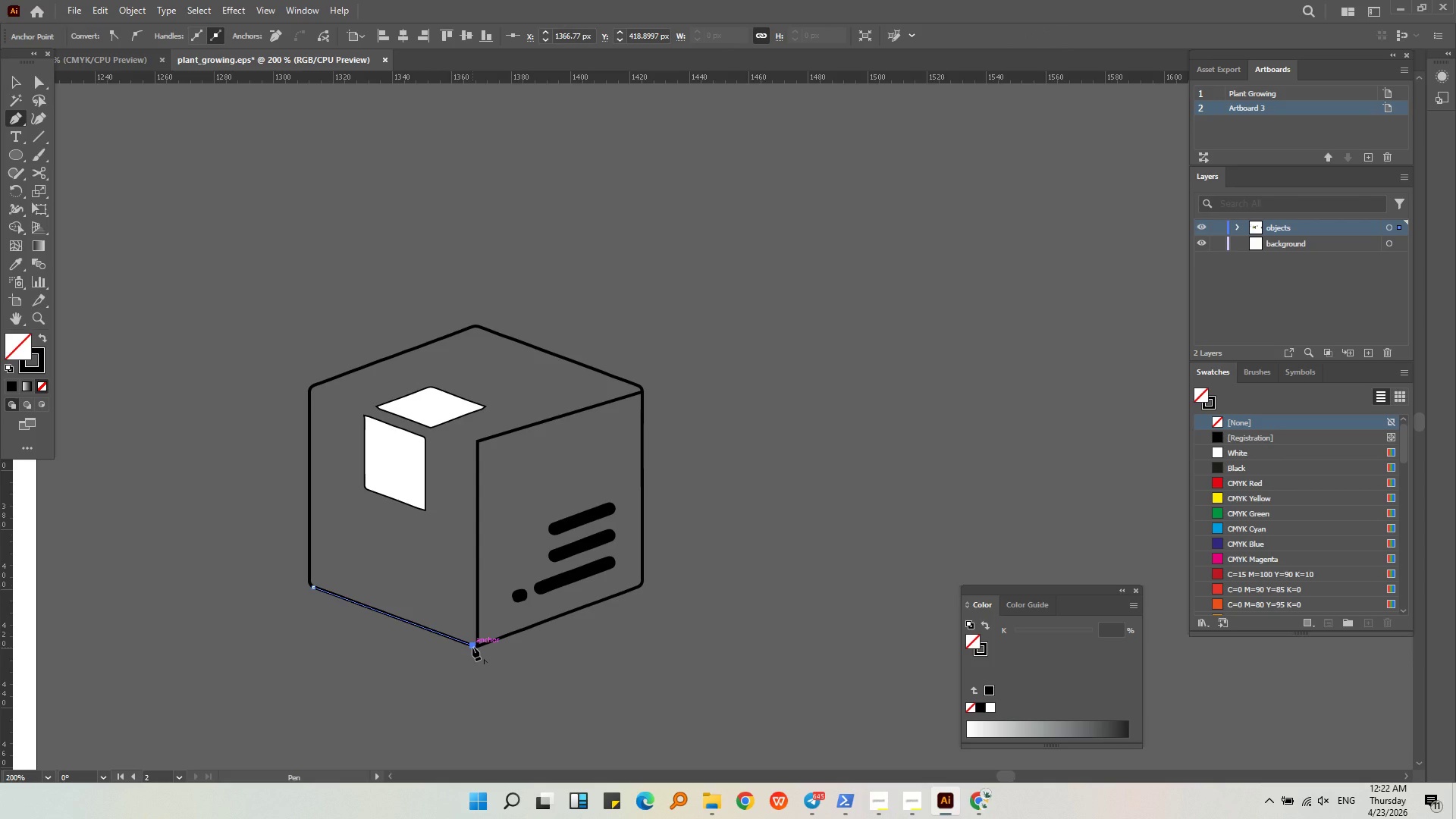 
key(Escape)
 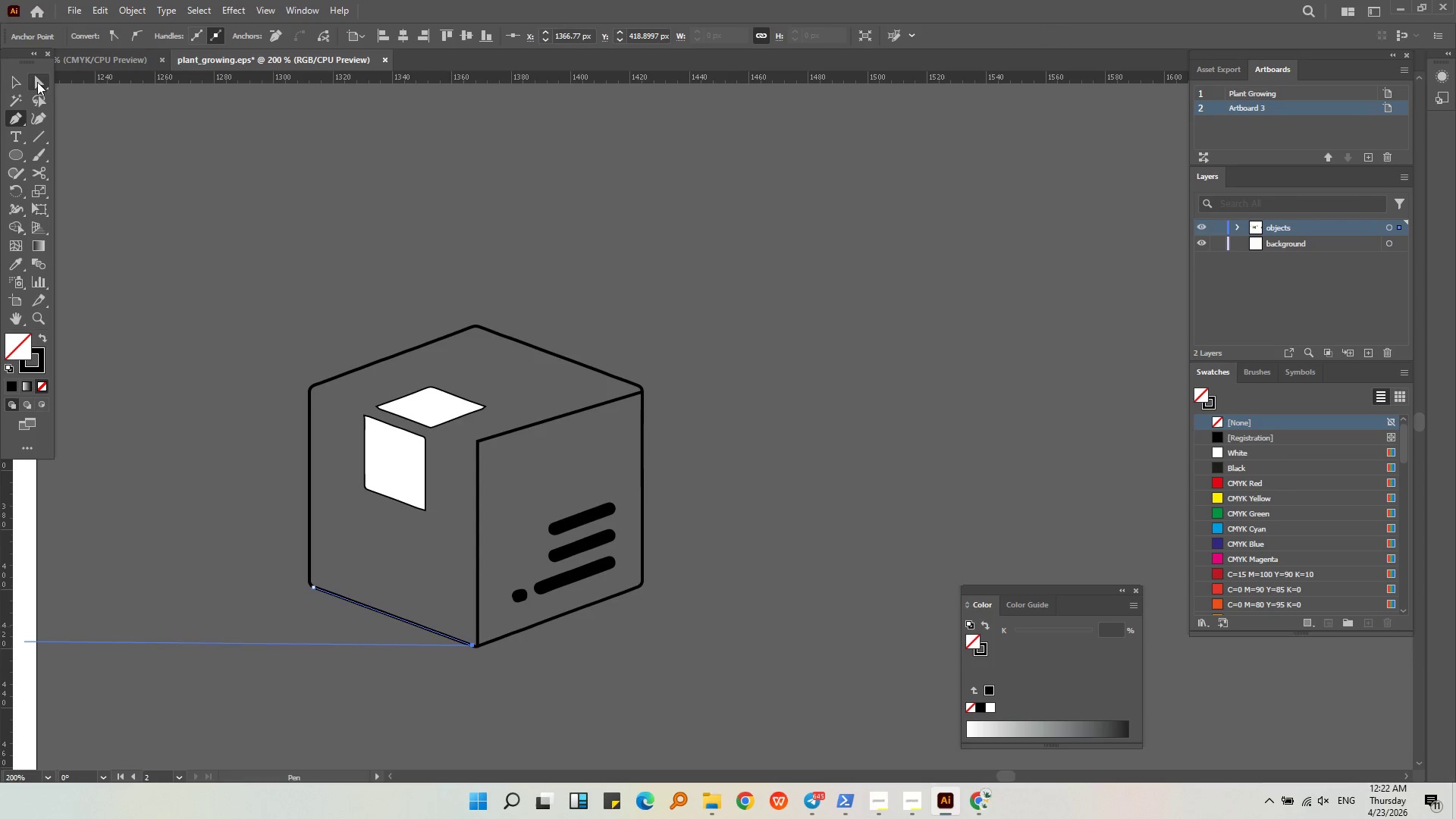 
left_click([22, 78])
 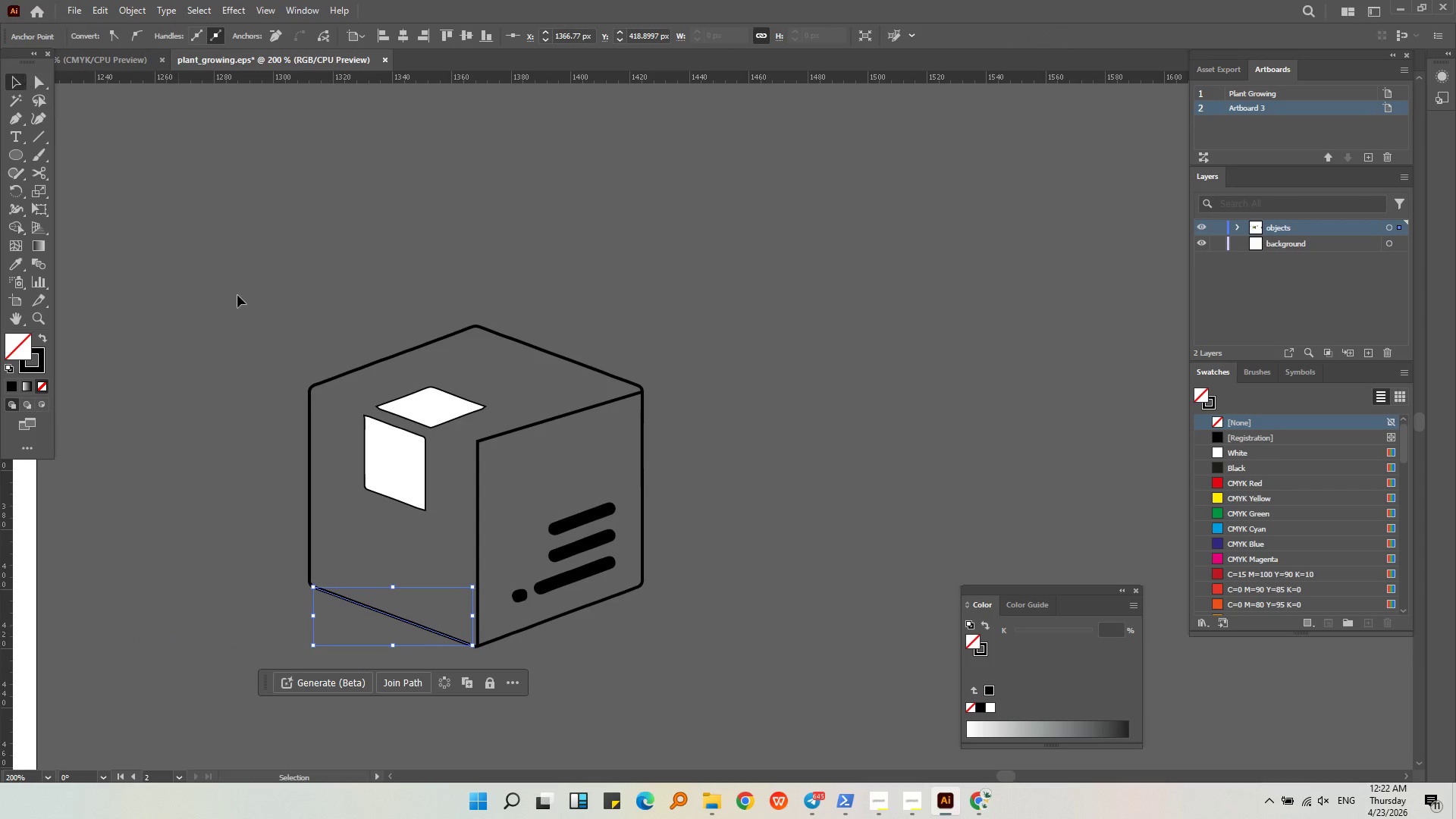 
left_click_drag(start_coordinate=[253, 299], to_coordinate=[249, 302])
 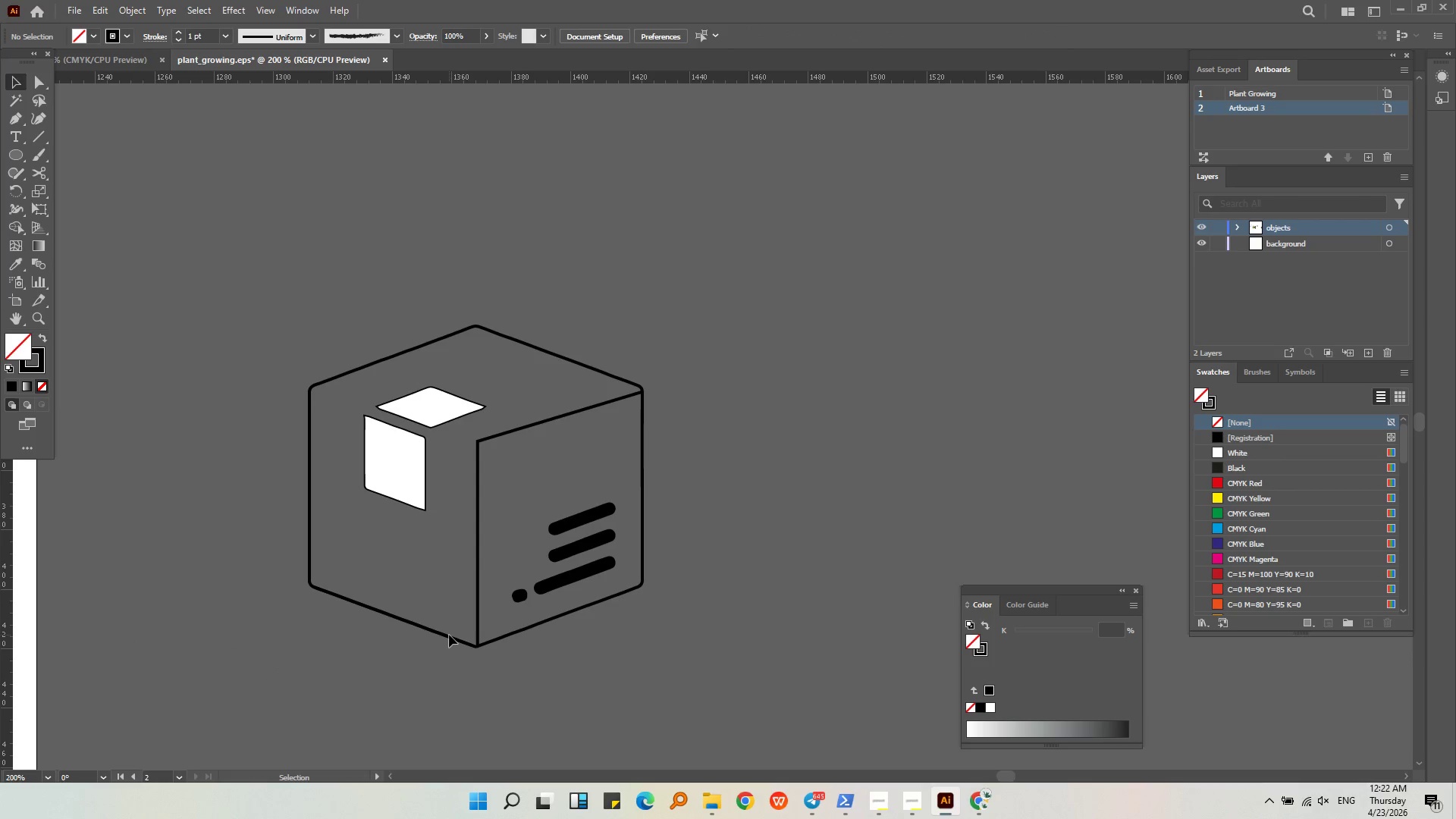 
double_click([449, 638])
 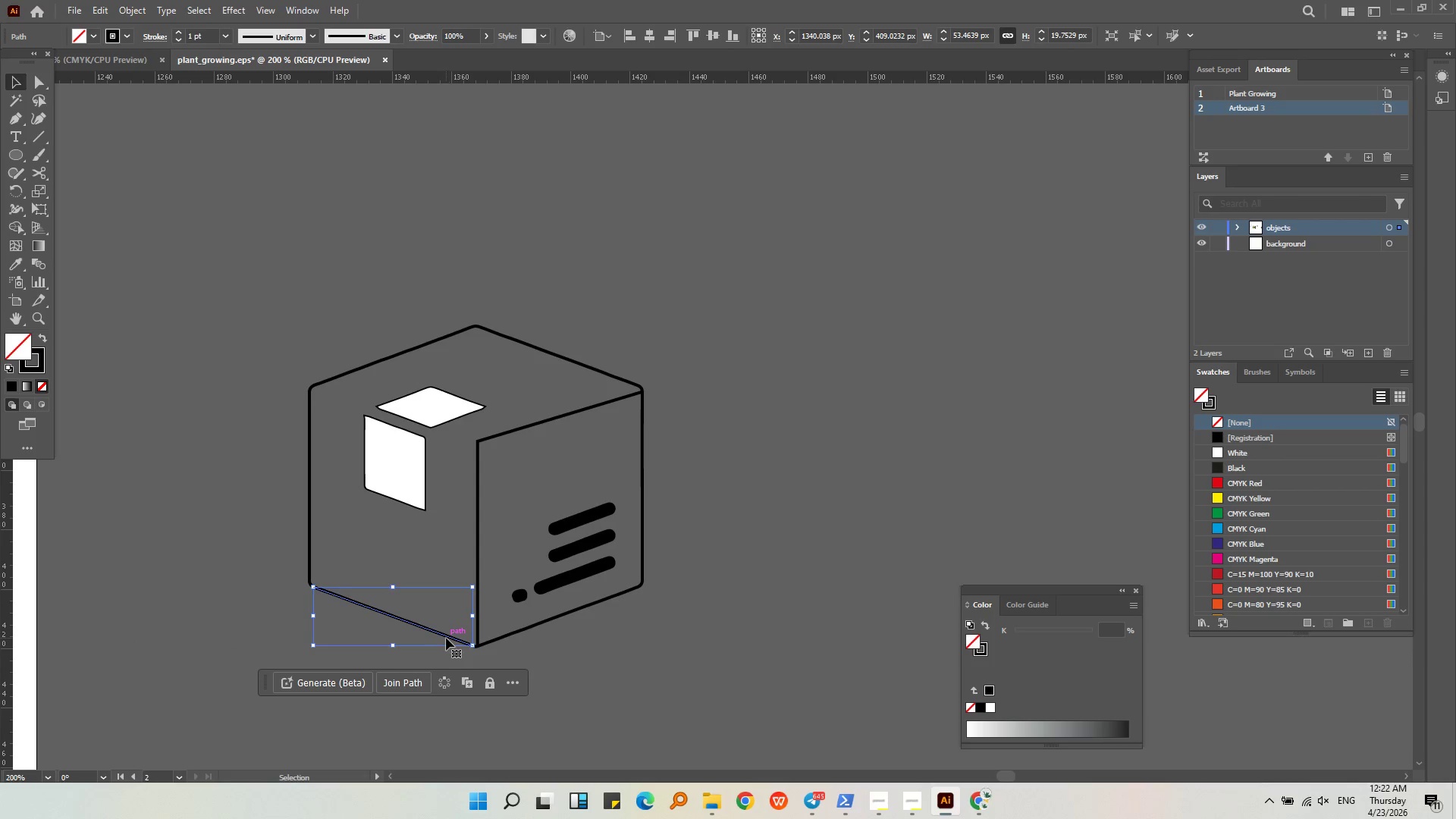 
left_click_drag(start_coordinate=[446, 638], to_coordinate=[441, 438])
 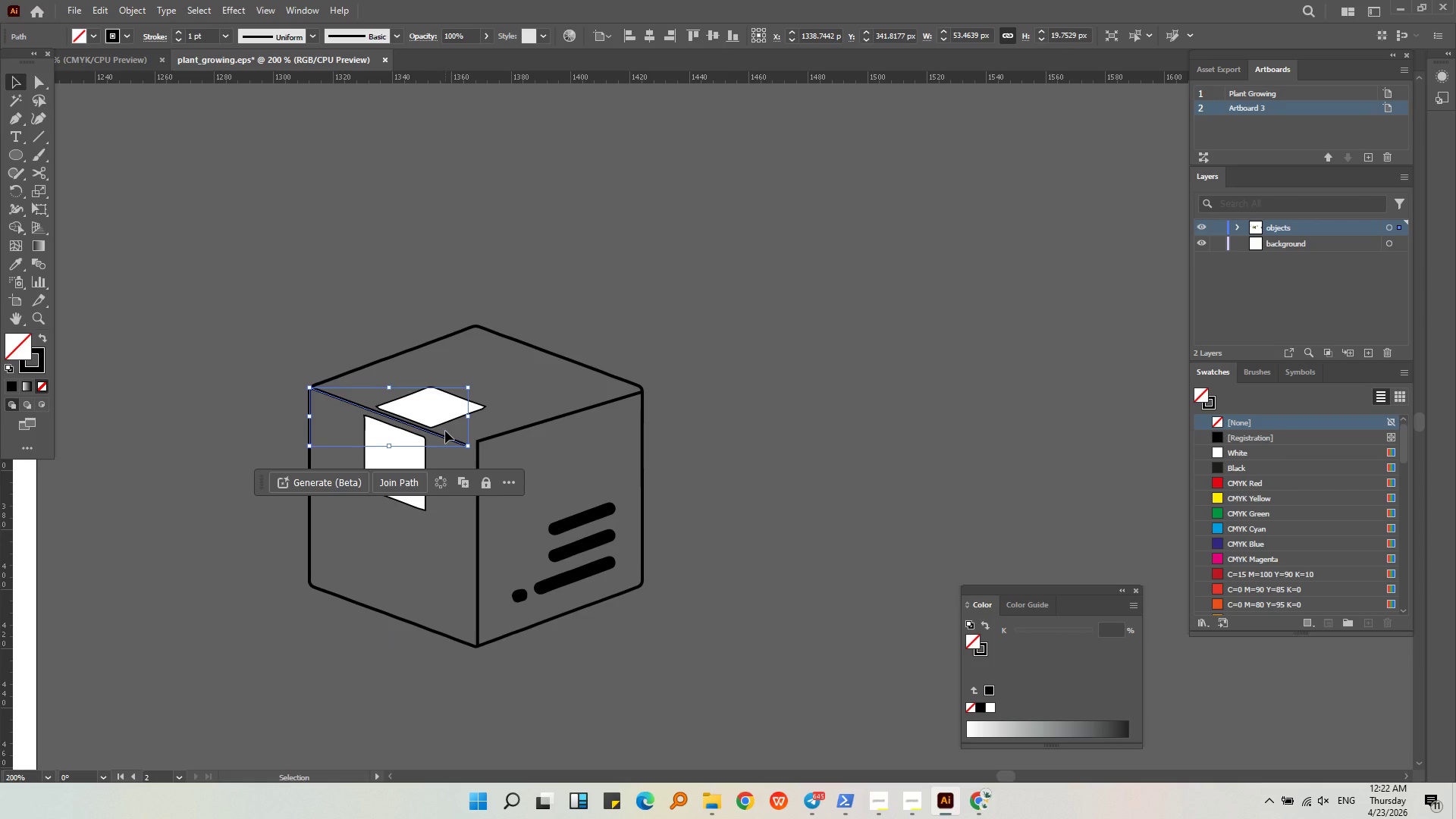 
wait(5.99)
 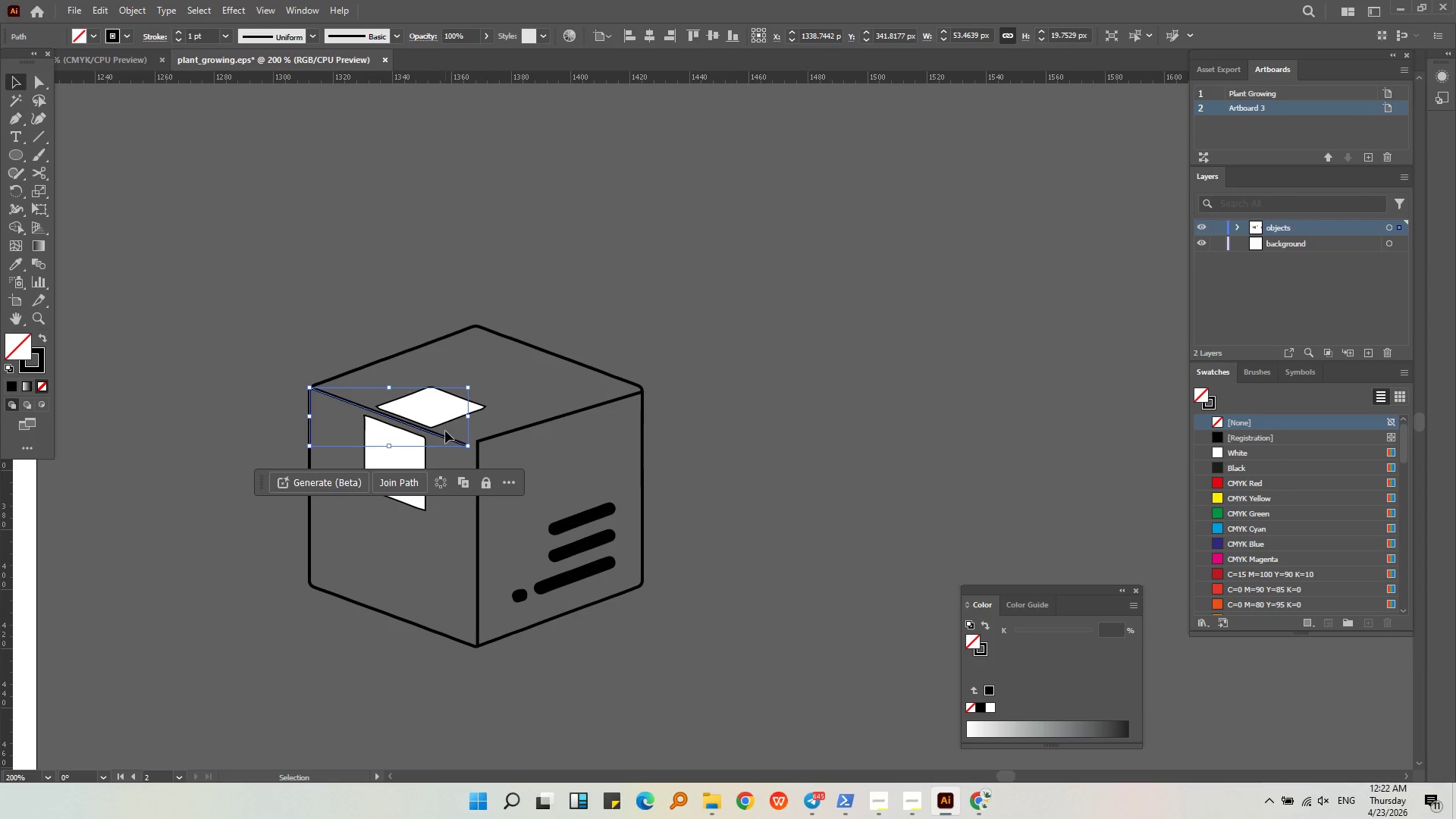 
hold_key(key=AltLeft, duration=0.47)
scroll: coordinate [445, 431], scroll_direction: up, amount: 2.0
 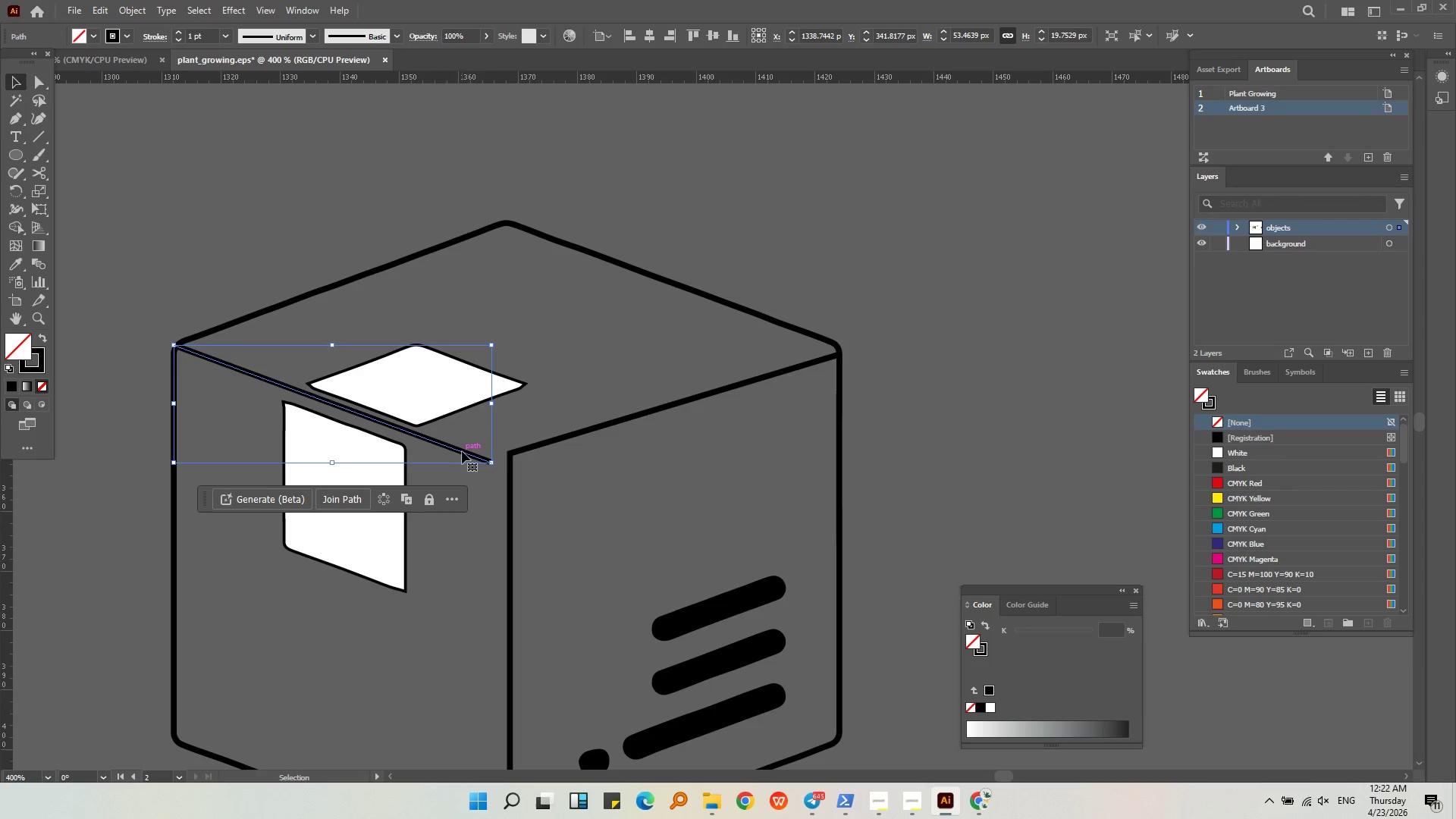 
left_click_drag(start_coordinate=[462, 451], to_coordinate=[476, 442])
 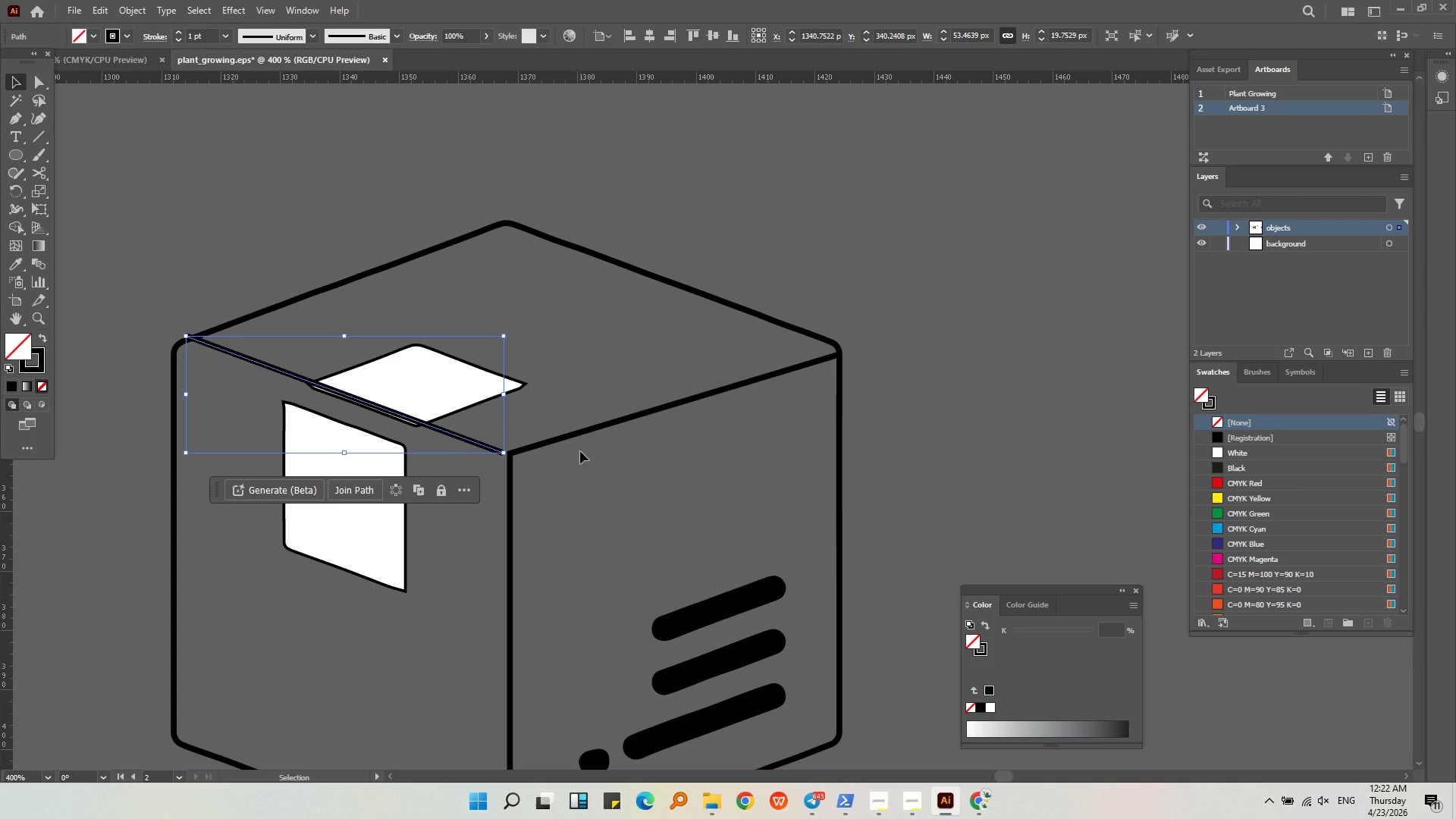 
hold_key(key=AltLeft, duration=0.56)
scroll: coordinate [486, 478], scroll_direction: up, amount: 2.0
 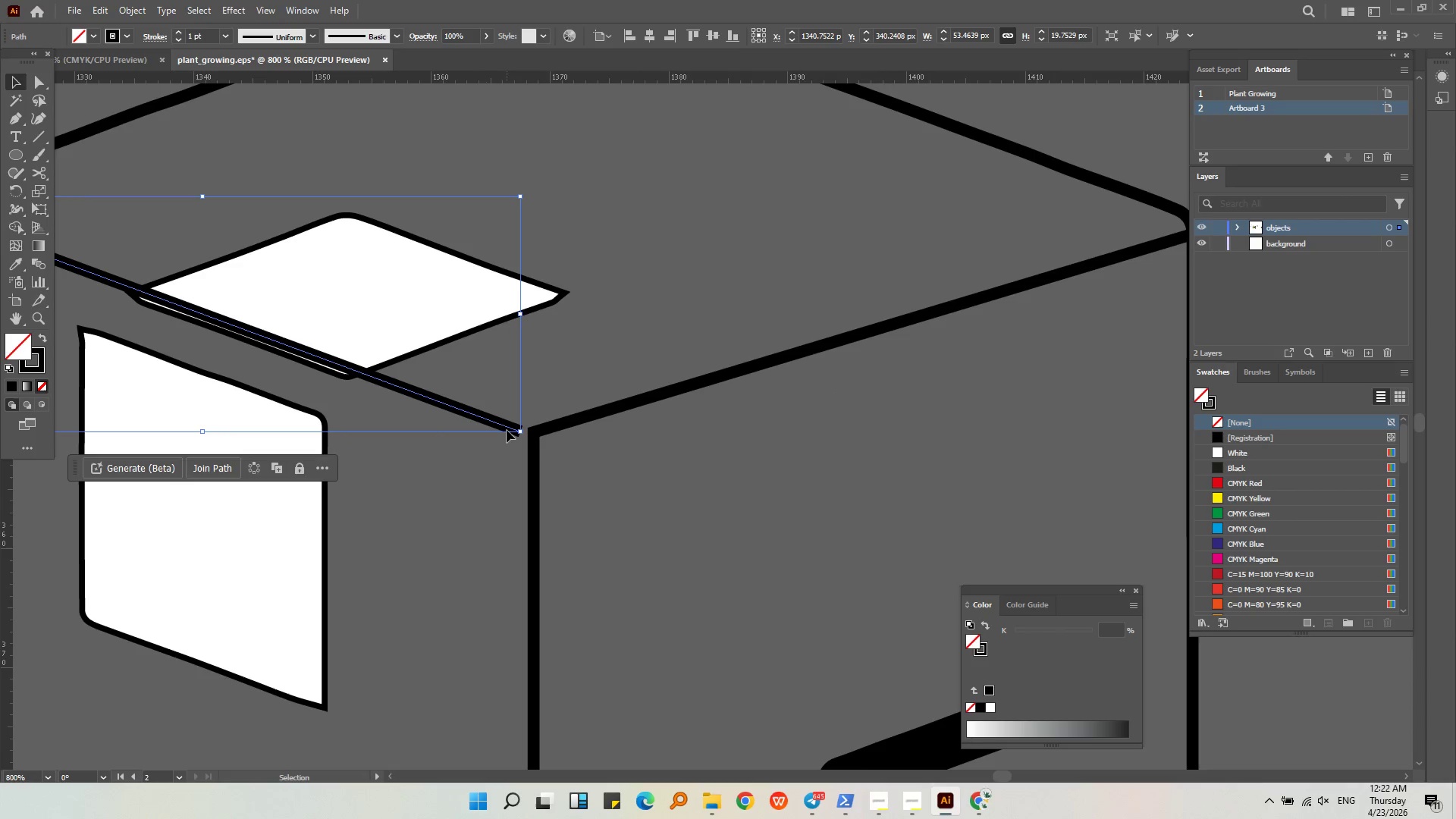 
left_click_drag(start_coordinate=[507, 430], to_coordinate=[516, 427])
 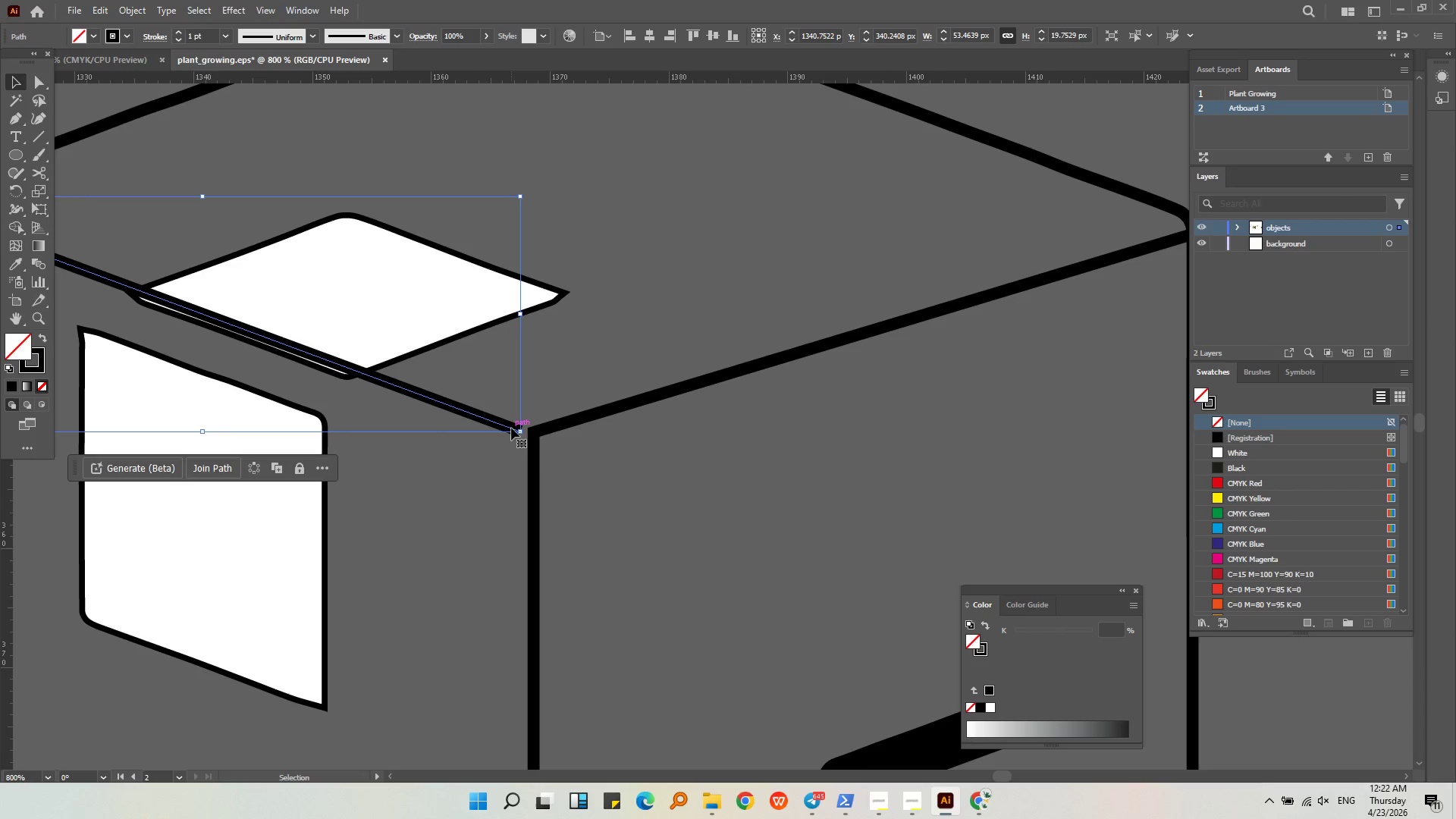 
left_click_drag(start_coordinate=[511, 428], to_coordinate=[522, 431])
 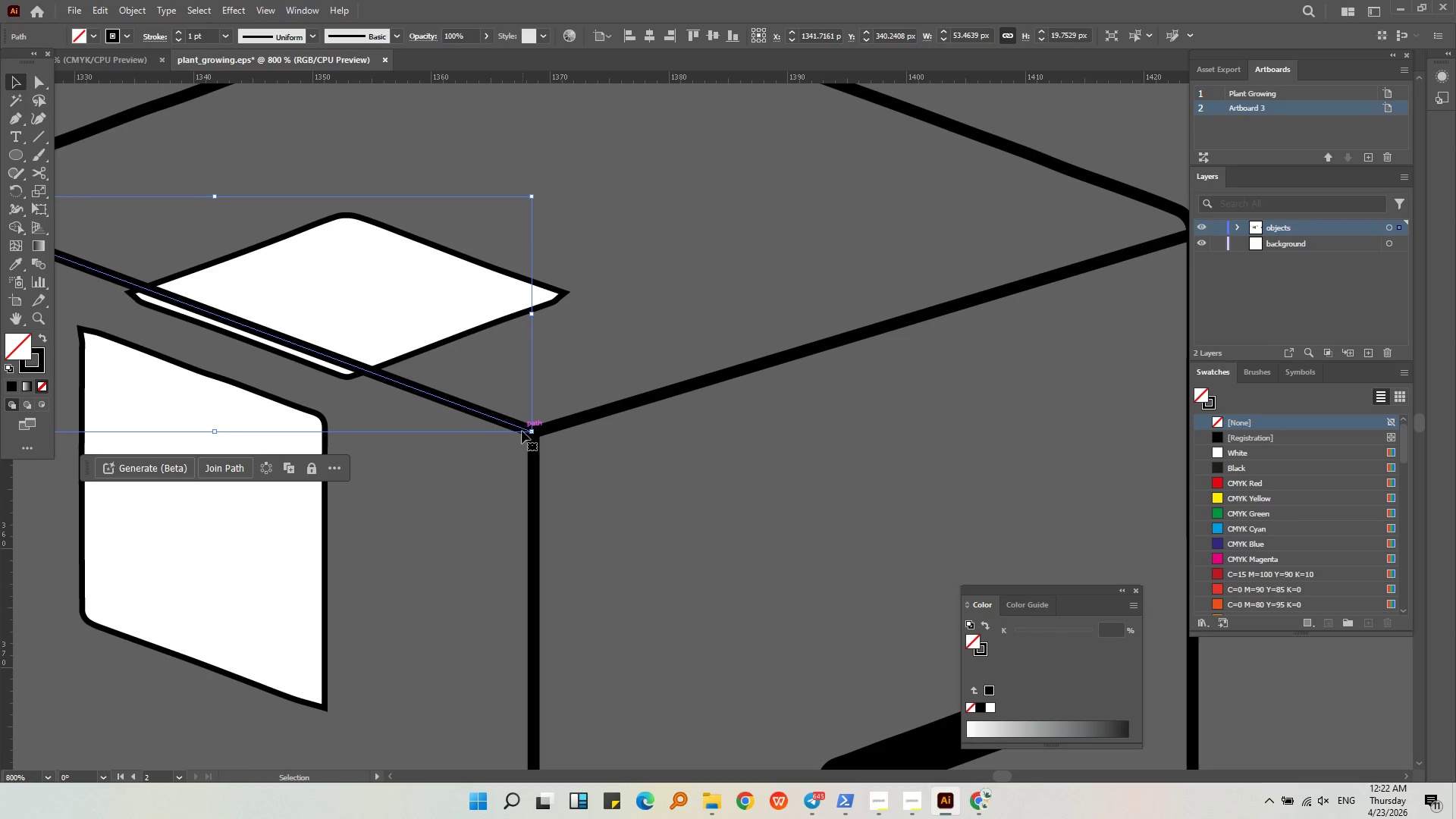 
hold_key(key=AltLeft, duration=0.81)
scroll: coordinate [522, 431], scroll_direction: down, amount: 2.0
 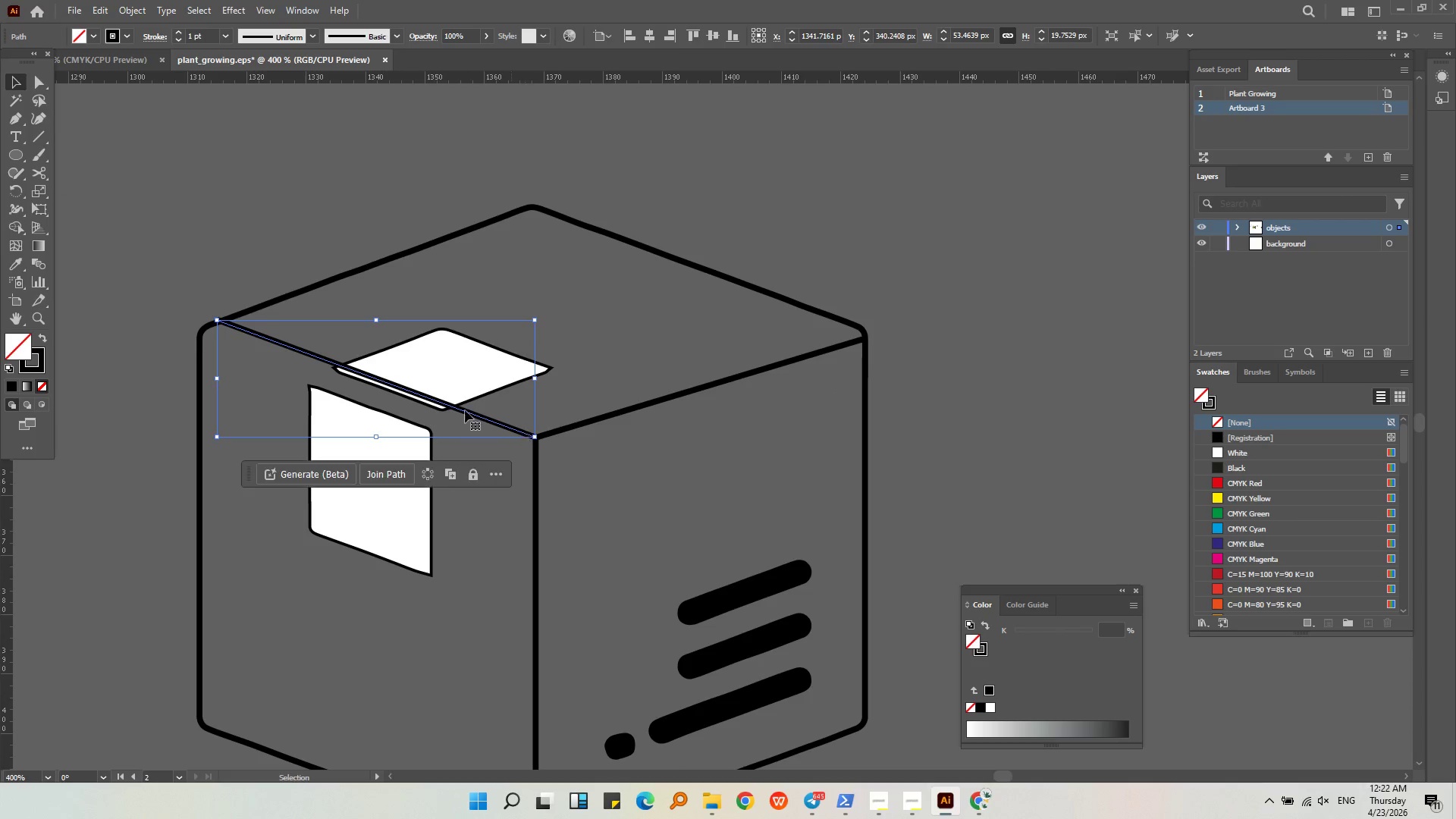 
hold_key(key=AltLeft, duration=0.38)
 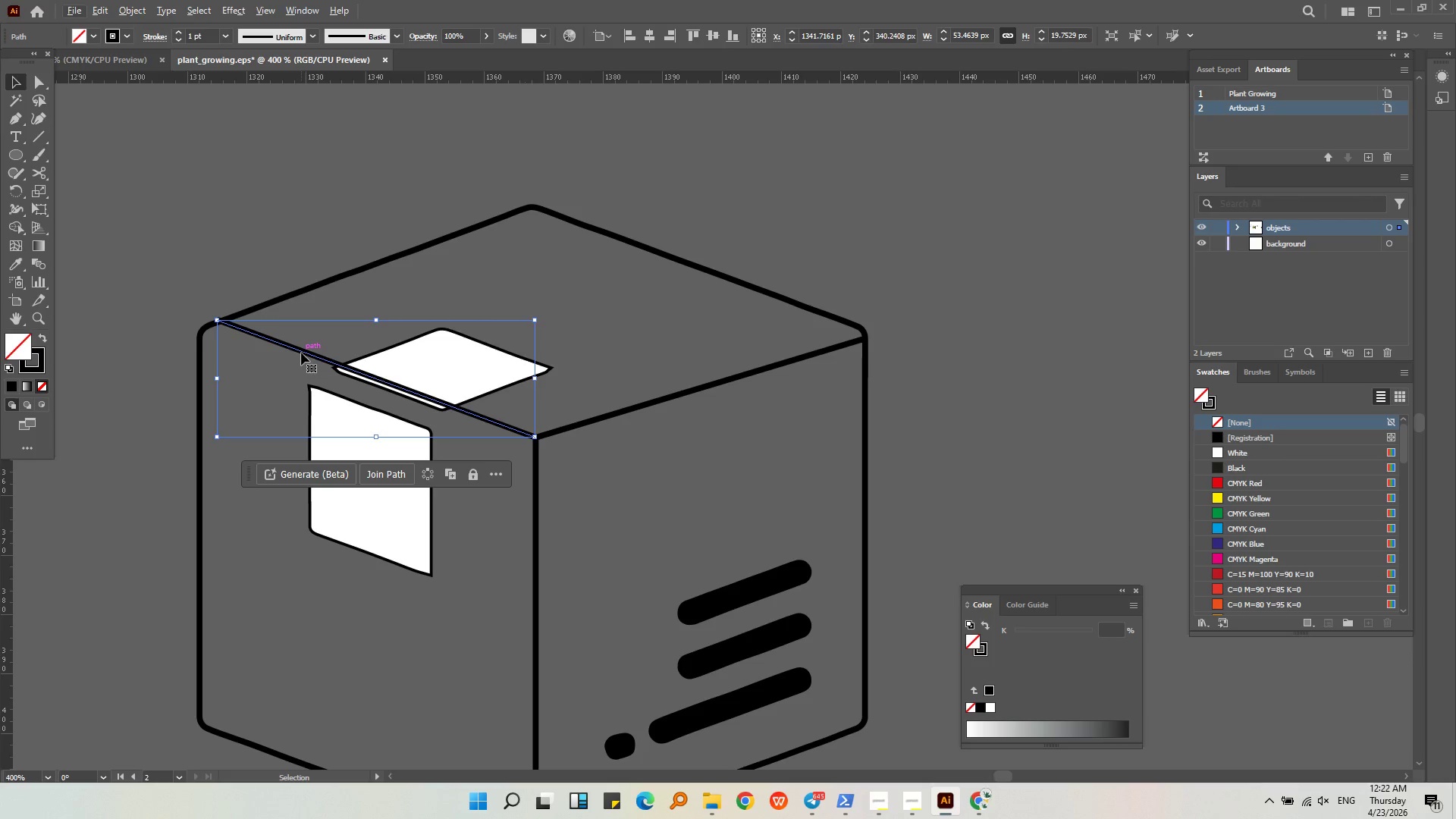 
left_click_drag(start_coordinate=[301, 353], to_coordinate=[290, 362])
 